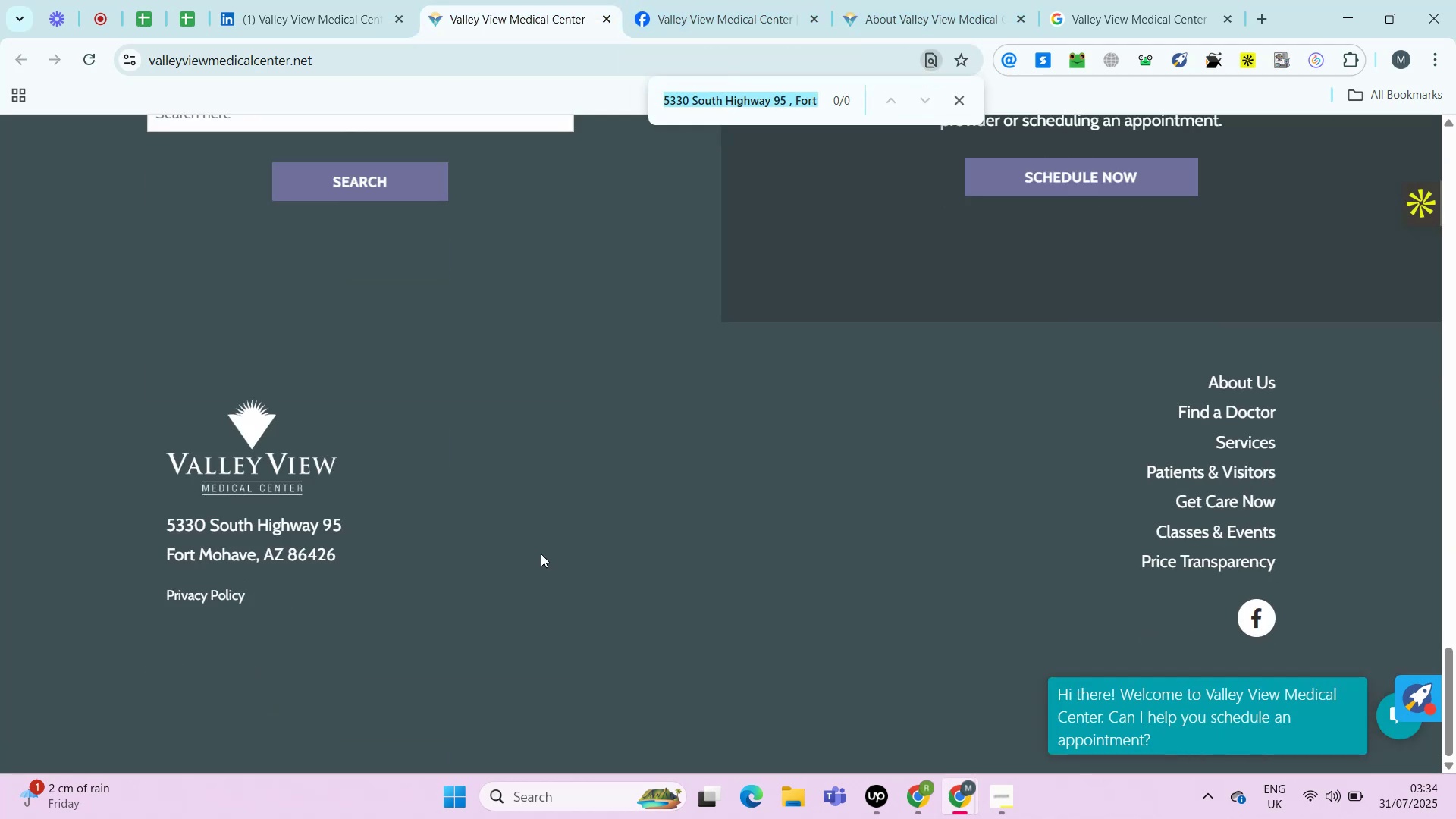 
hold_key(key=ShiftLeft, duration=1.53)
 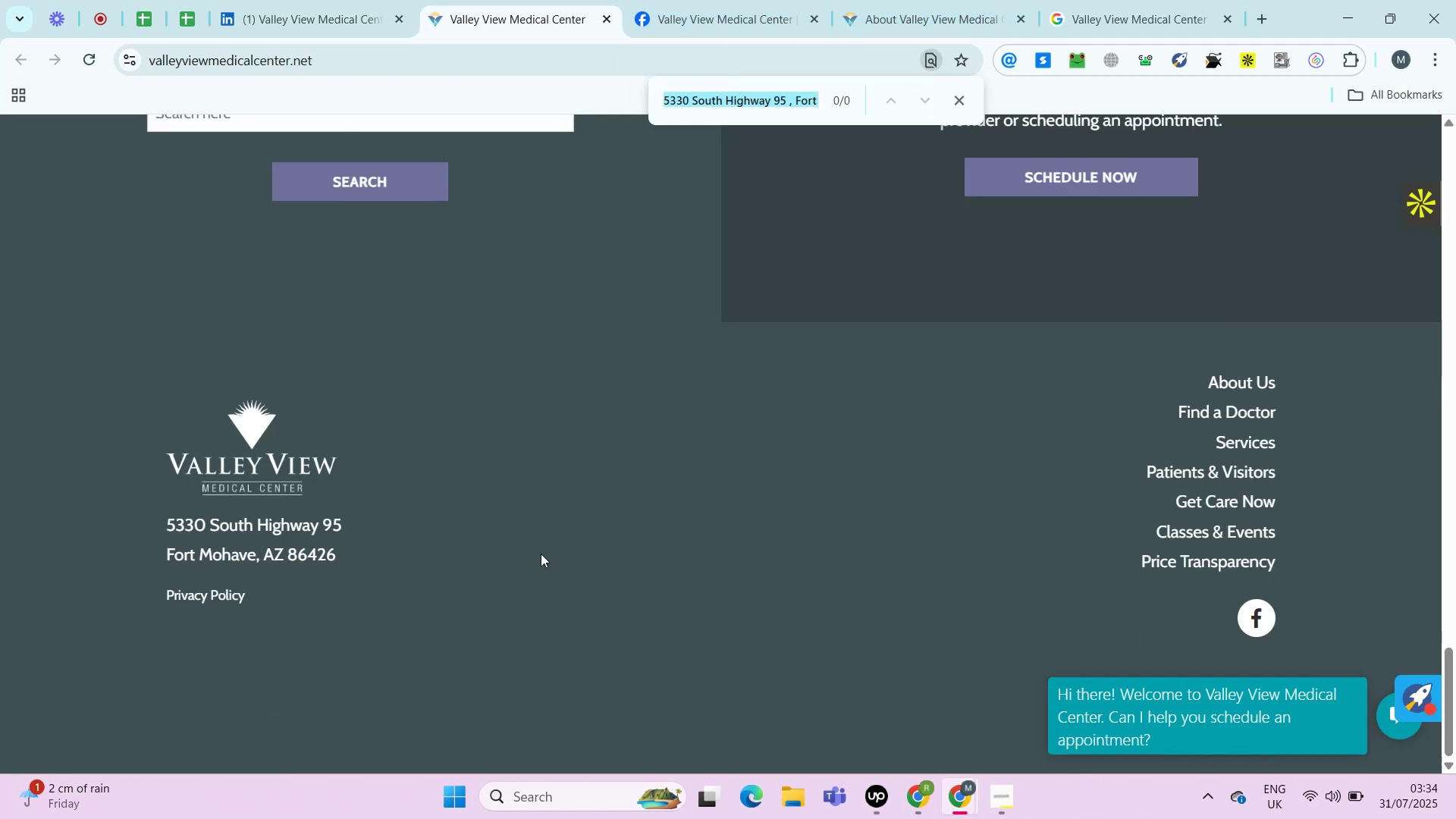 
hold_key(key=ArrowLeft, duration=1.29)
 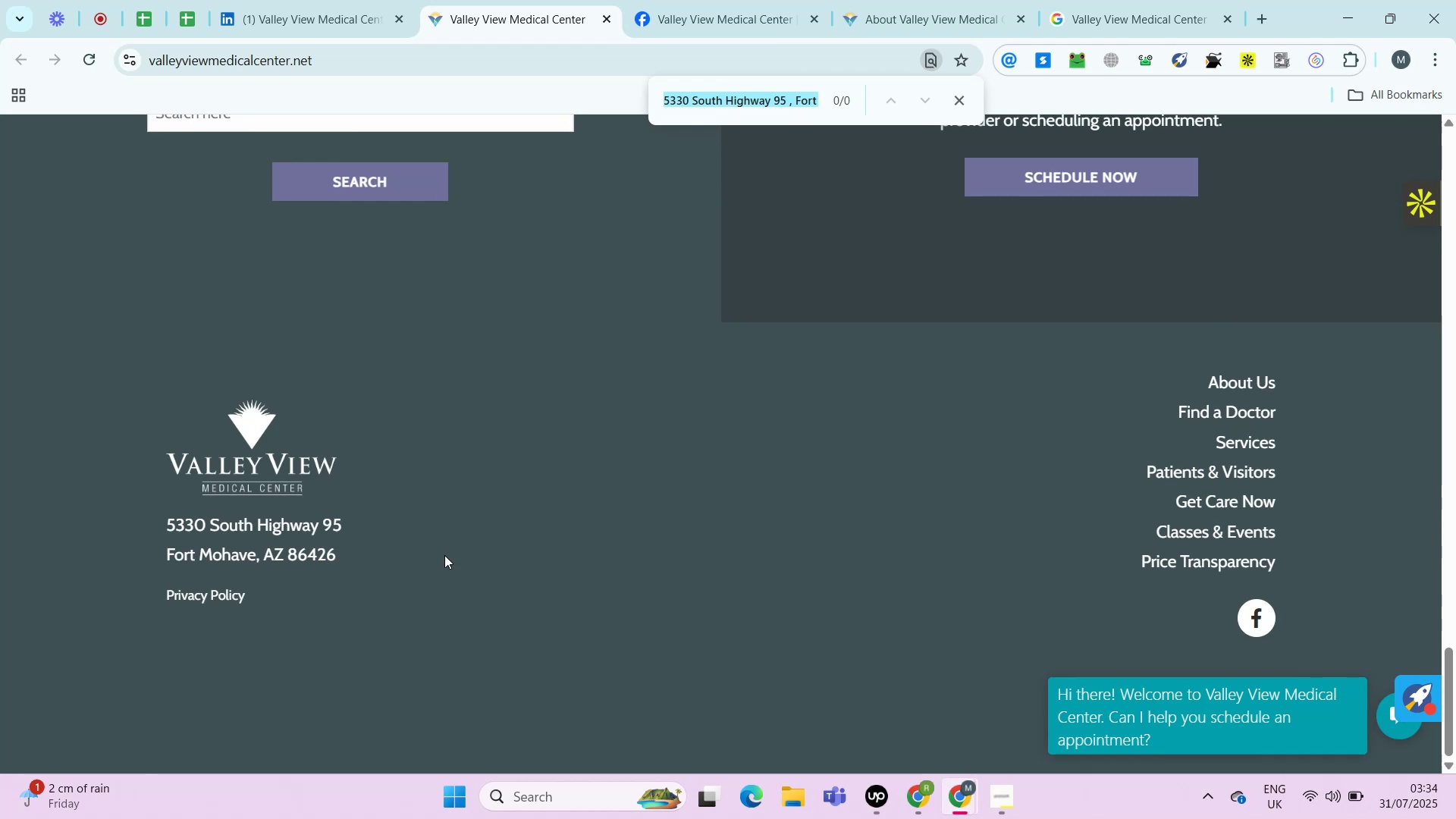 
left_click_drag(start_coordinate=[354, 560], to_coordinate=[161, 526])
 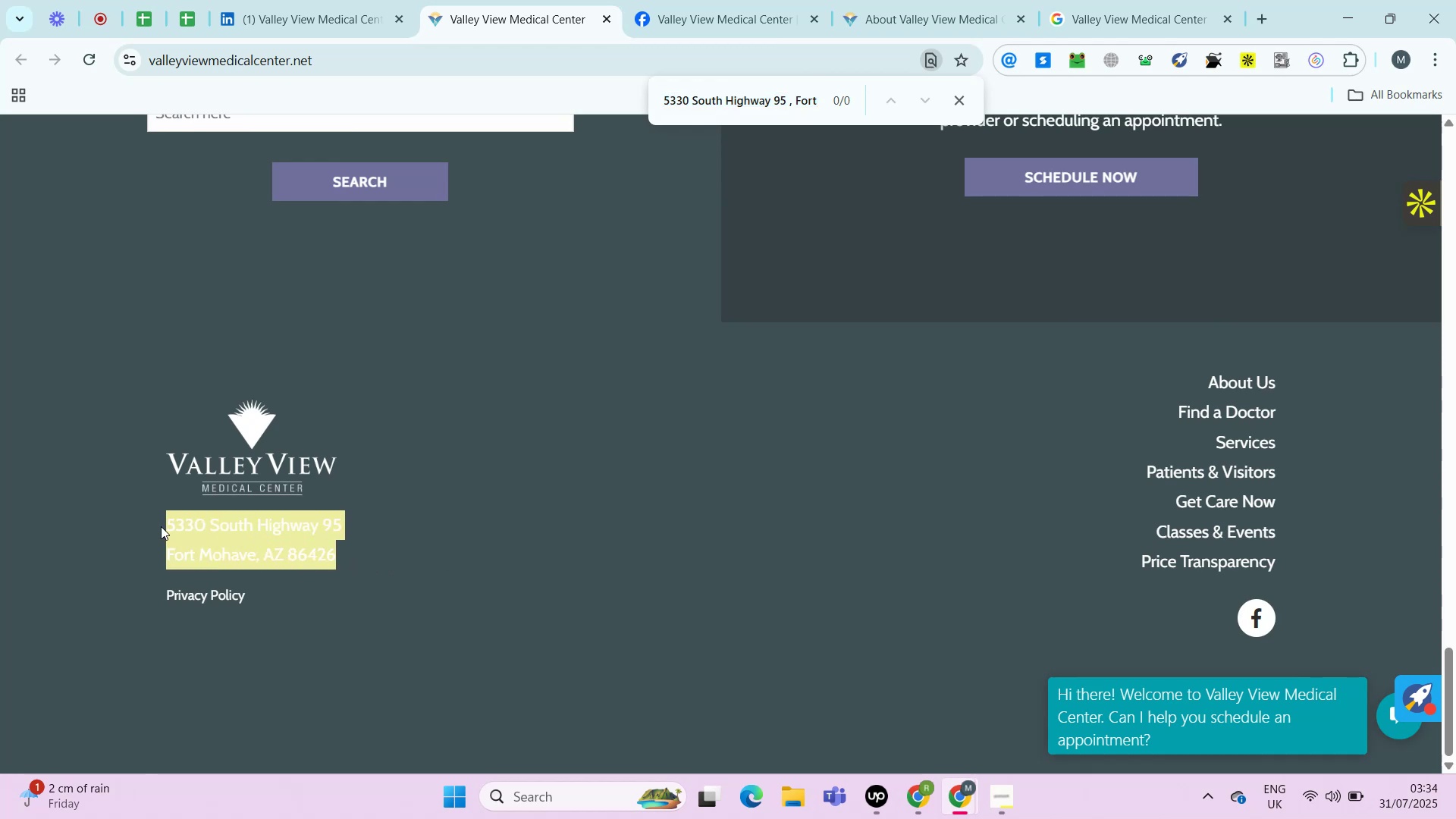 
key(Control+C)
 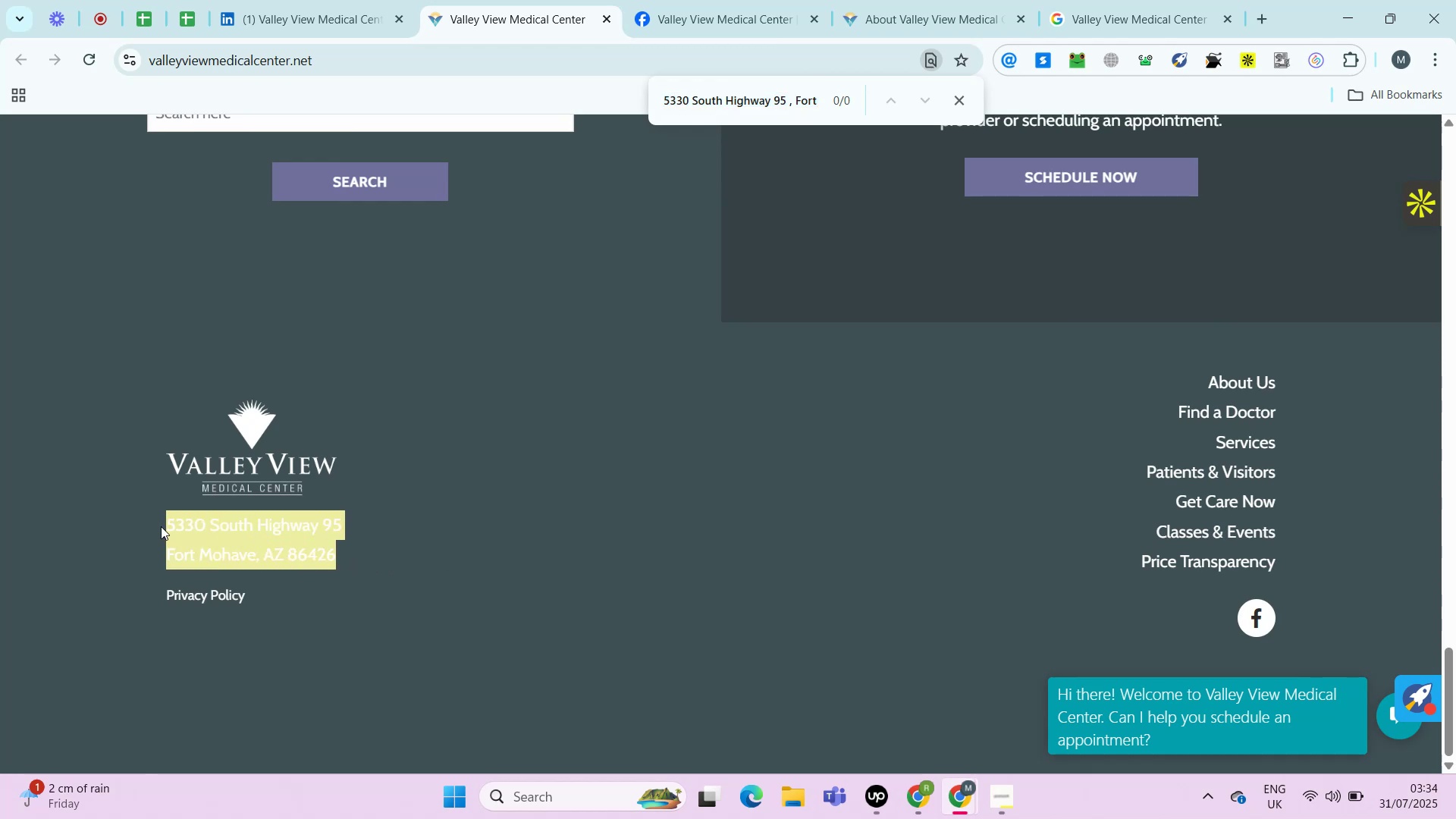 
key(Control+C)
 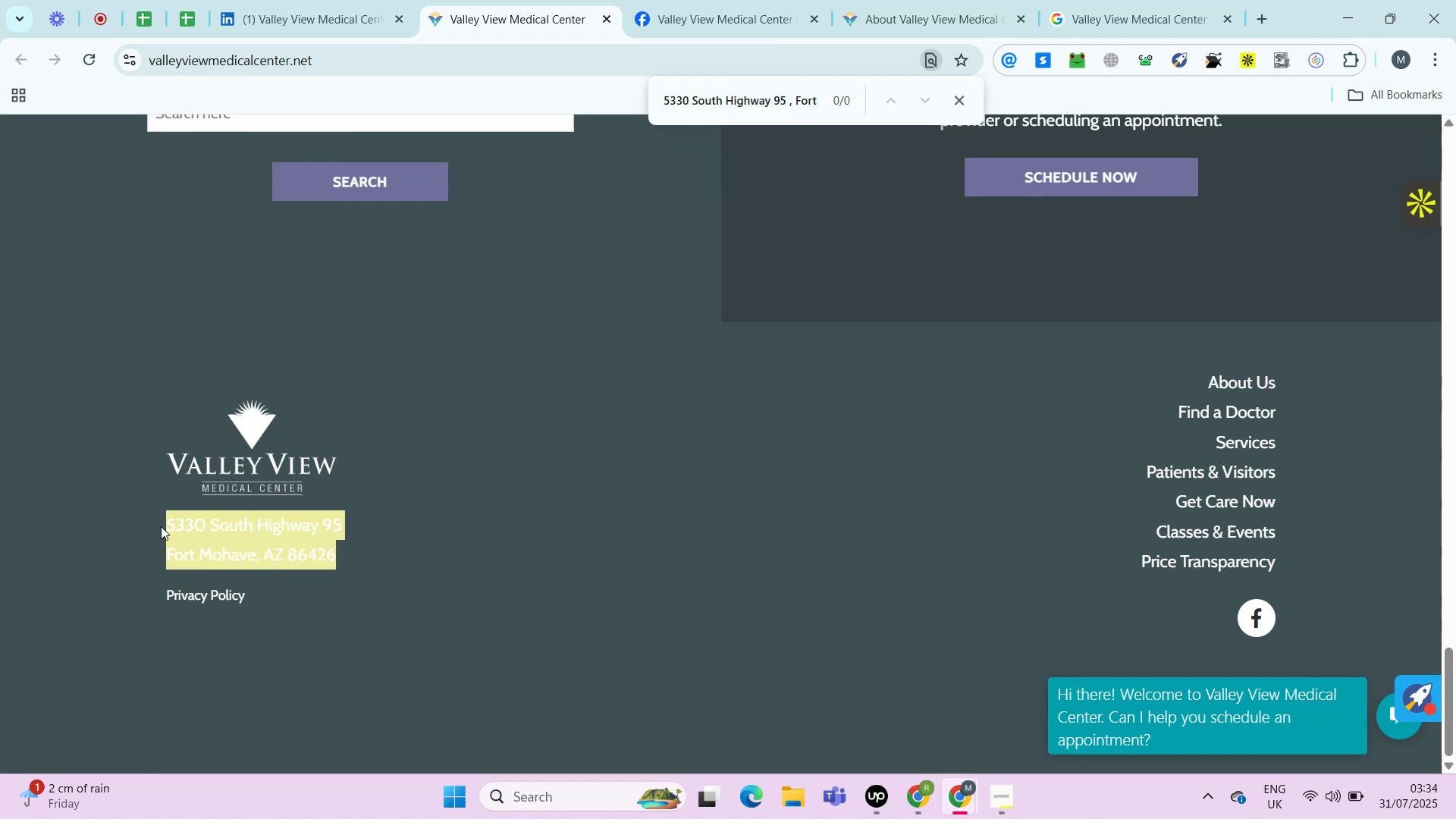 
key(Control+T)
 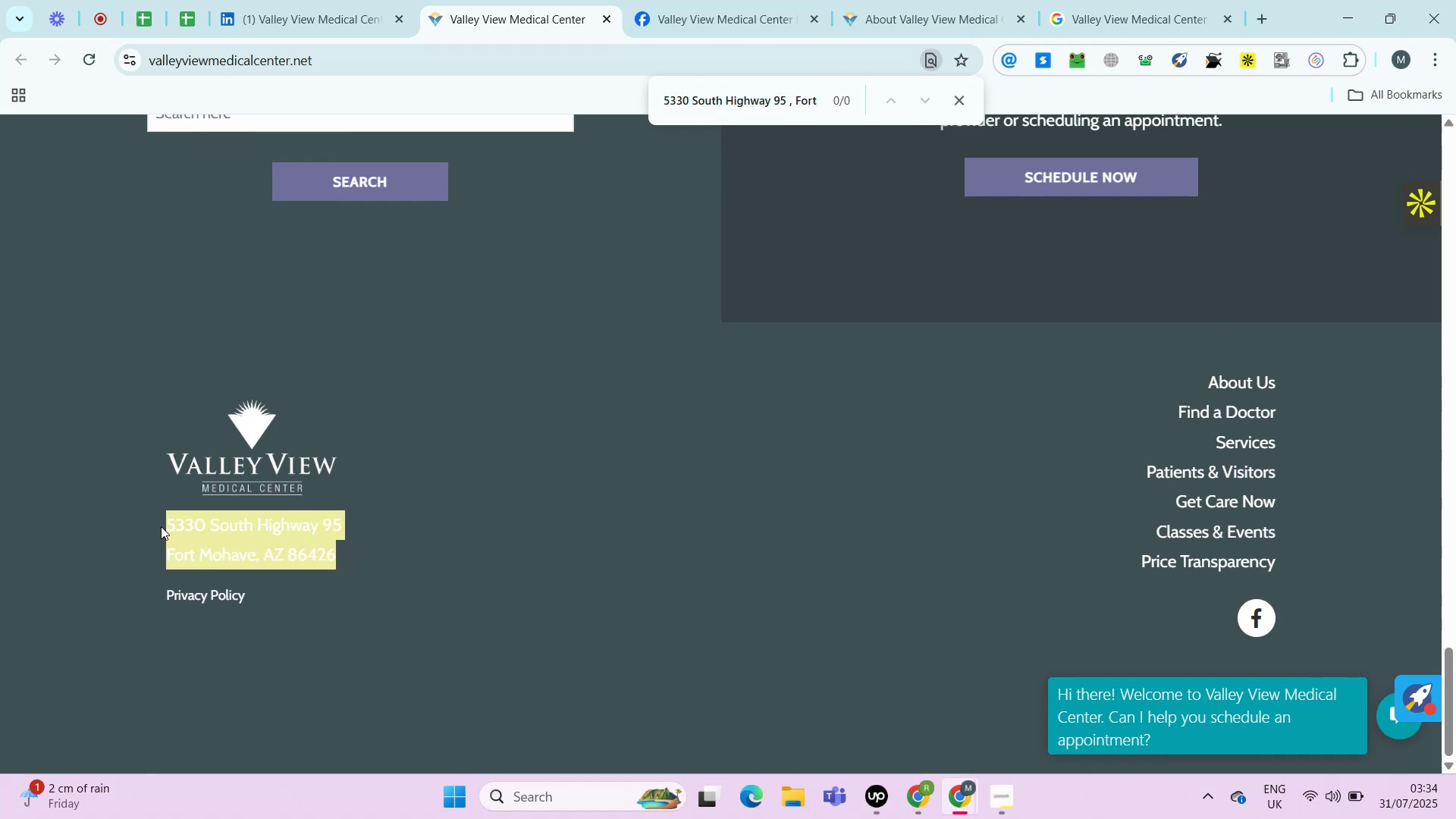 
key(Control+V)
 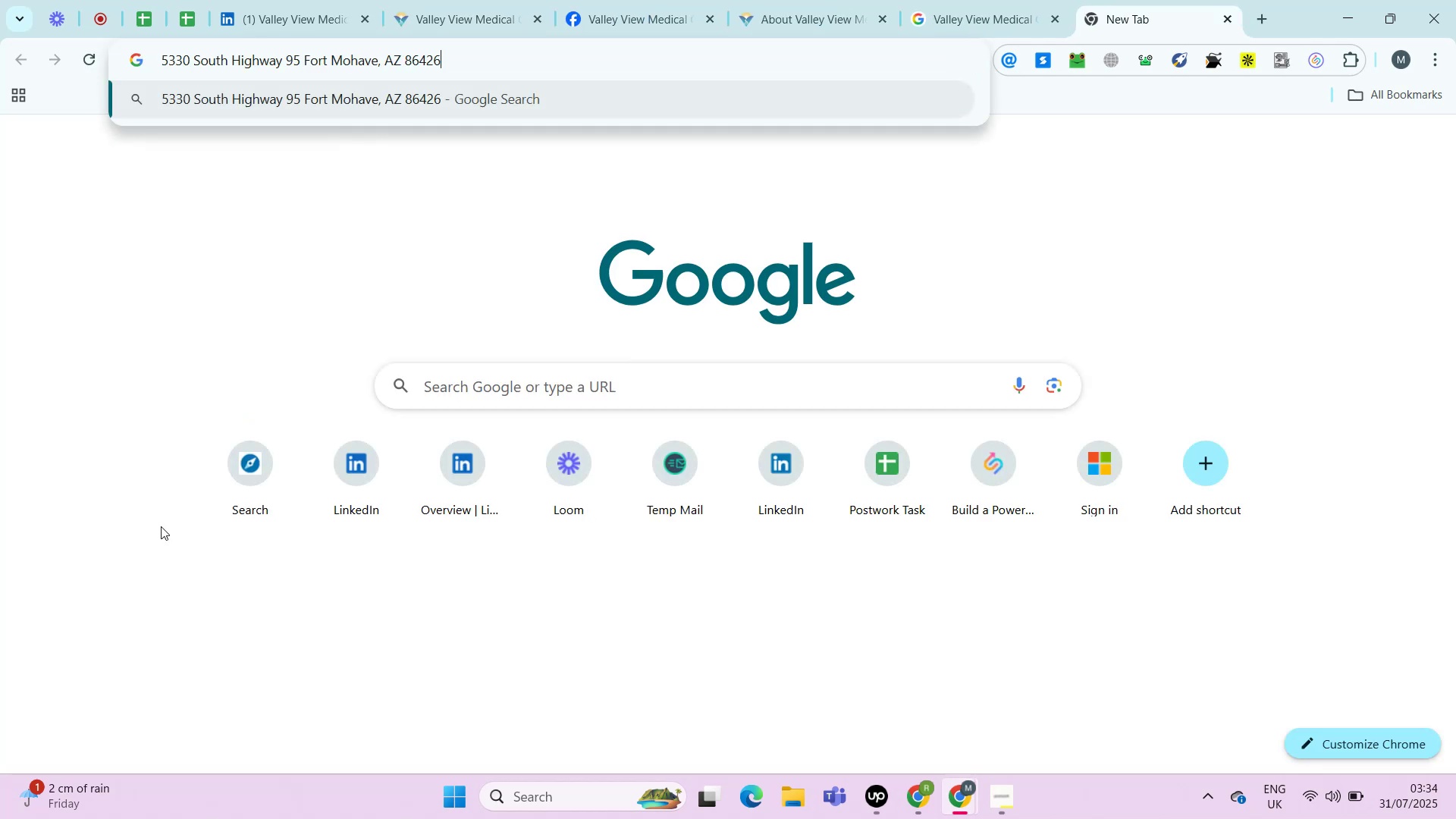 
key(Control+A)
 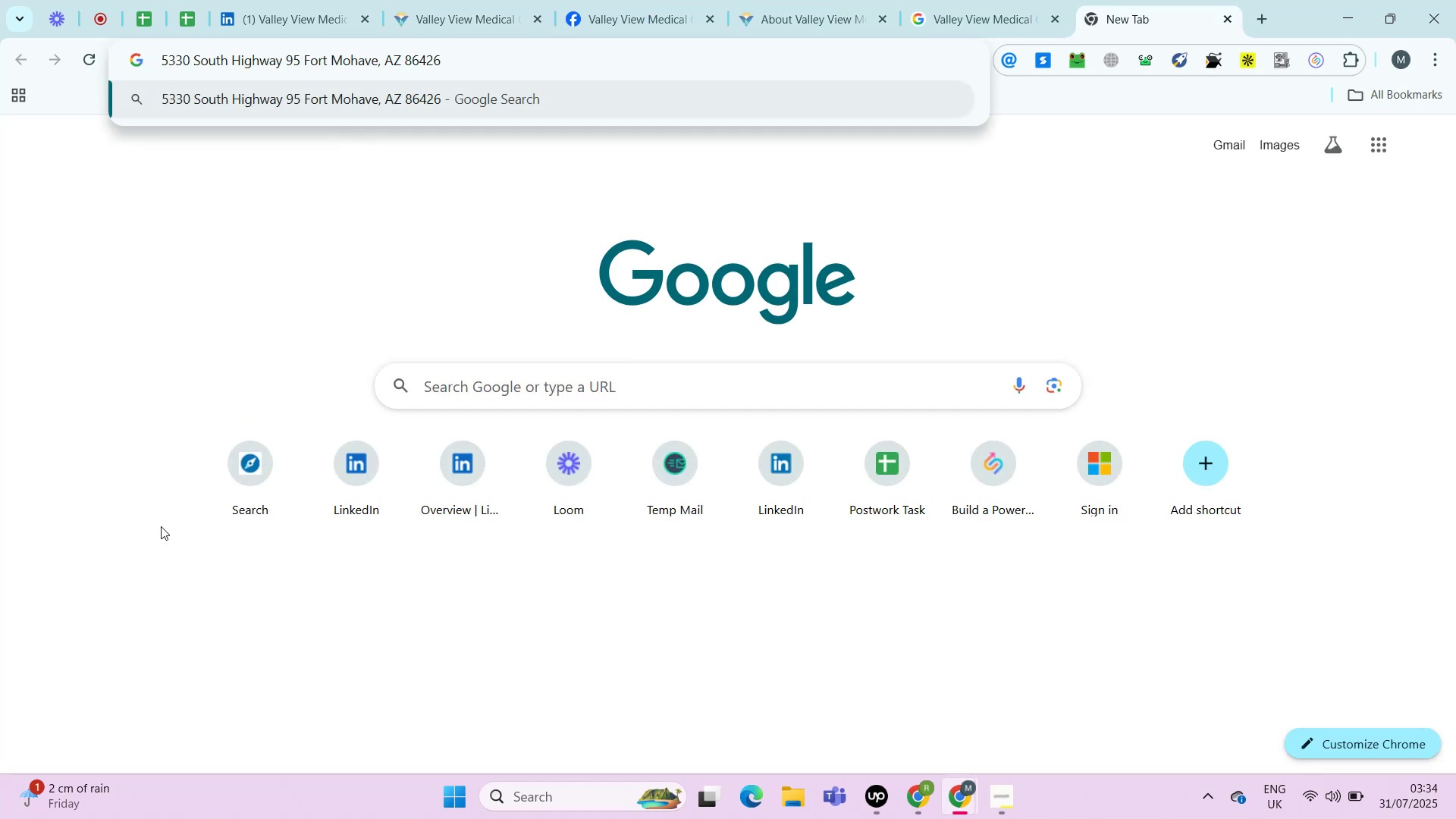 
key(Control+C)
 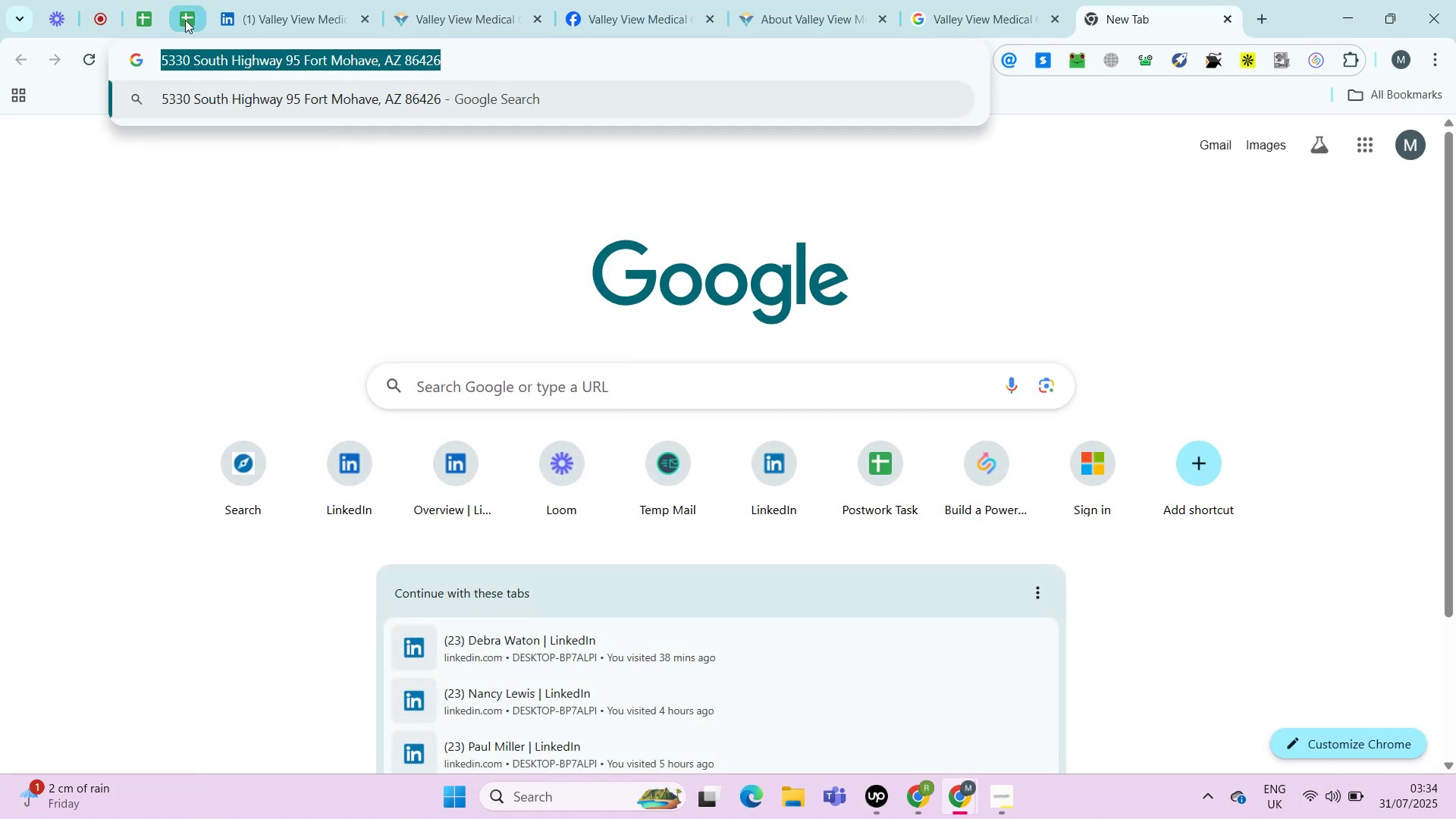 
left_click([186, 20])
 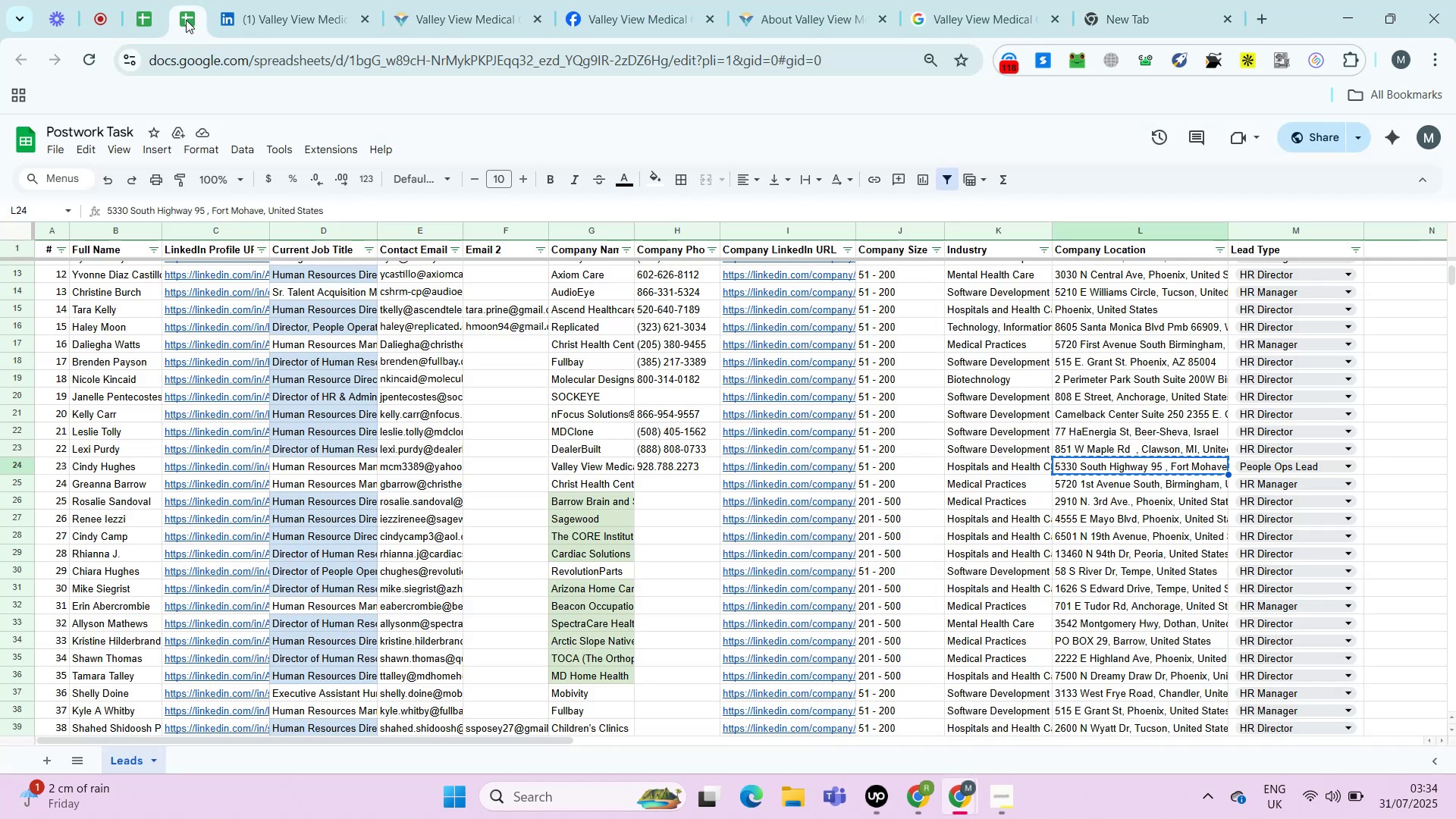 
hold_key(key=ControlLeft, duration=0.91)
 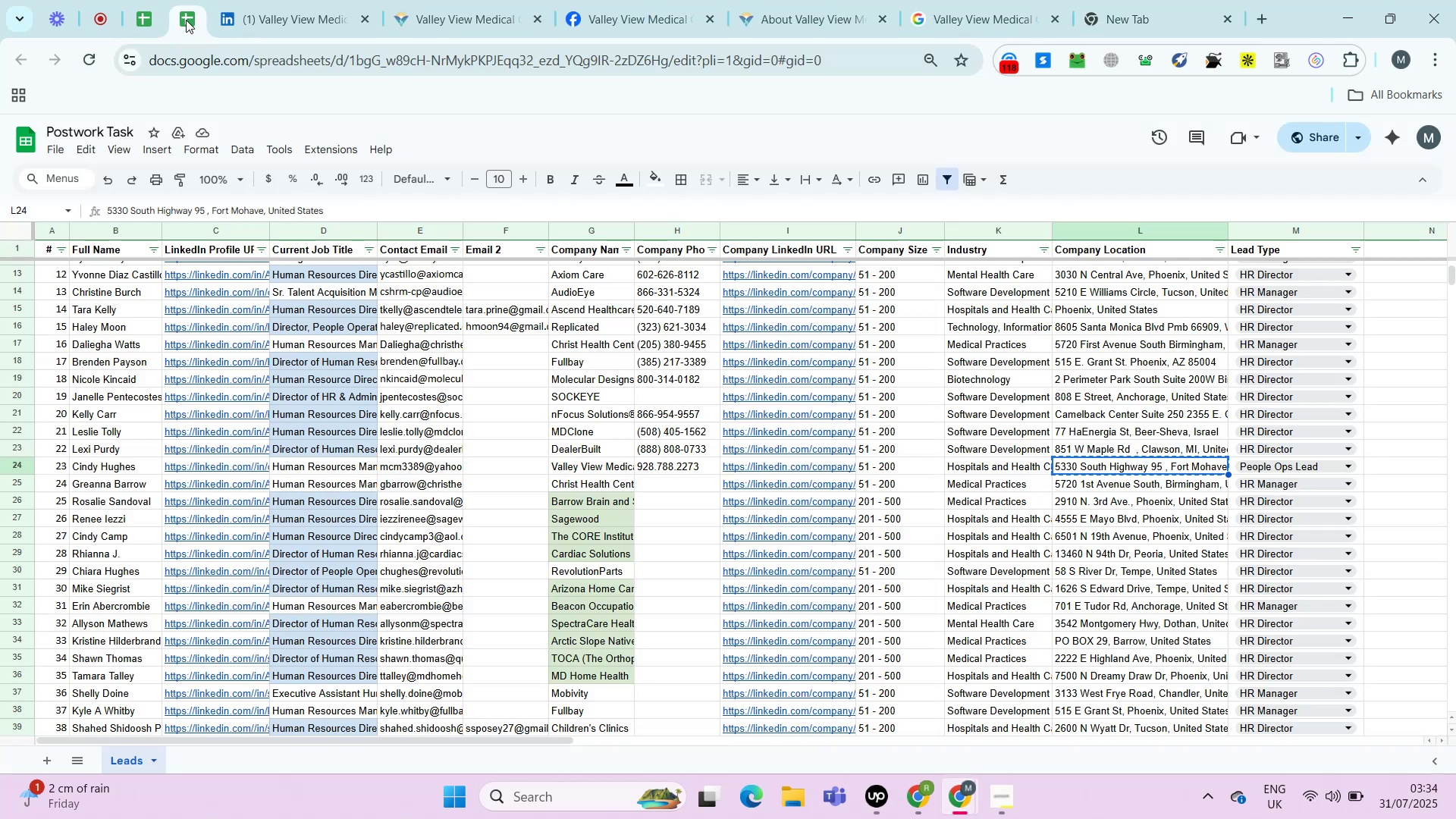 
hold_key(key=ShiftLeft, duration=0.79)
 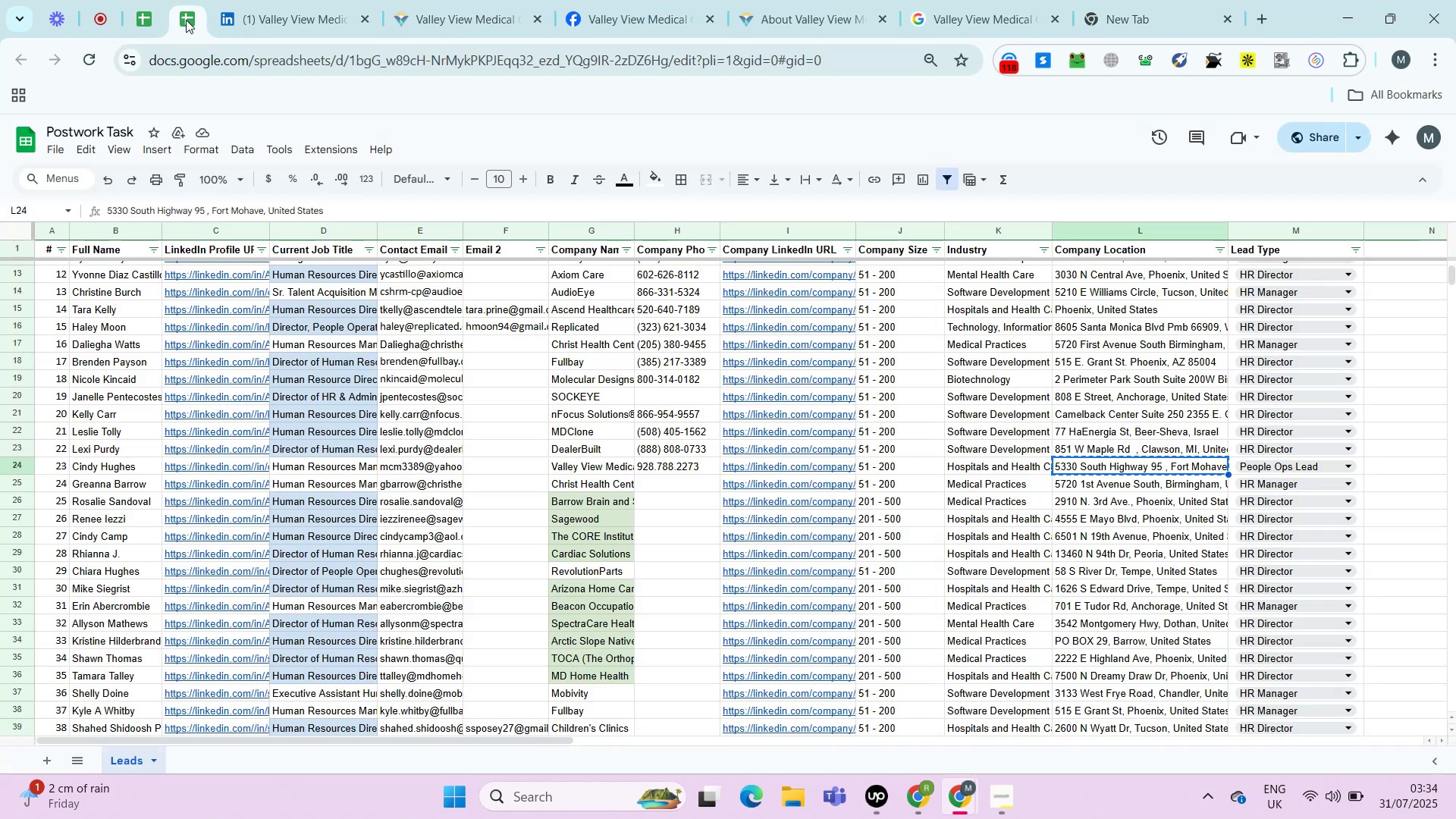 
key(Control+Shift+V)
 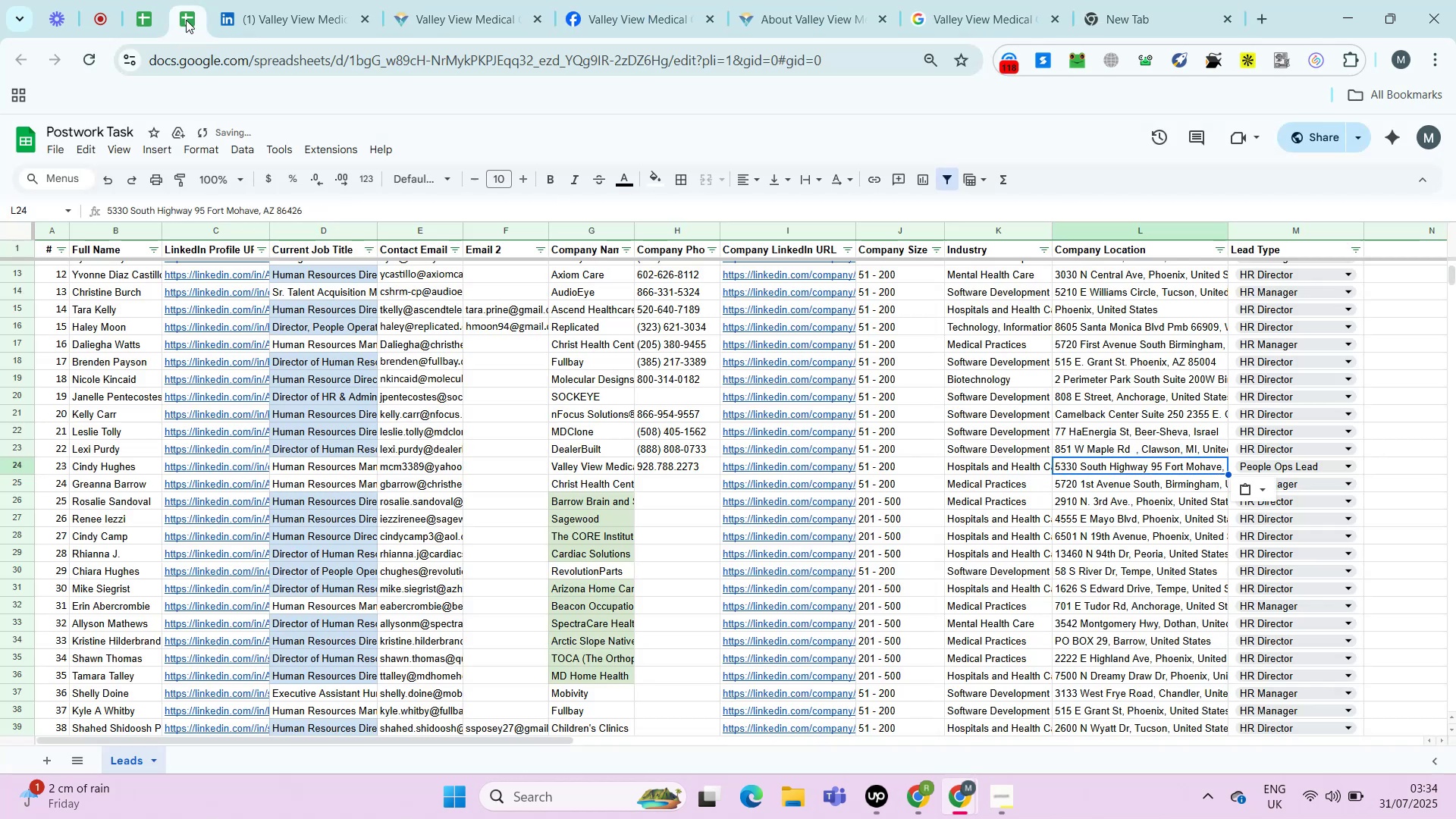 
key(ArrowLeft)
 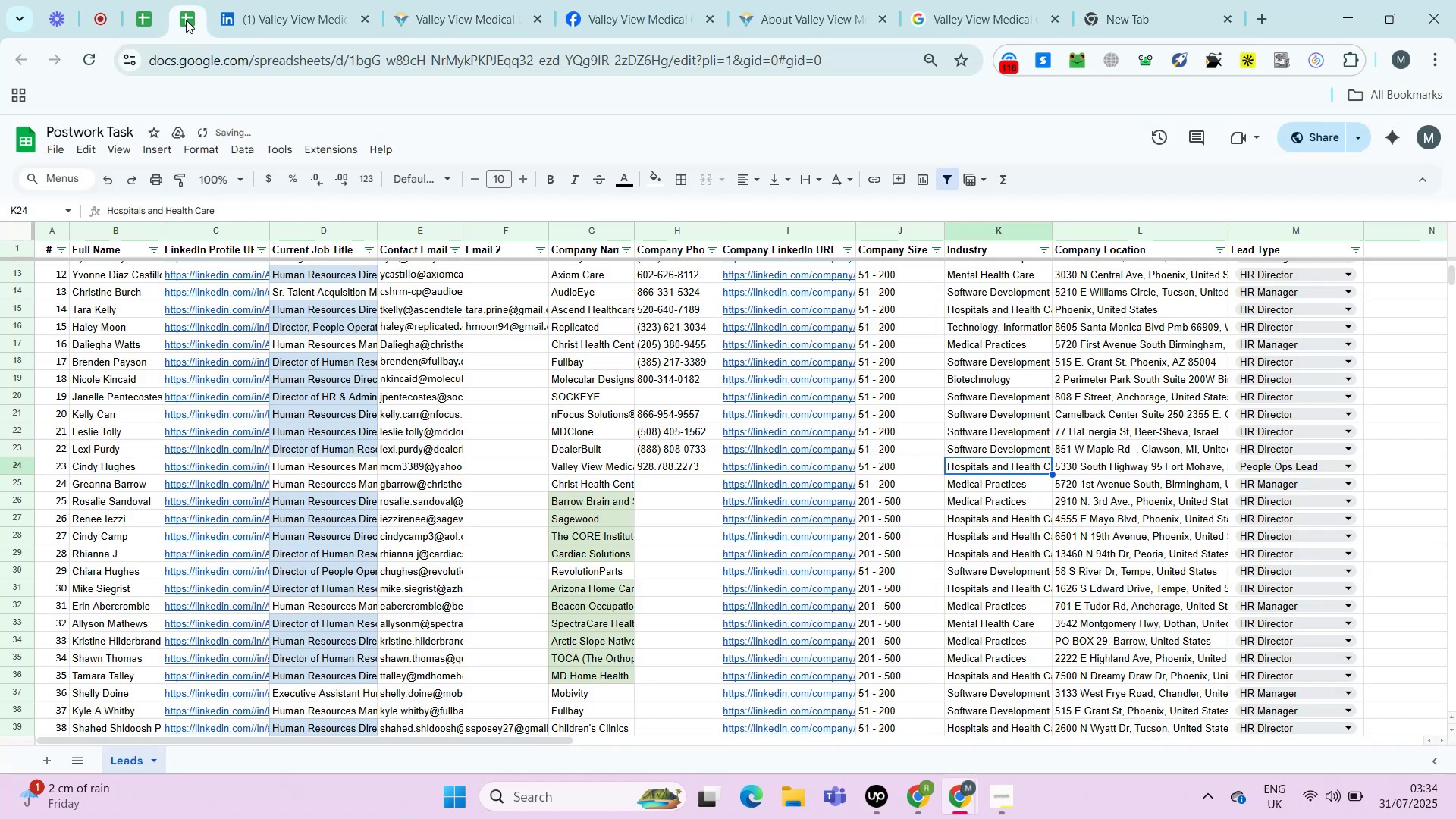 
key(ArrowLeft)
 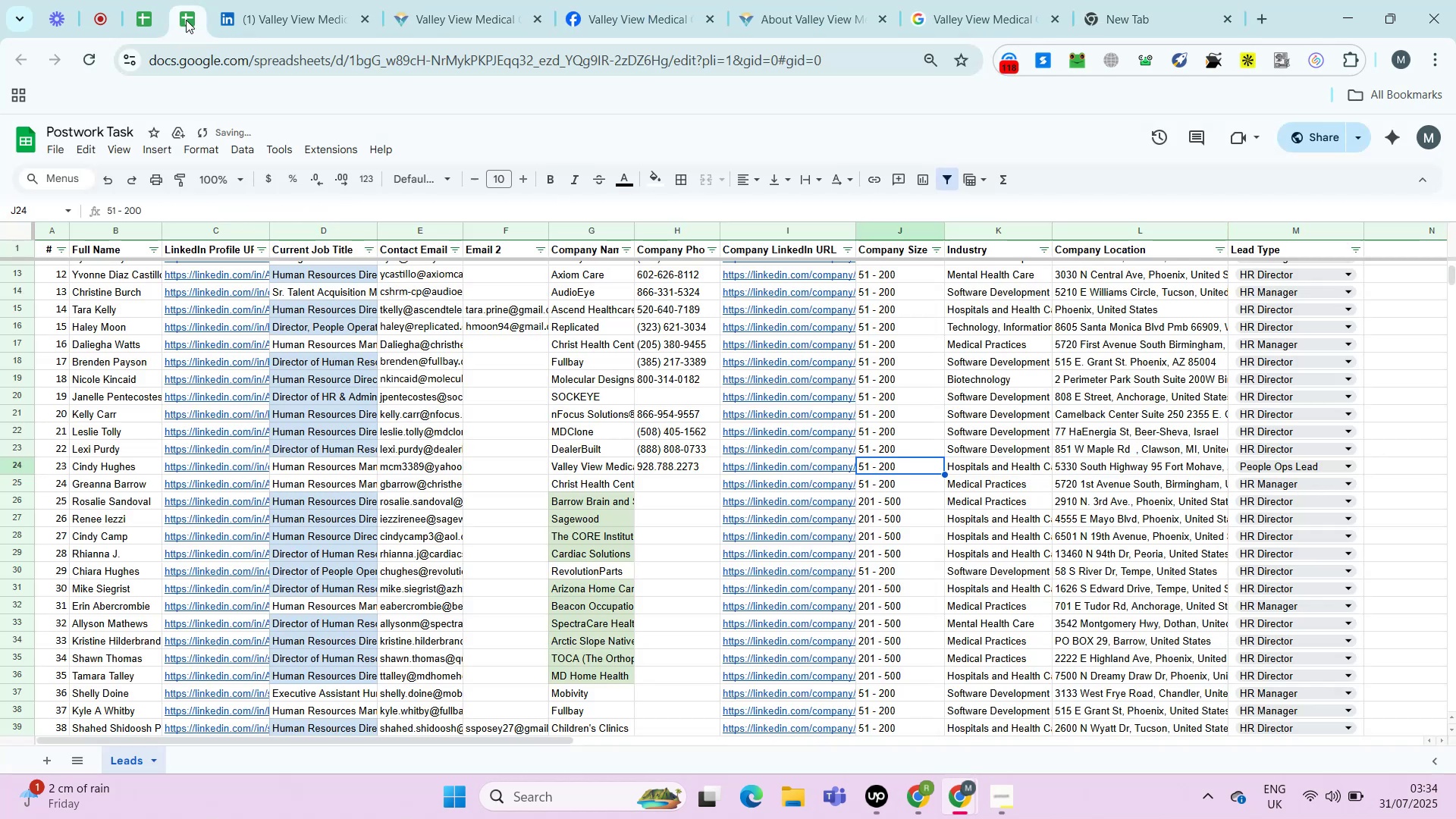 
key(ArrowLeft)
 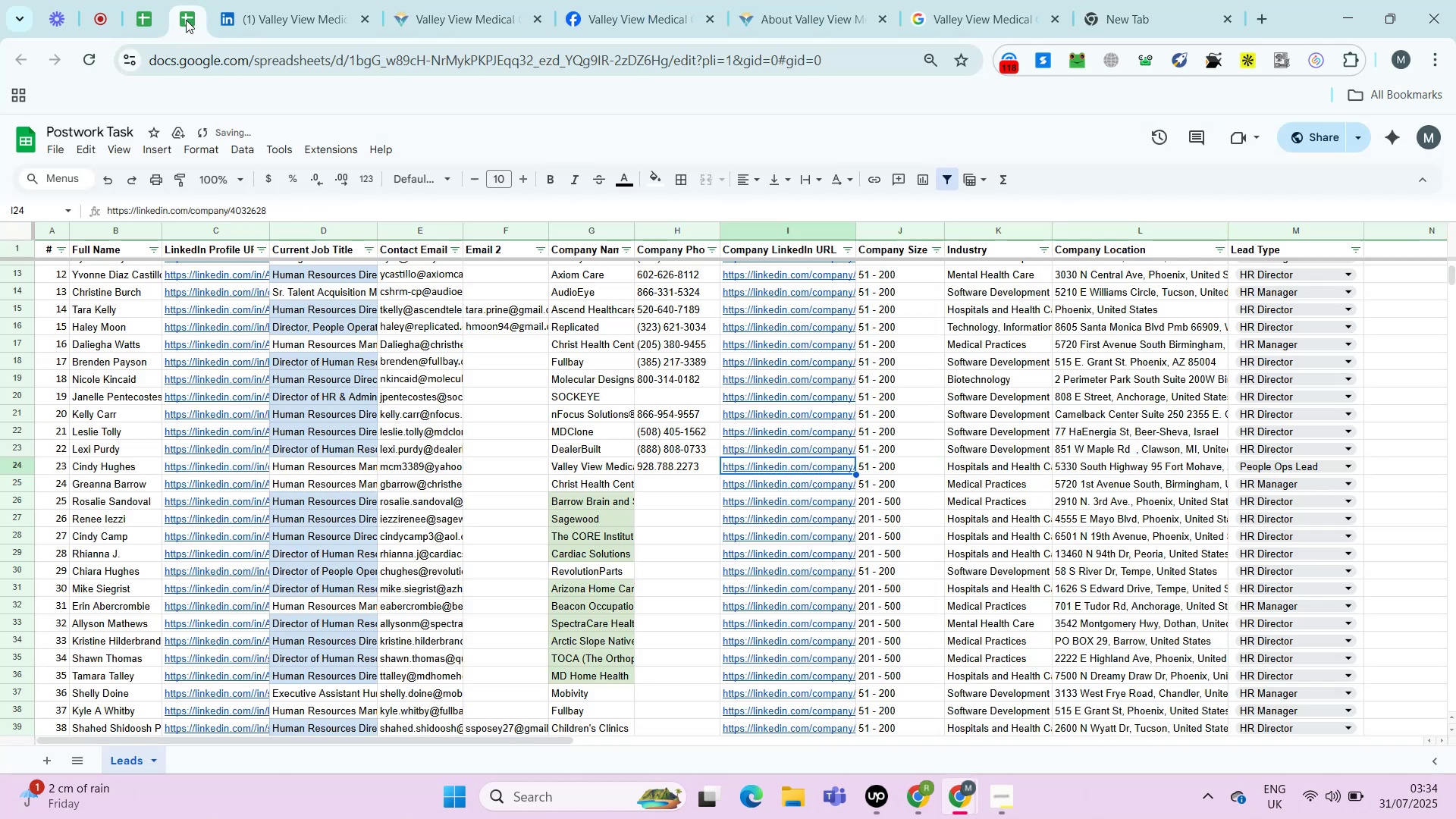 
key(ArrowLeft)
 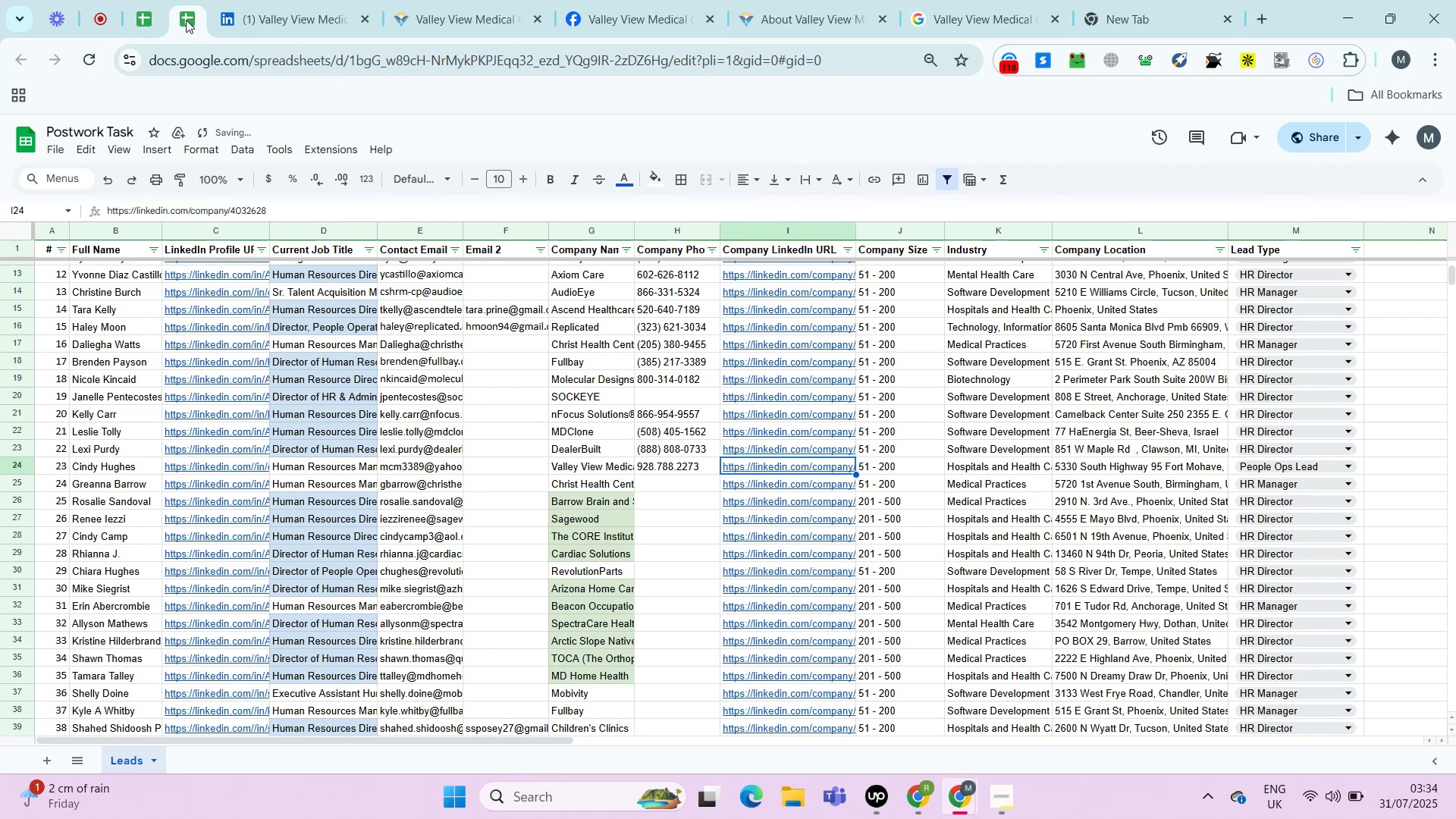 
key(ArrowDown)
 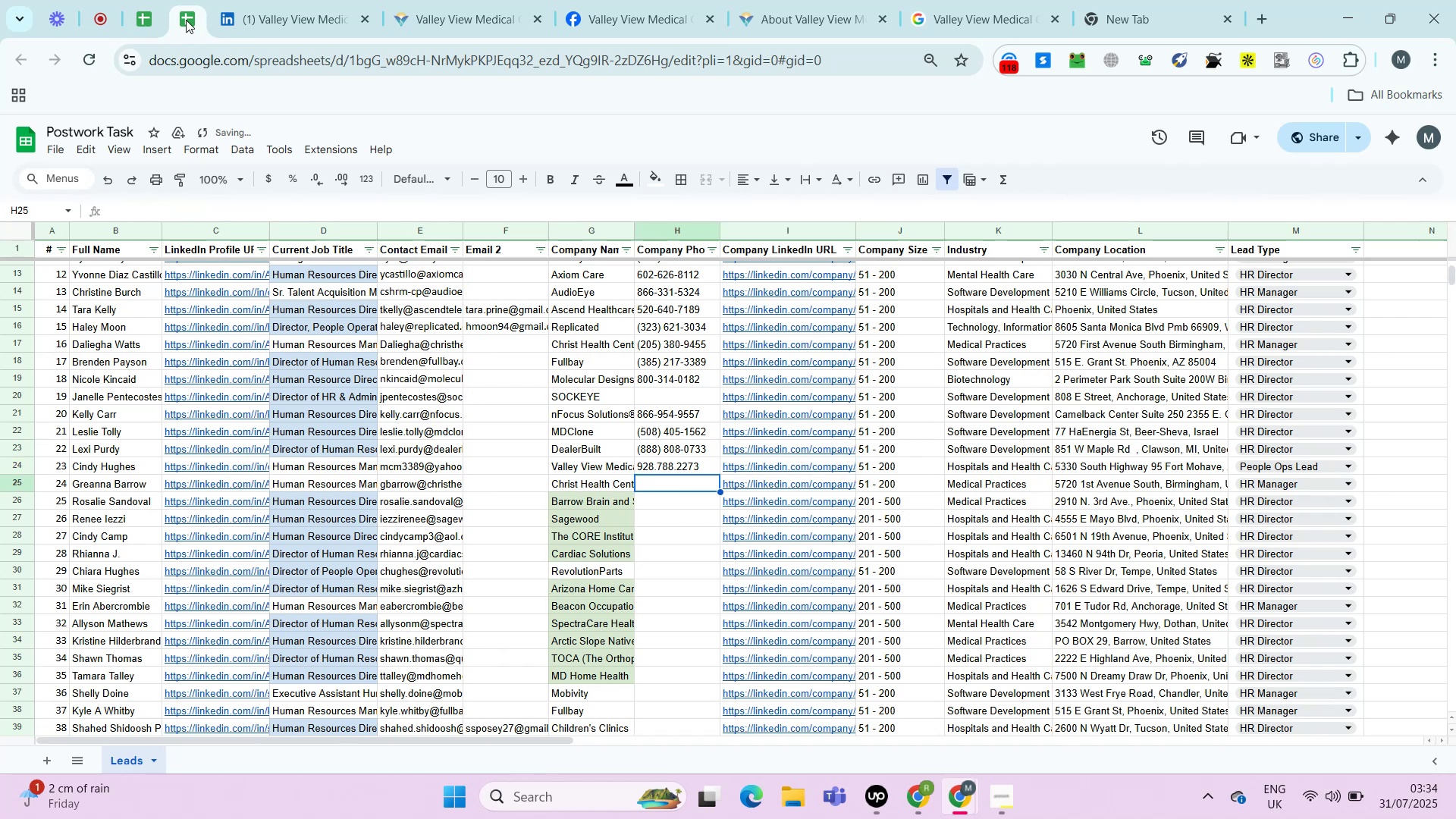 
key(ArrowRight)
 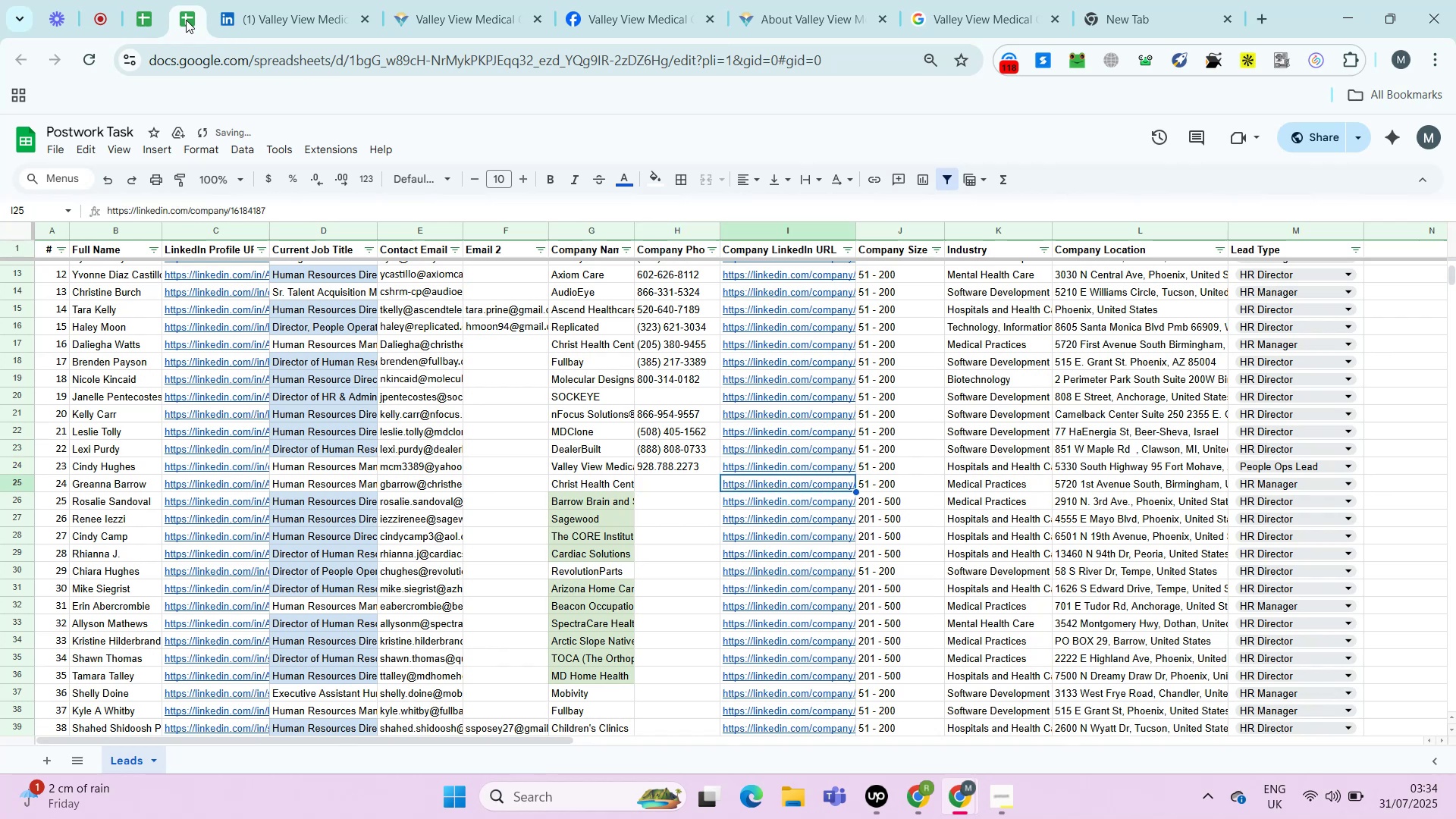 
key(Alt+AltLeft)
 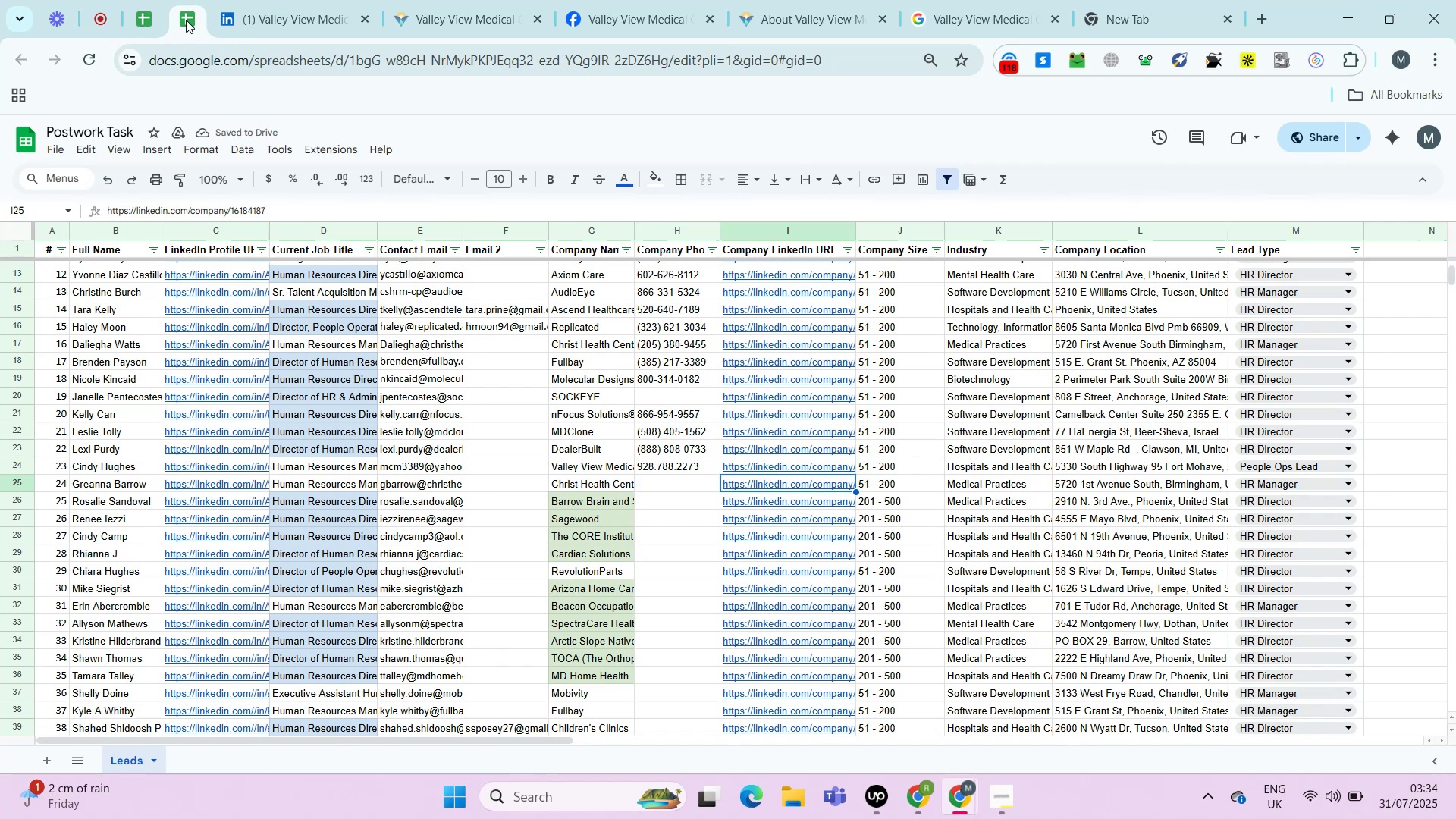 
key(Alt+Enter)
 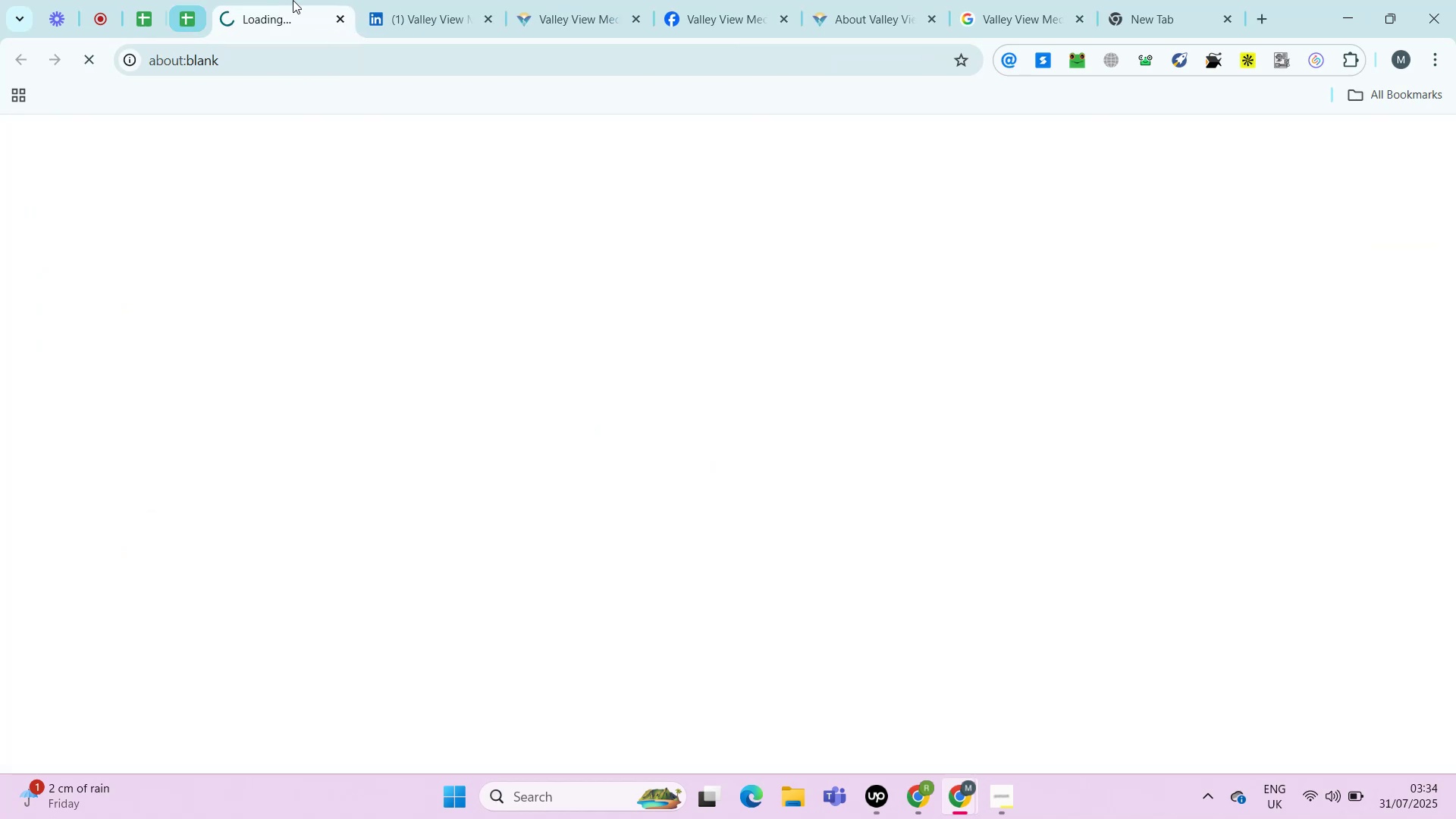 
right_click([293, 0])
 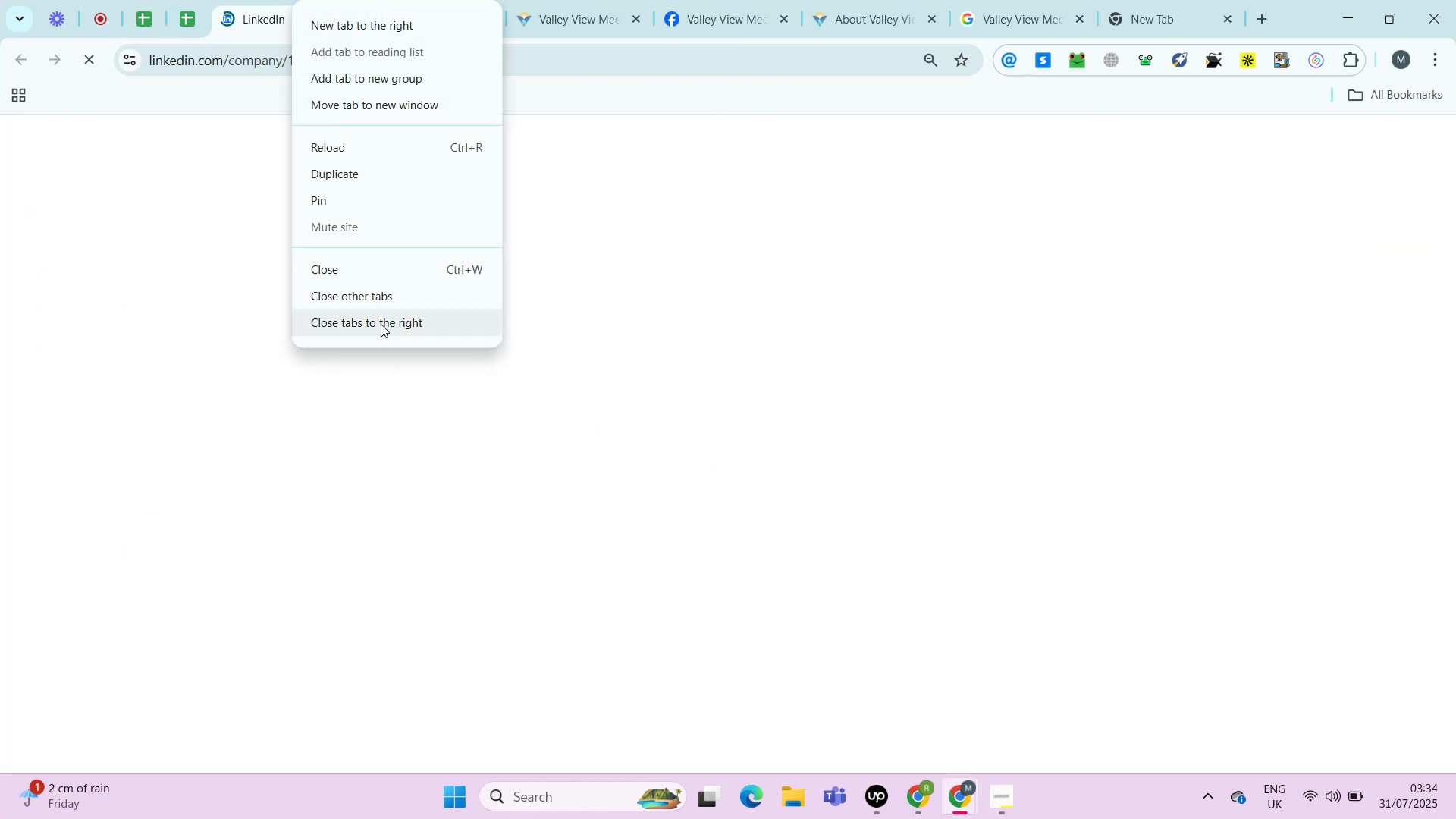 
left_click([381, 326])
 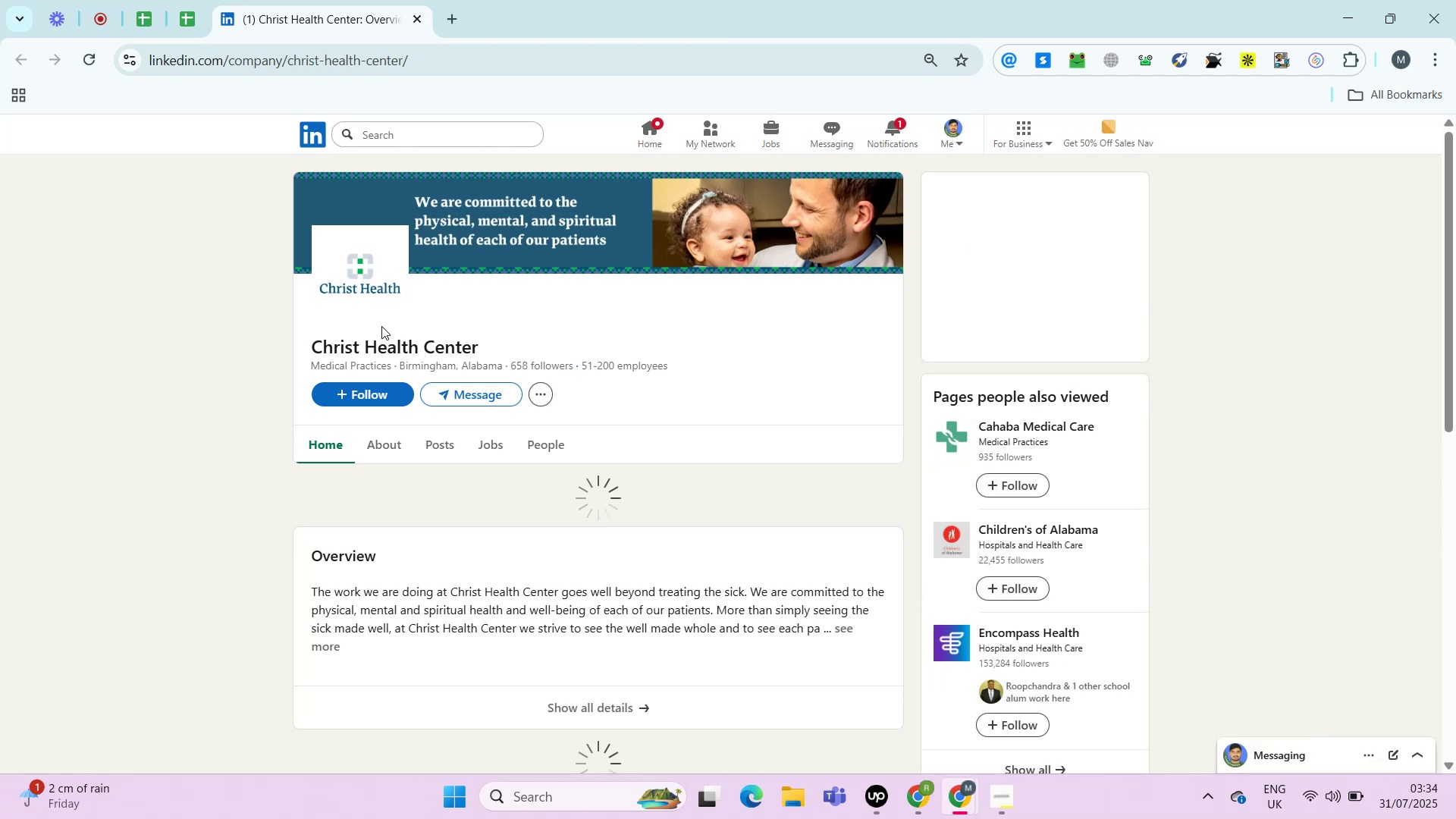 
wait(12.71)
 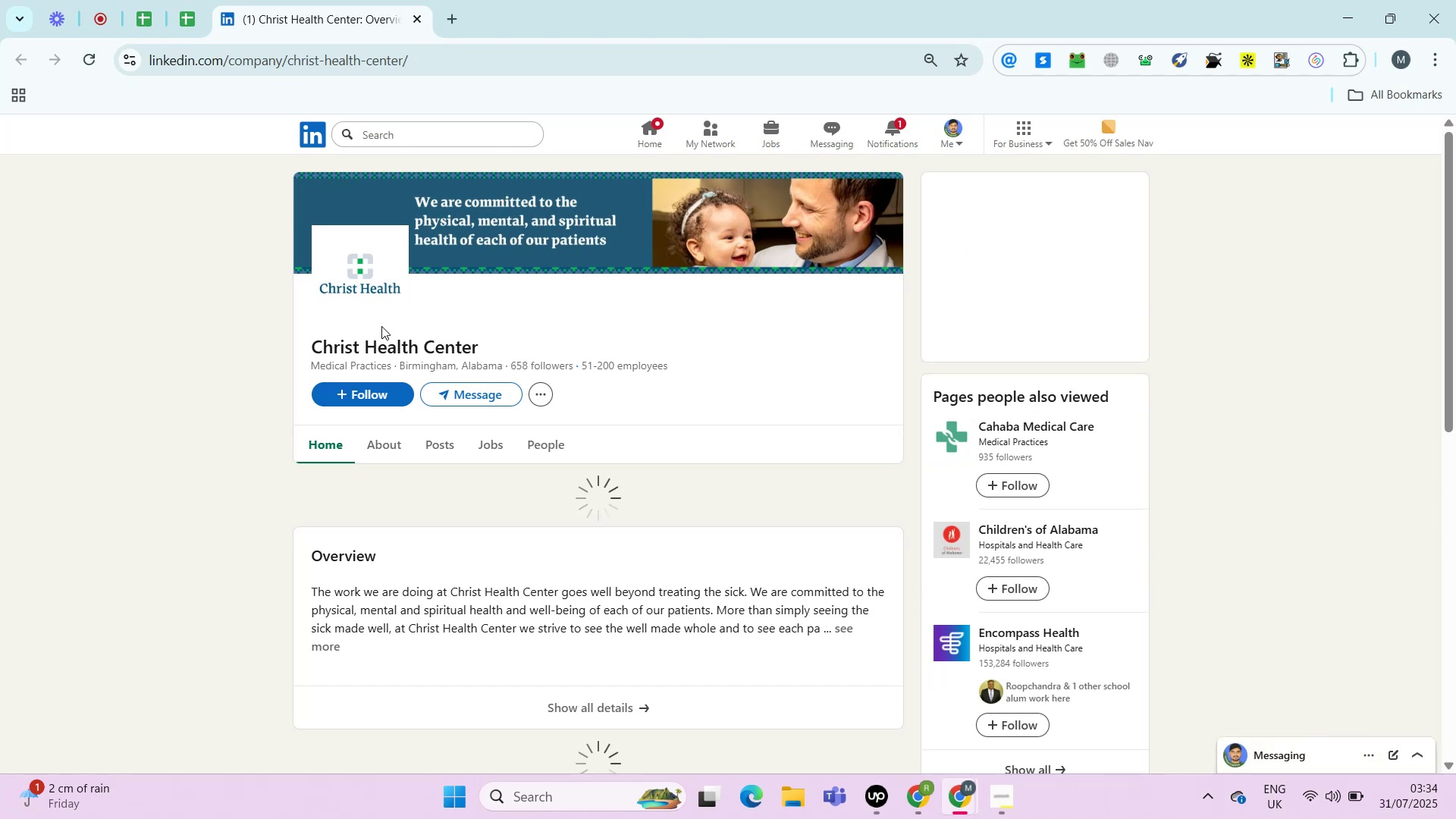 
left_click([391, 451])
 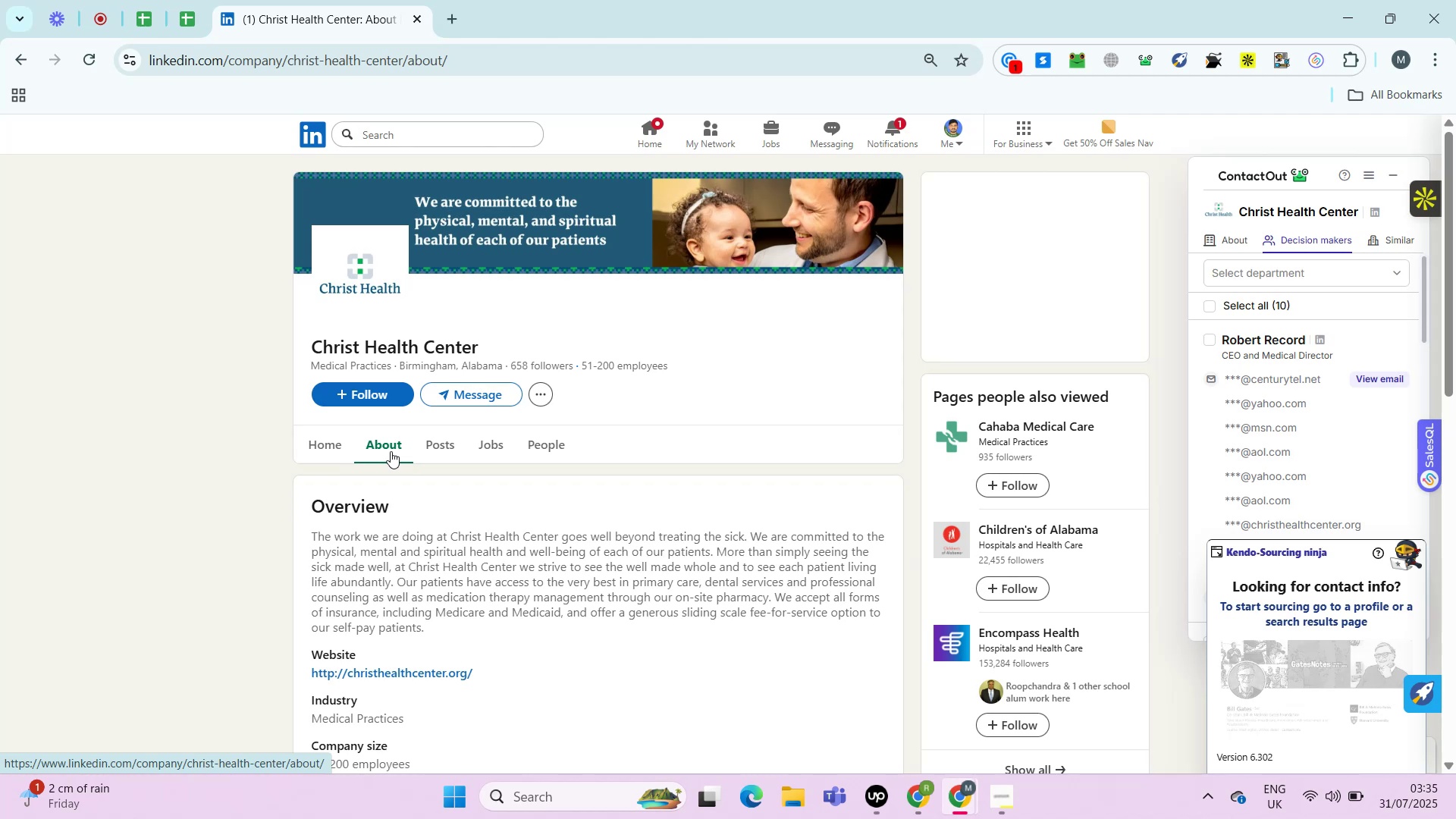 
wait(23.76)
 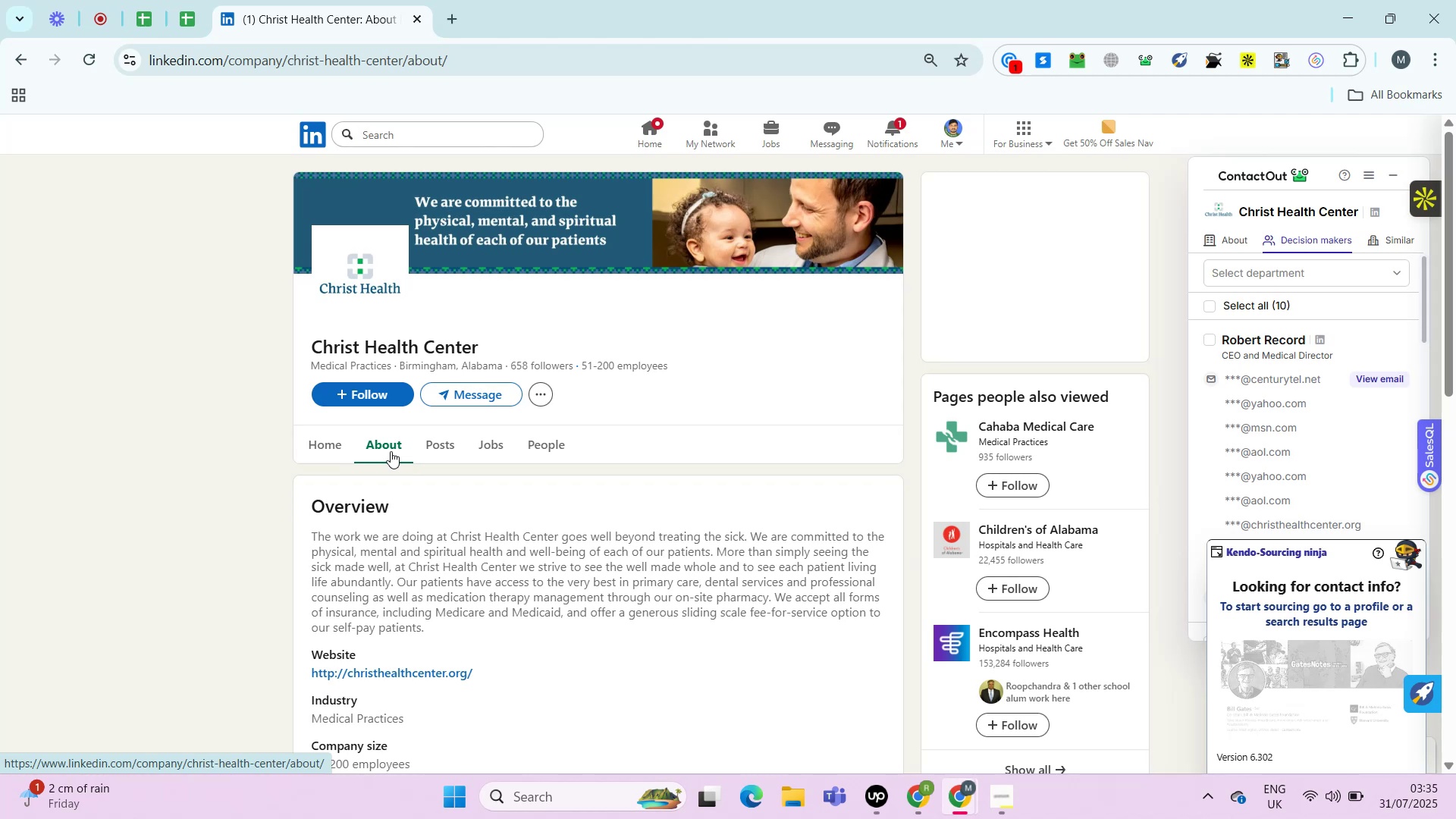 
hold_key(key=ControlLeft, duration=0.7)
left_click([452, 504])
 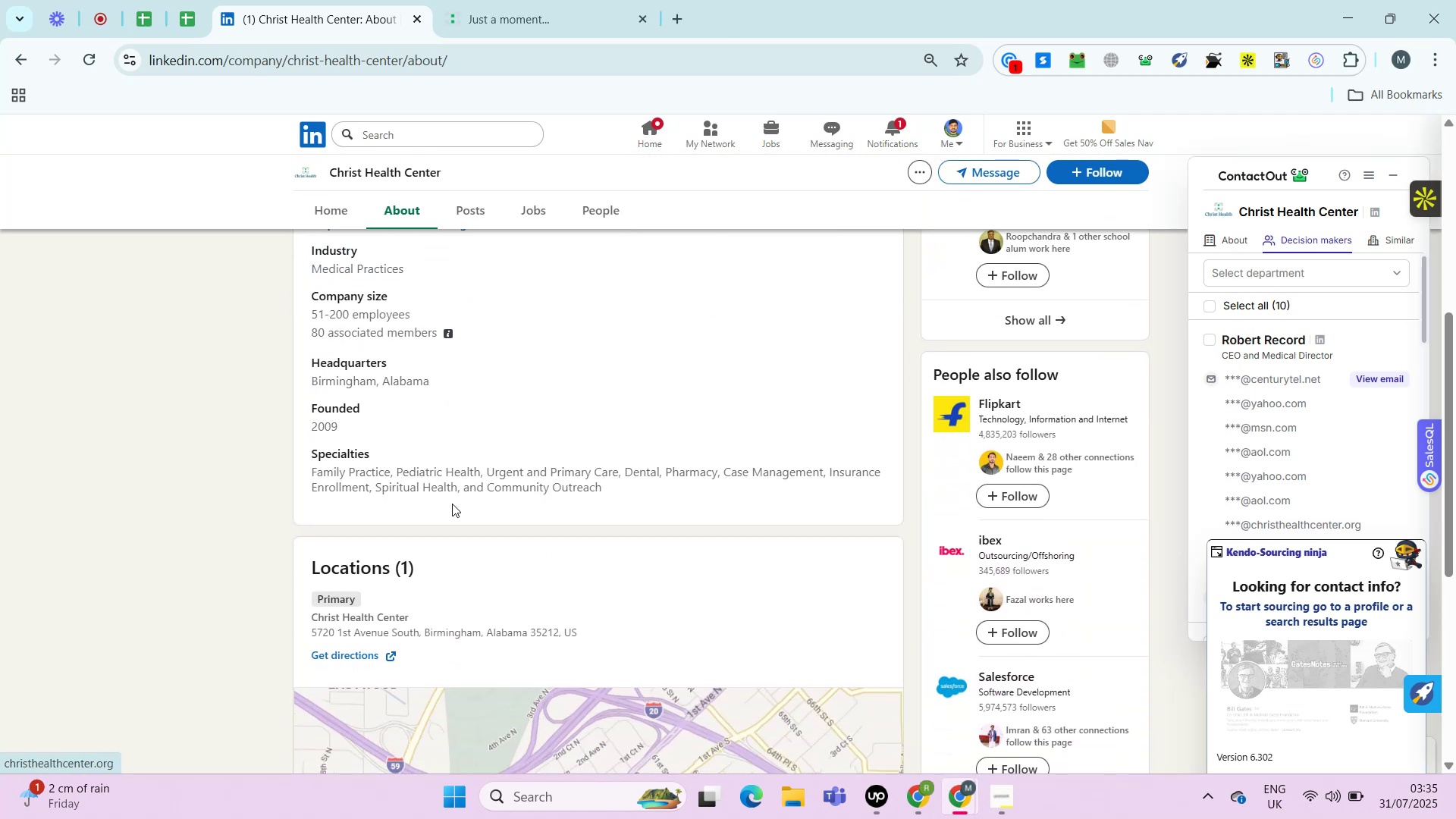 
wait(11.71)
 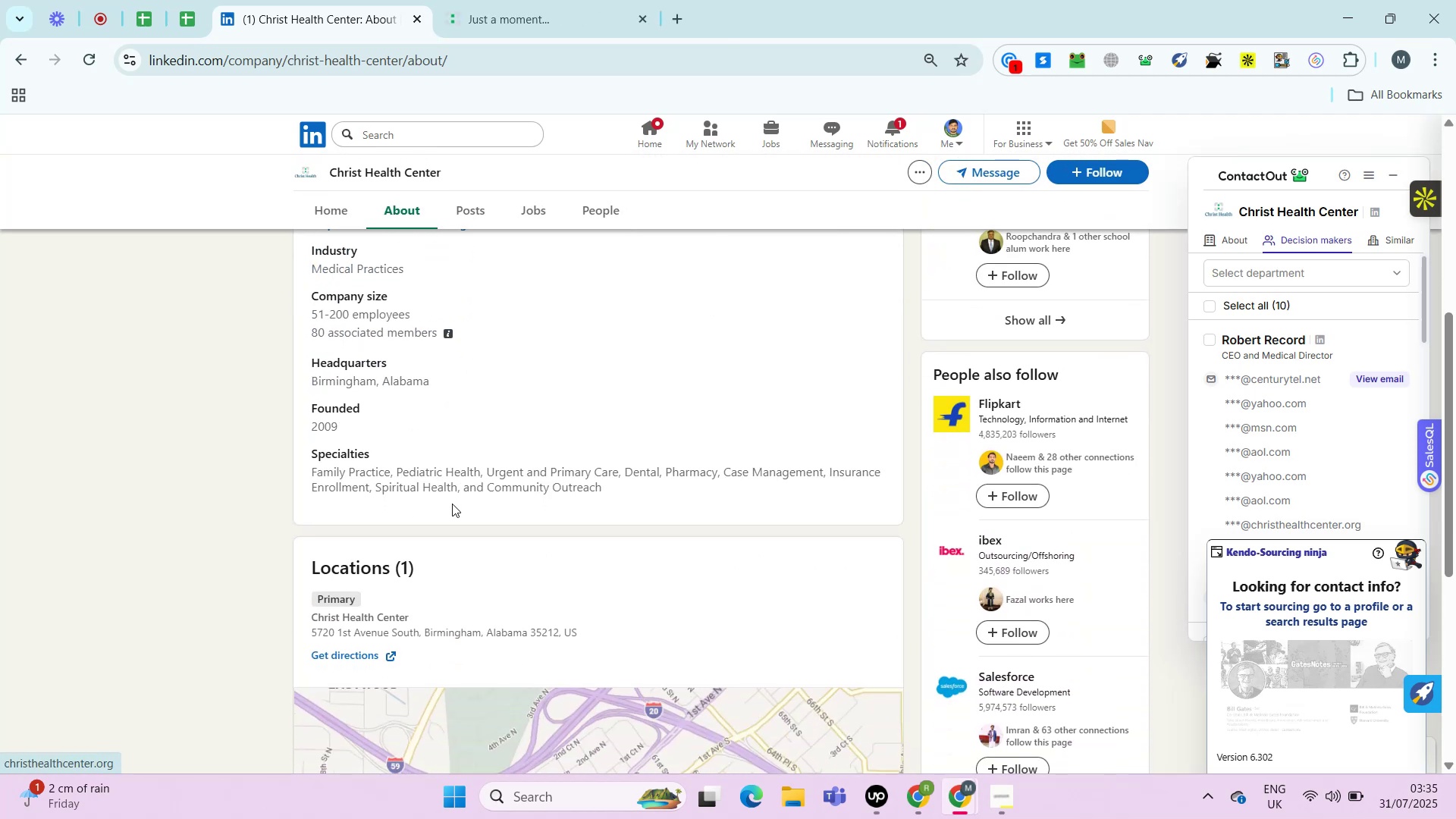 
left_click([492, 1])
 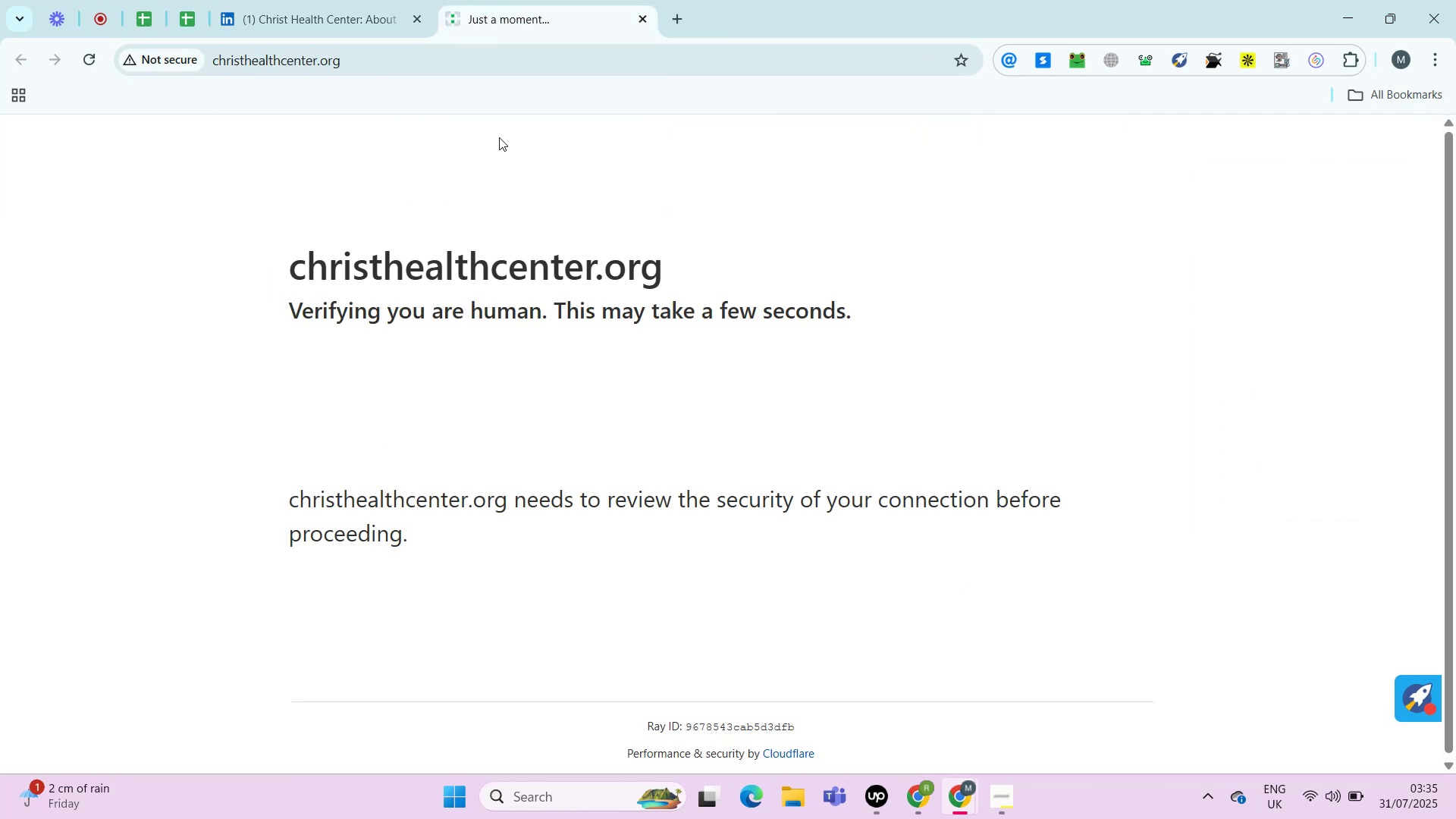 
mouse_move([388, 364])
 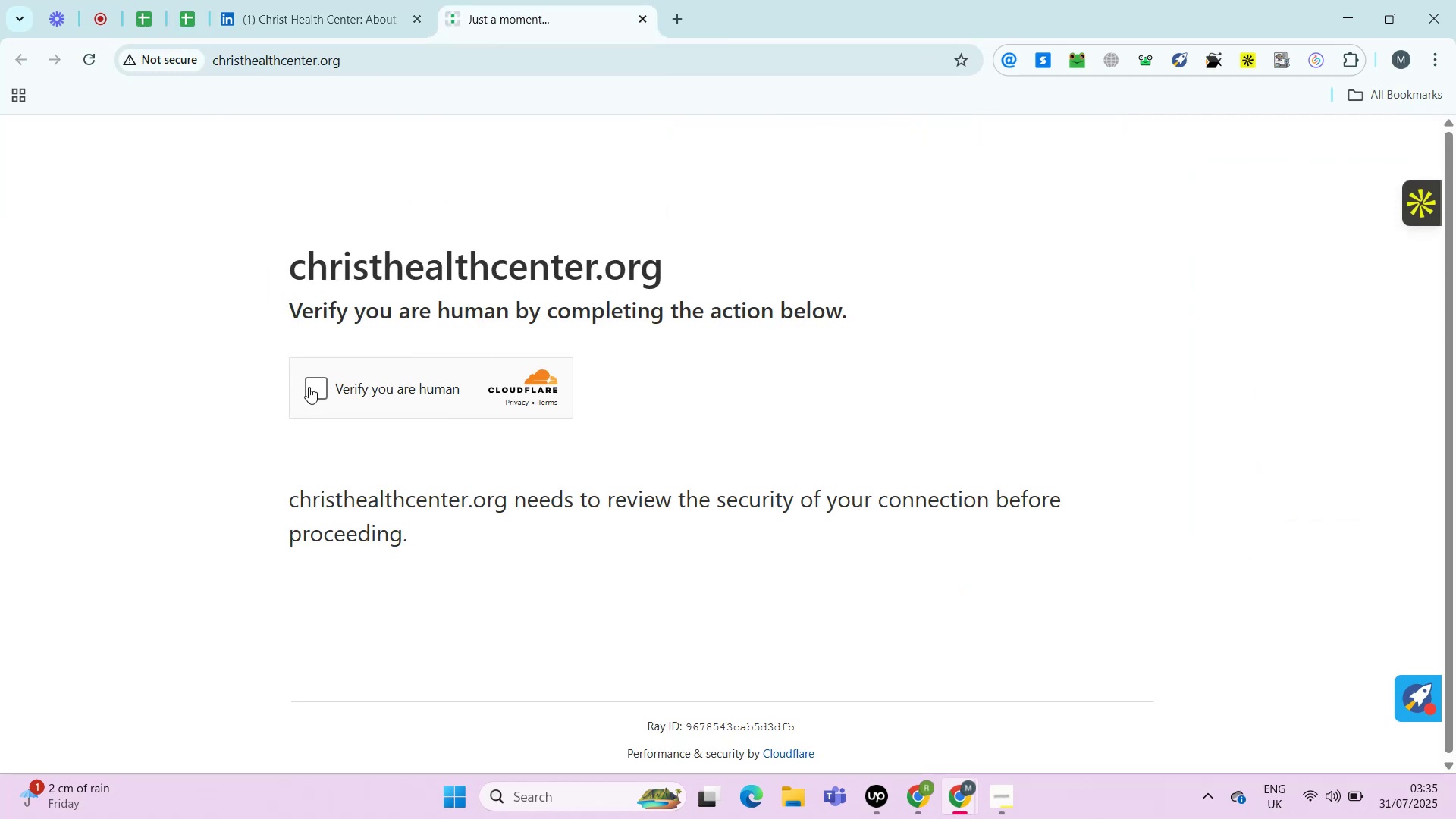 
left_click([309, 387])
 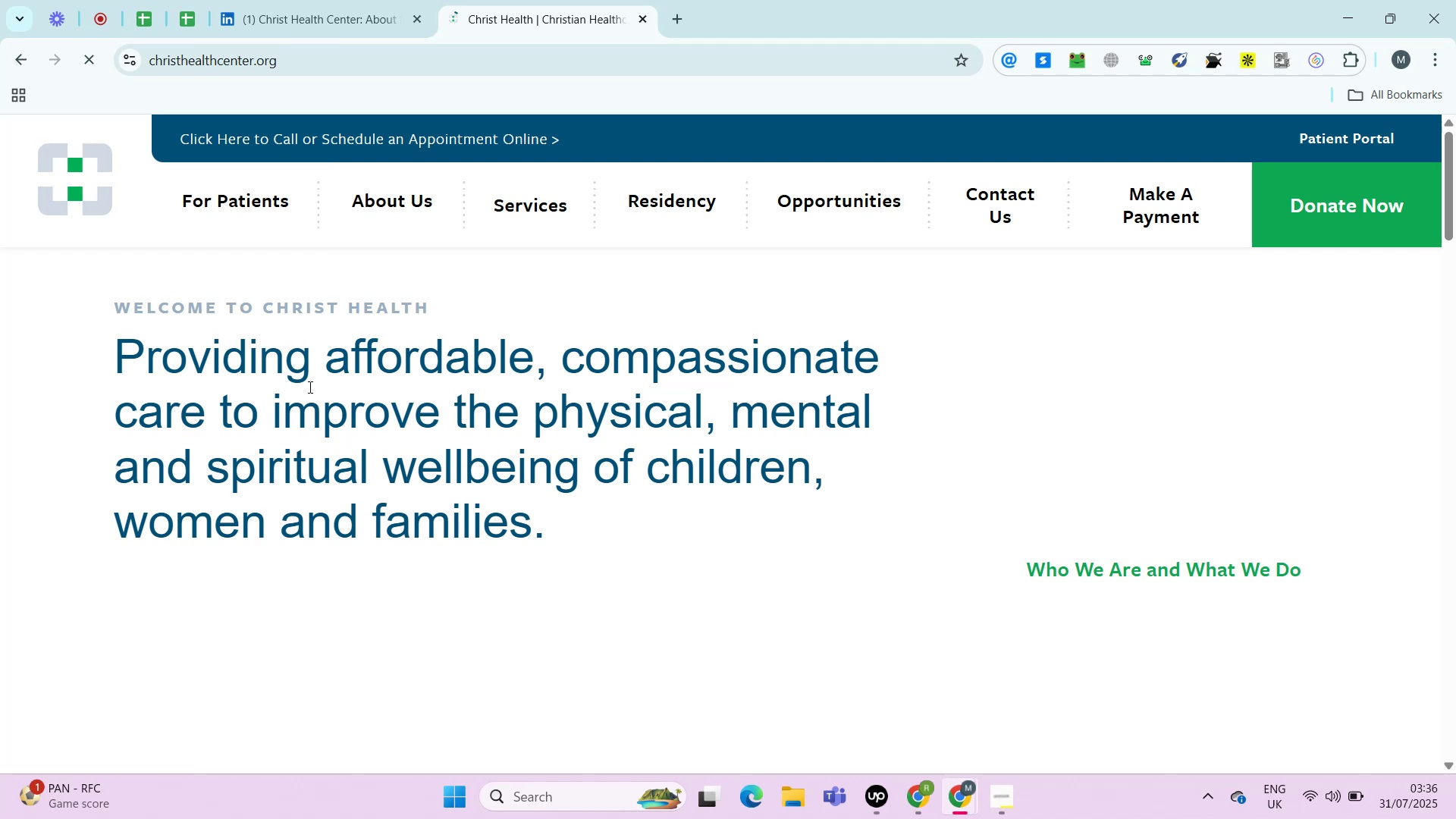 
wait(62.78)
 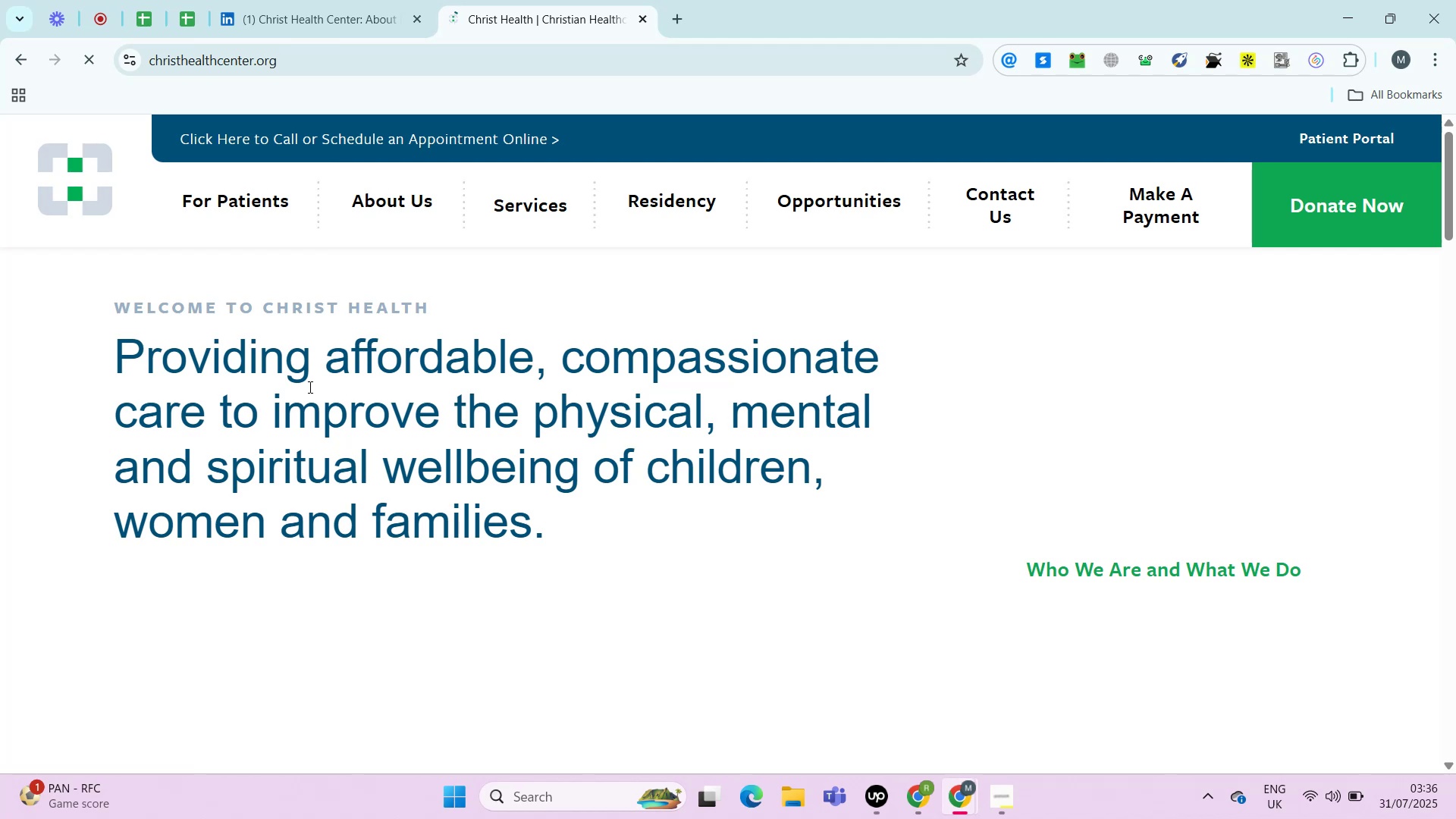 
key(Control+ControlRight)
 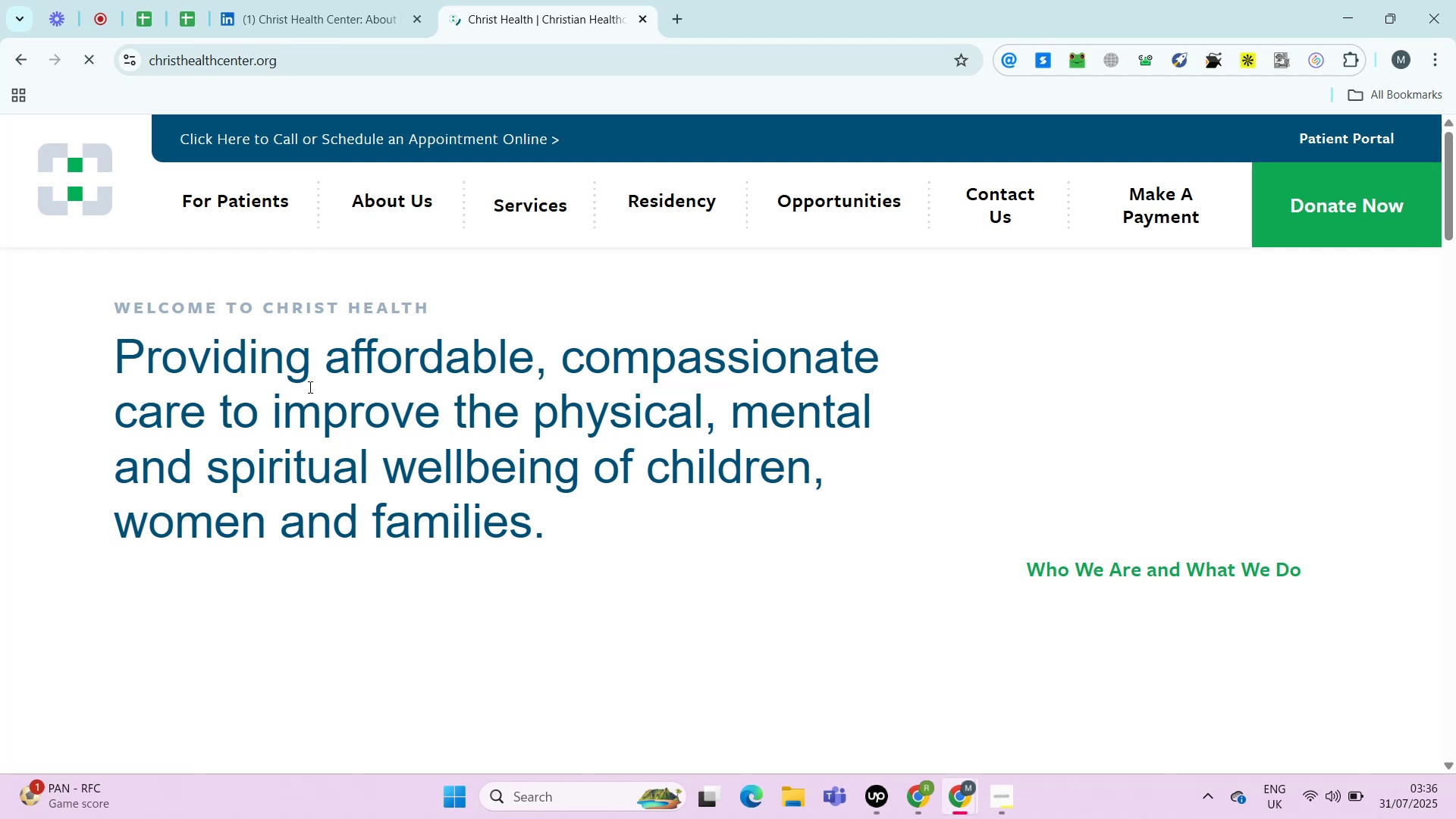 
key(Alt+Control+AltRight)
 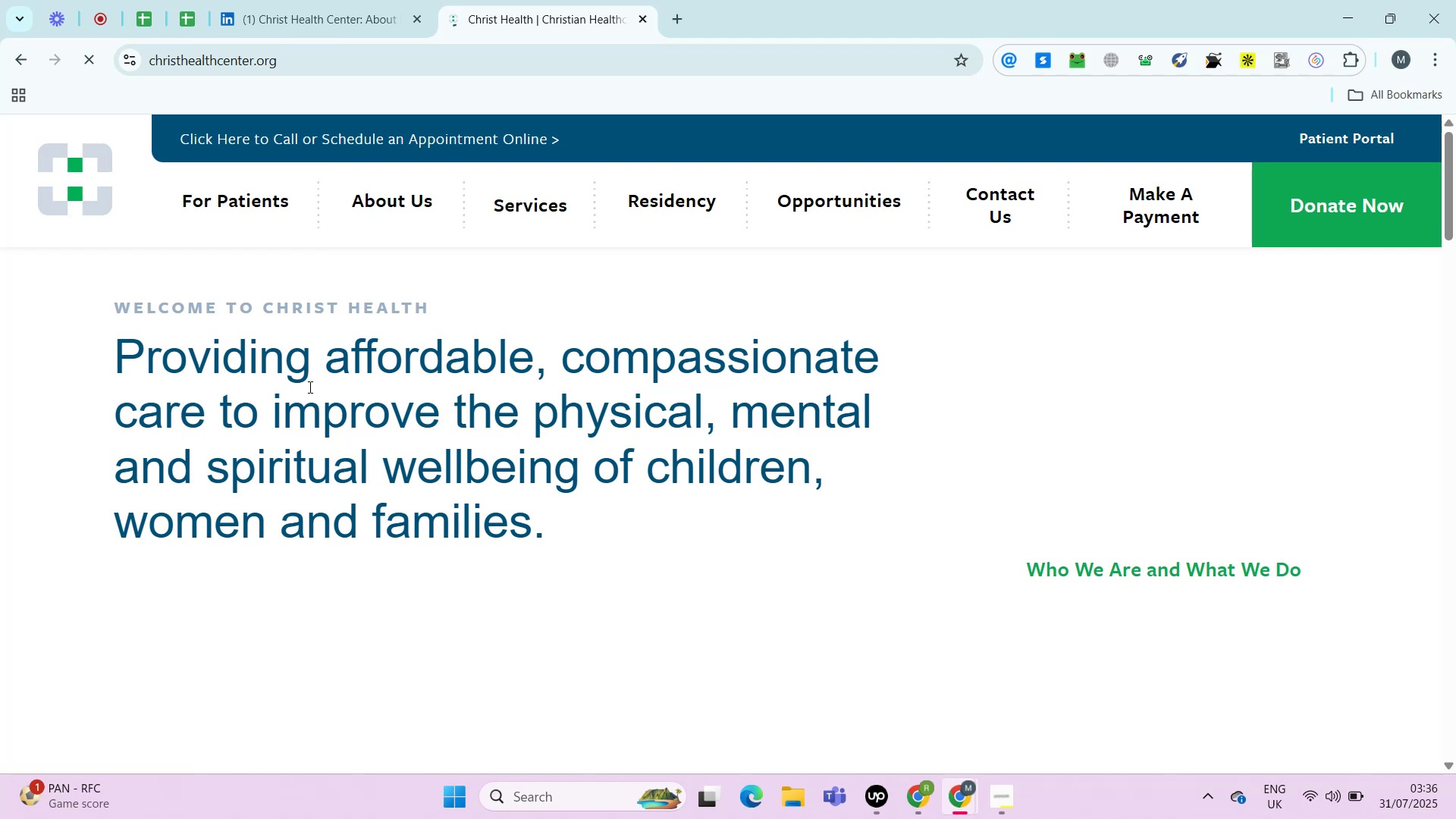 
key(Alt+Control+ControlRight)
 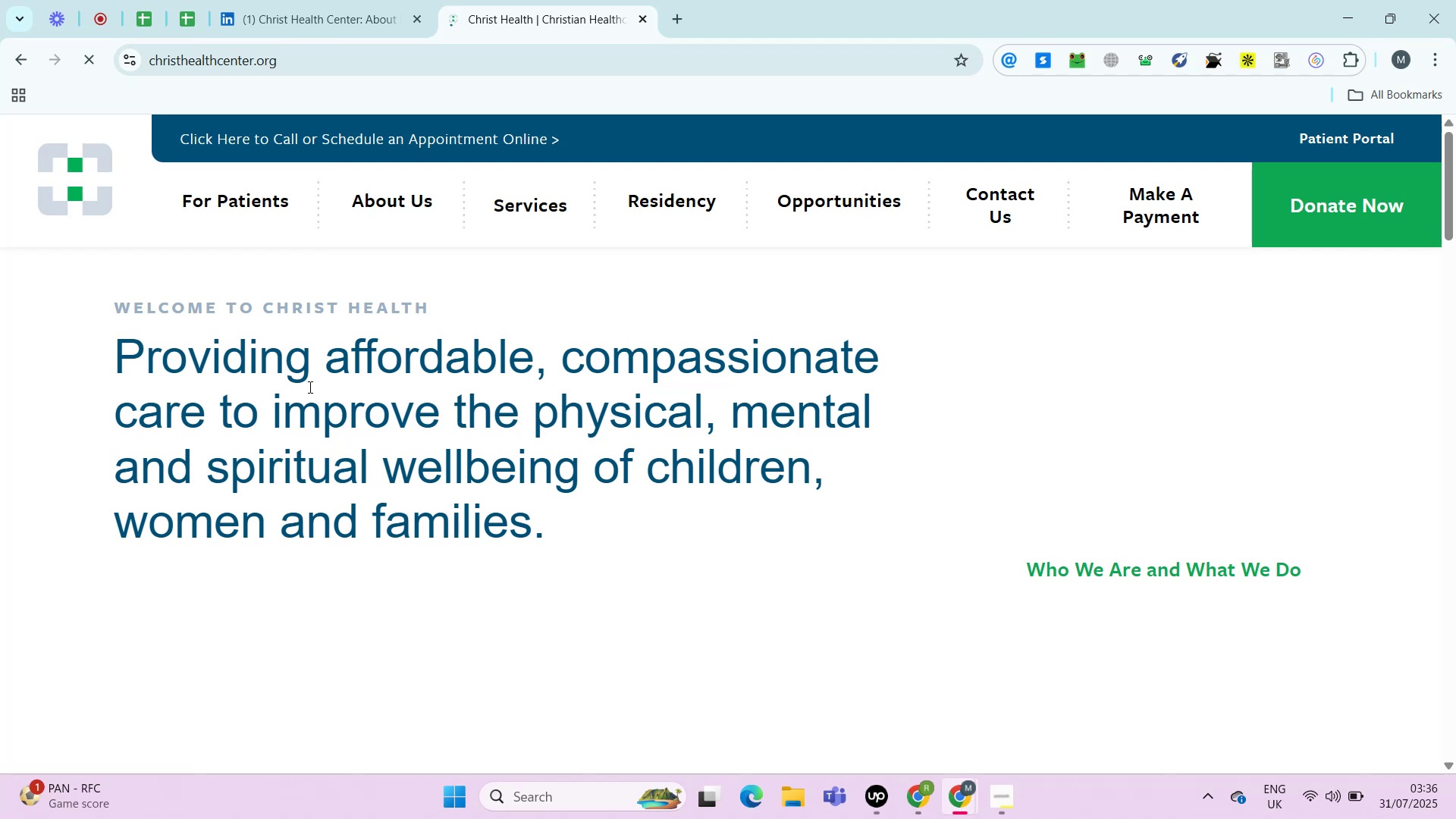 
key(Alt+Control+AltRight)
 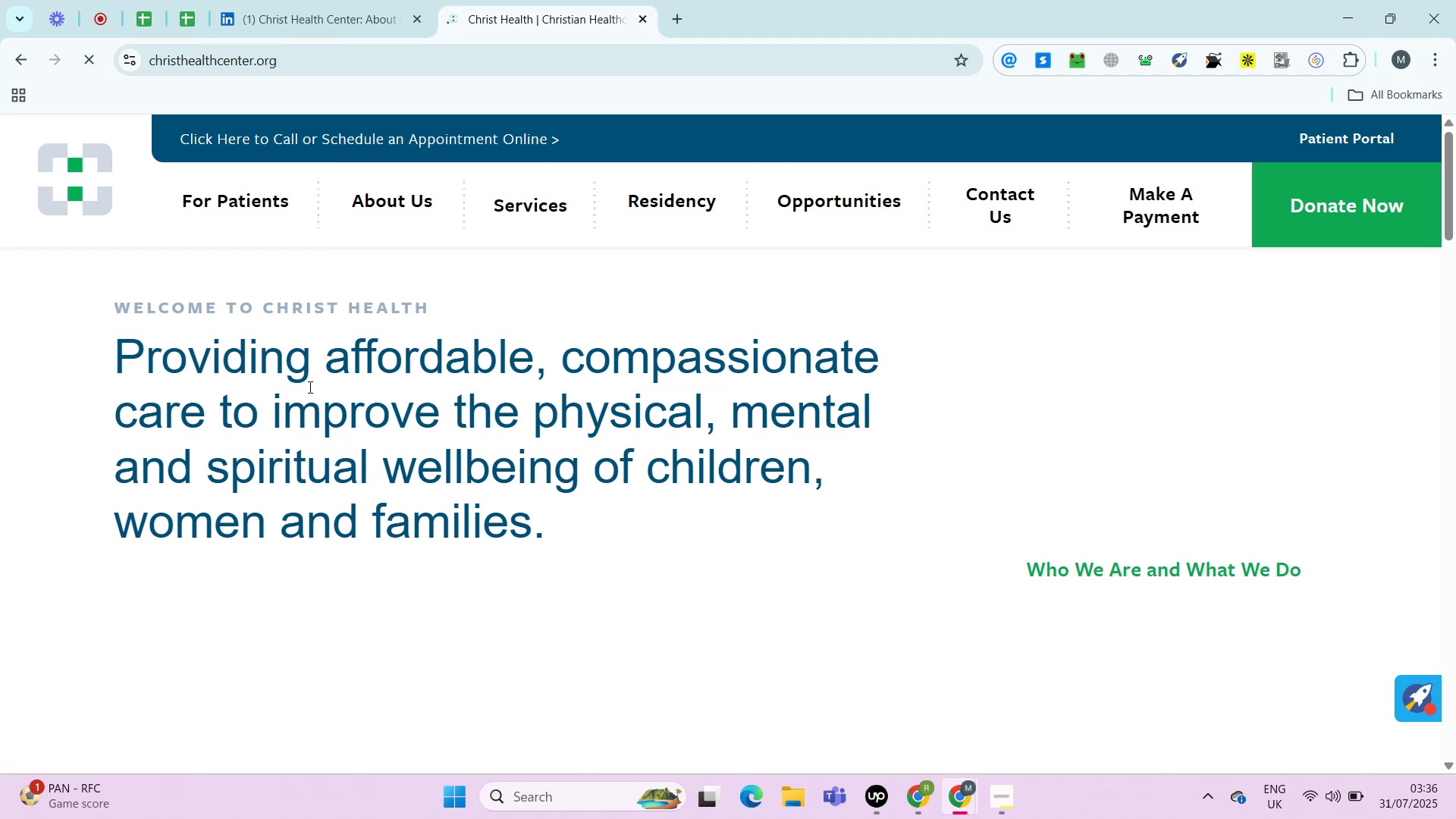 
key(Control+ControlRight)
 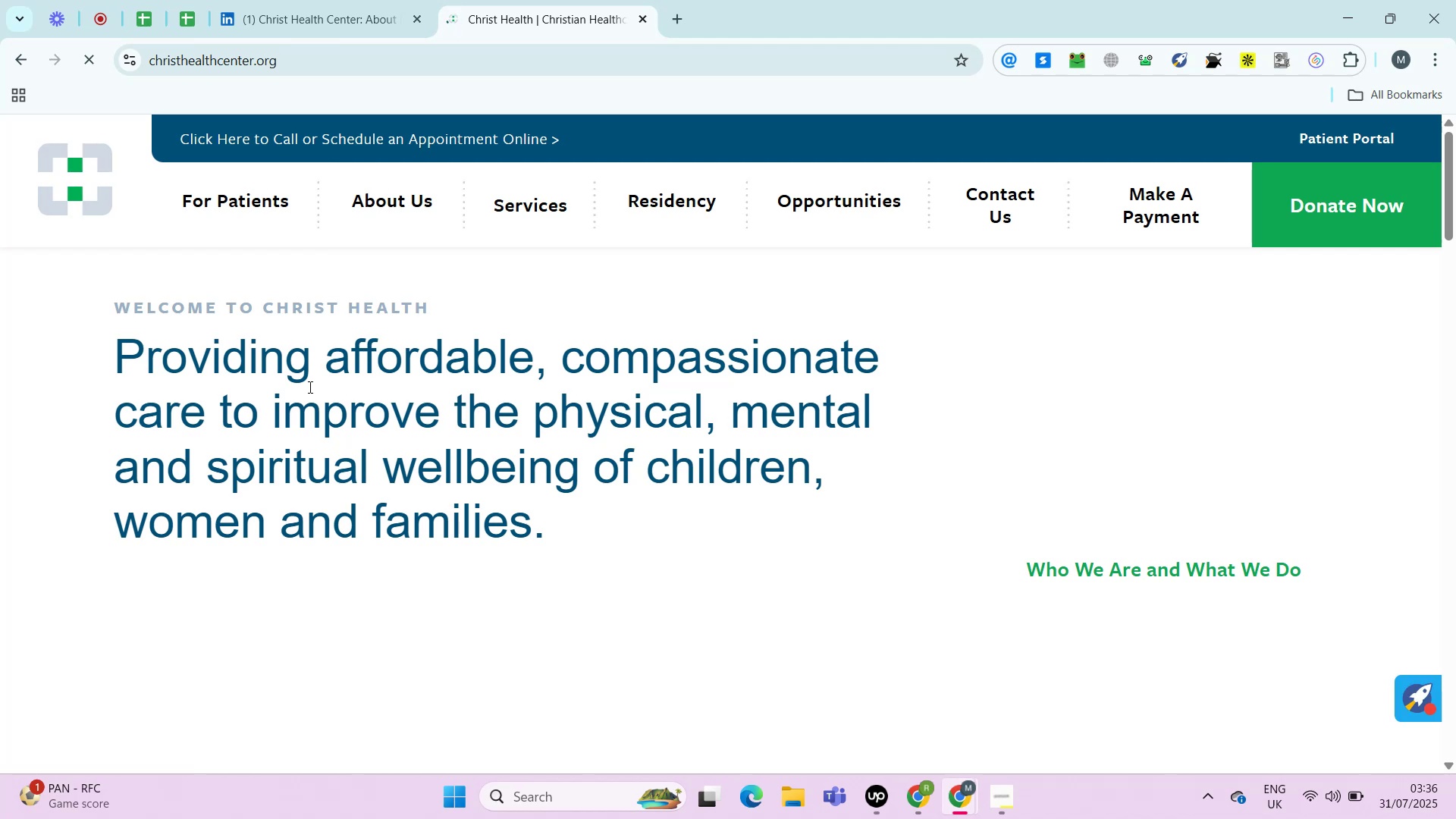 
key(Alt+Control+AltRight)
 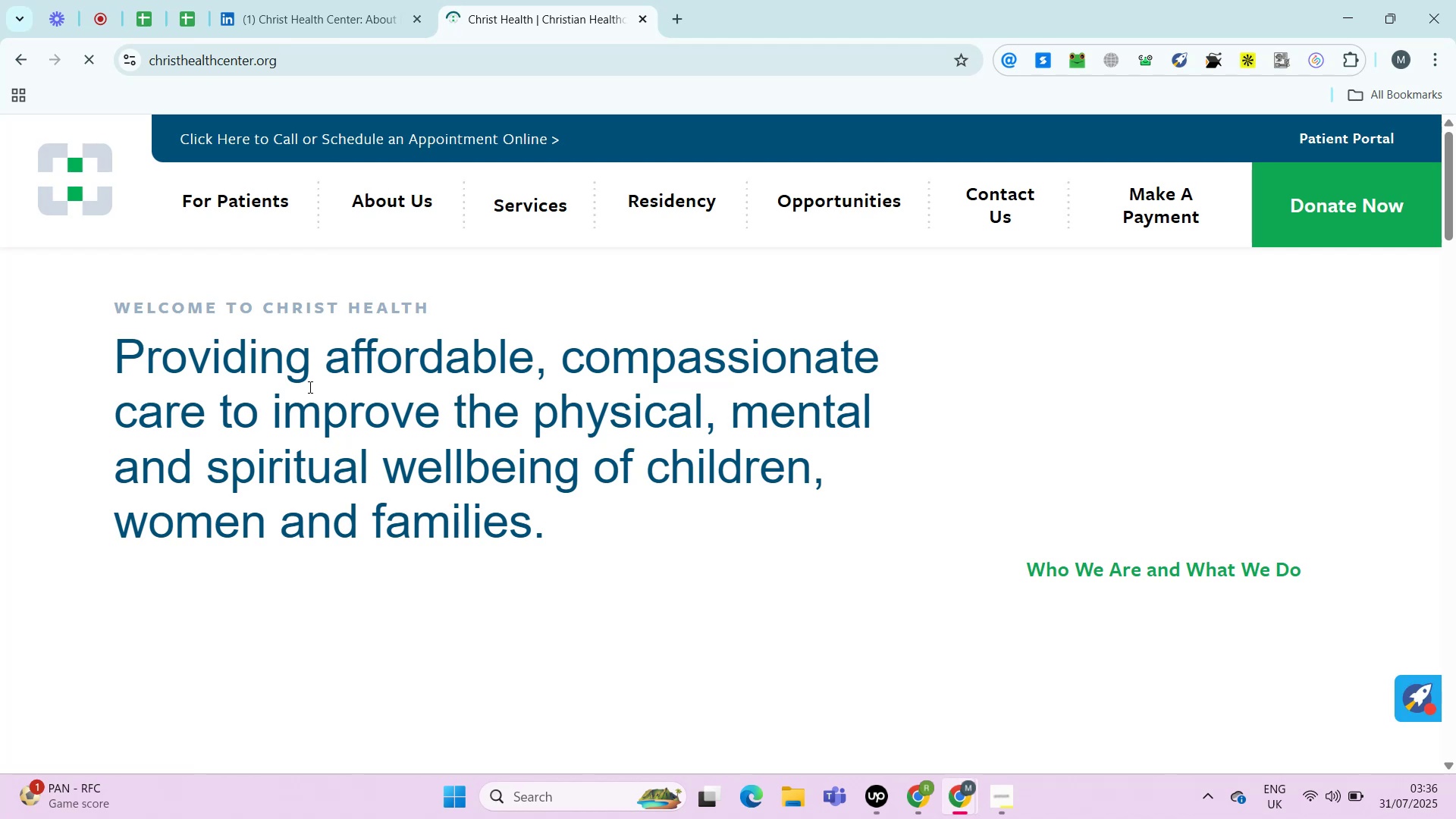 
key(Control+ControlRight)
 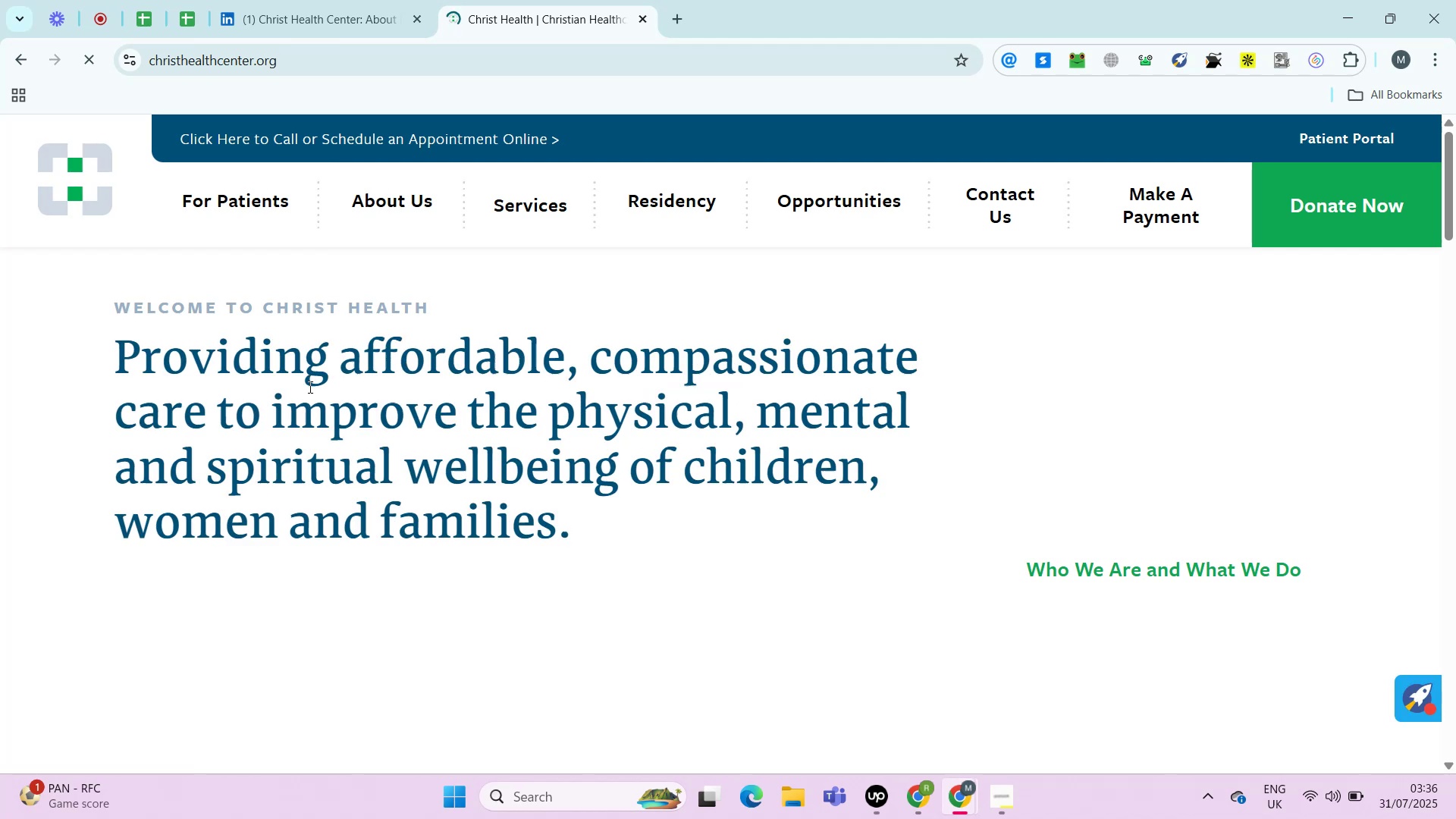 
key(Alt+Control+AltRight)
 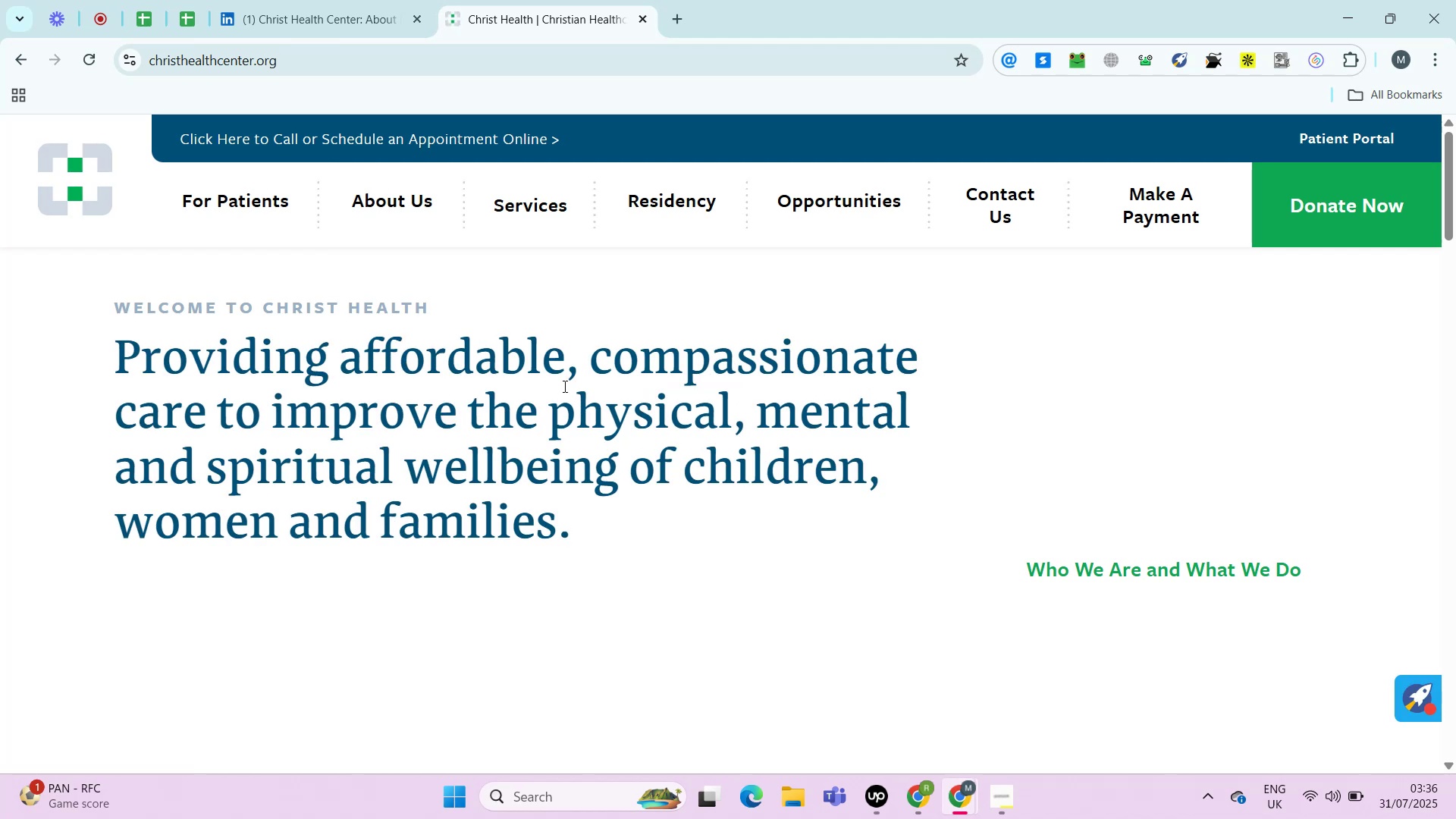 
wait(5.39)
 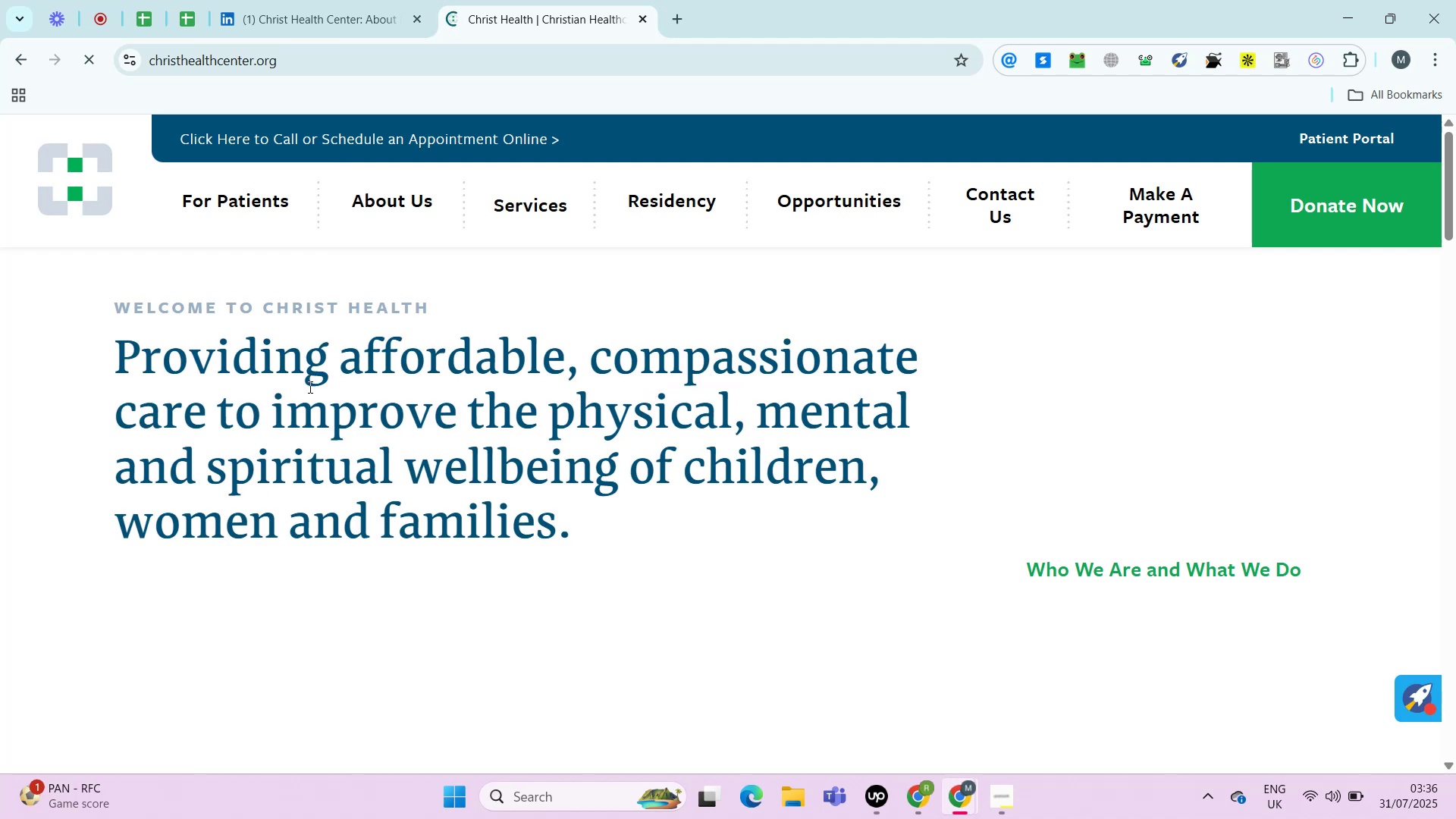 
hold_key(key=ControlLeft, duration=0.62)
left_click([994, 195])
 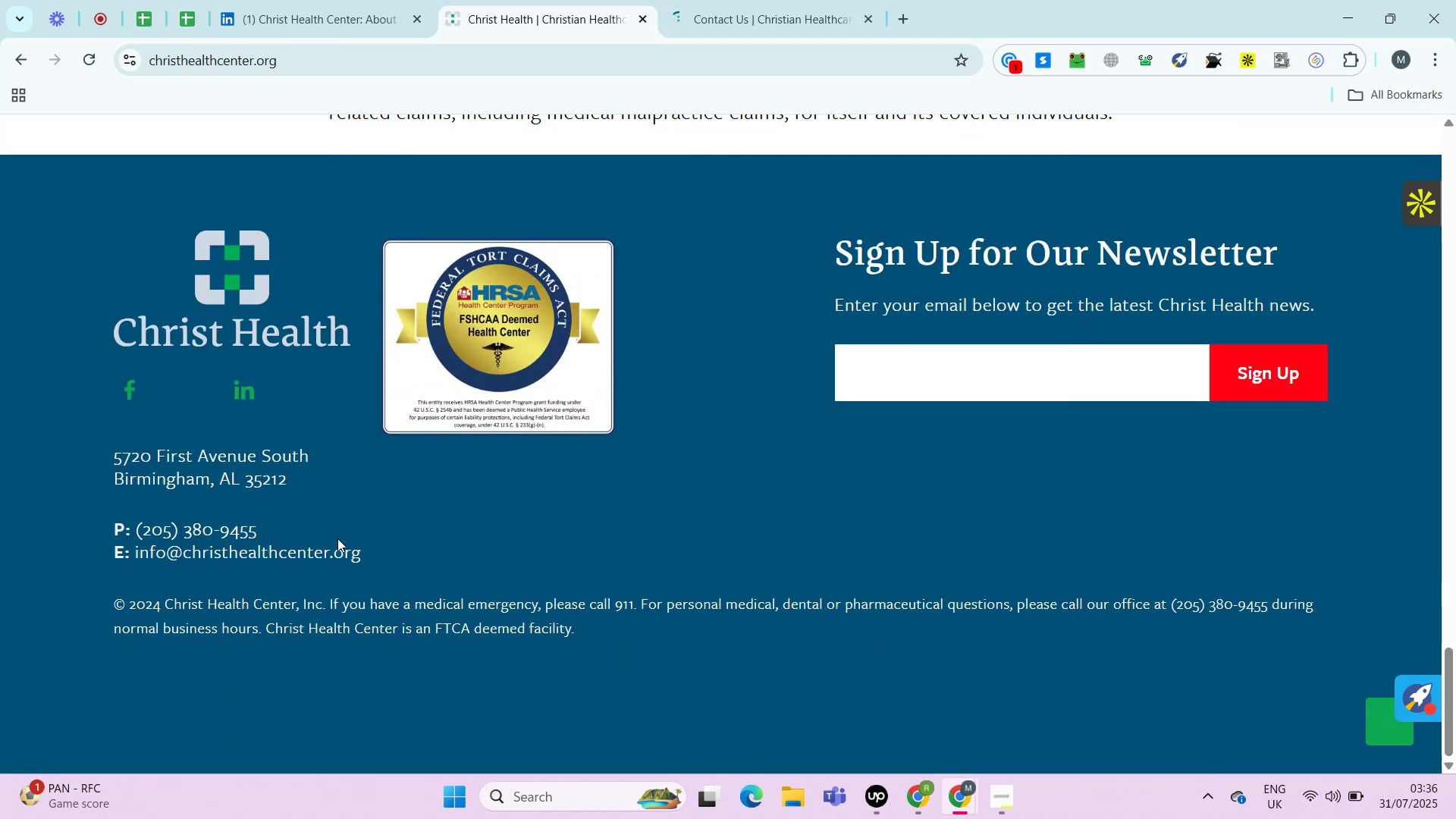 
left_click_drag(start_coordinate=[281, 535], to_coordinate=[136, 535])
 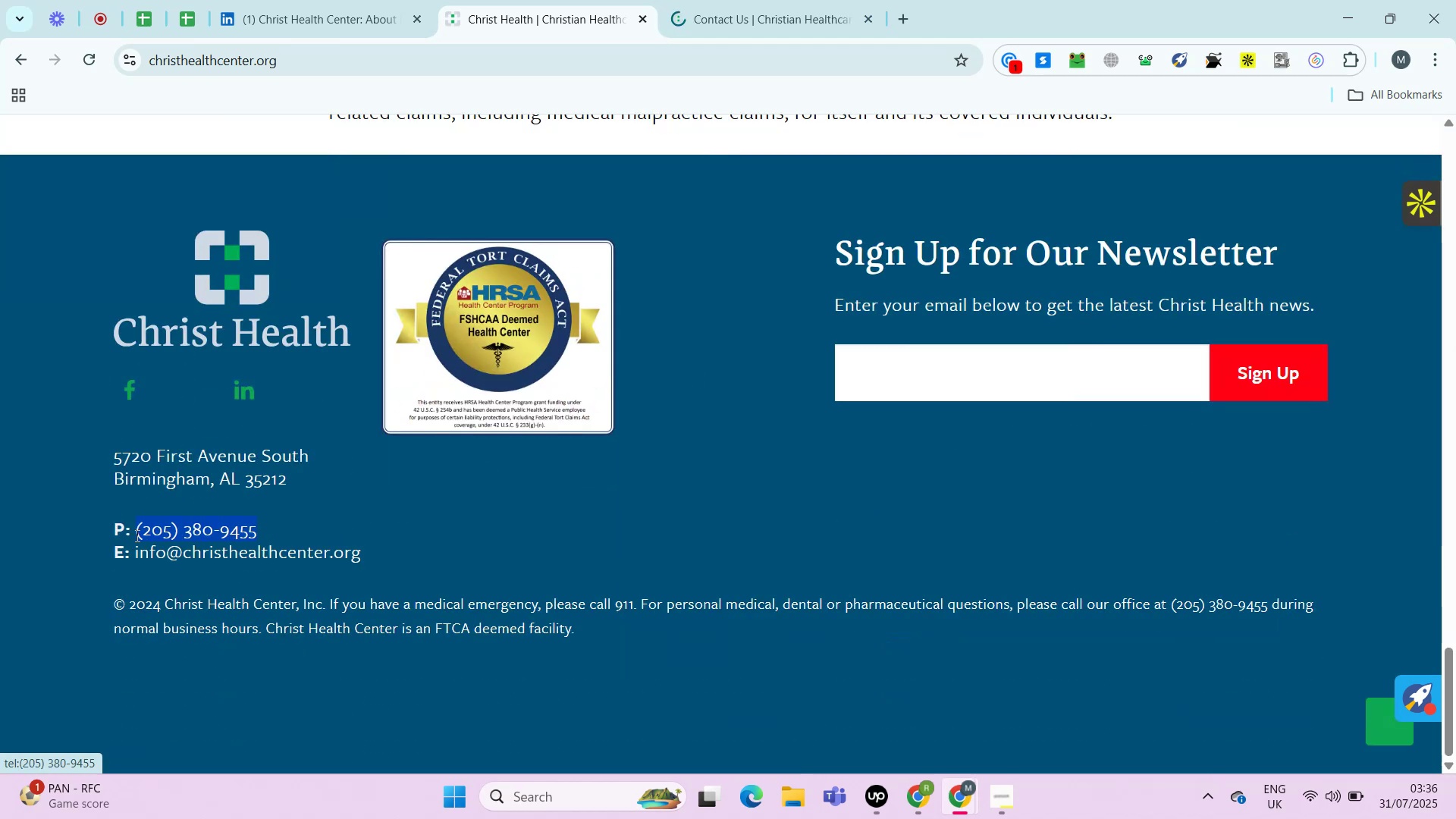 
key(Control+C)
 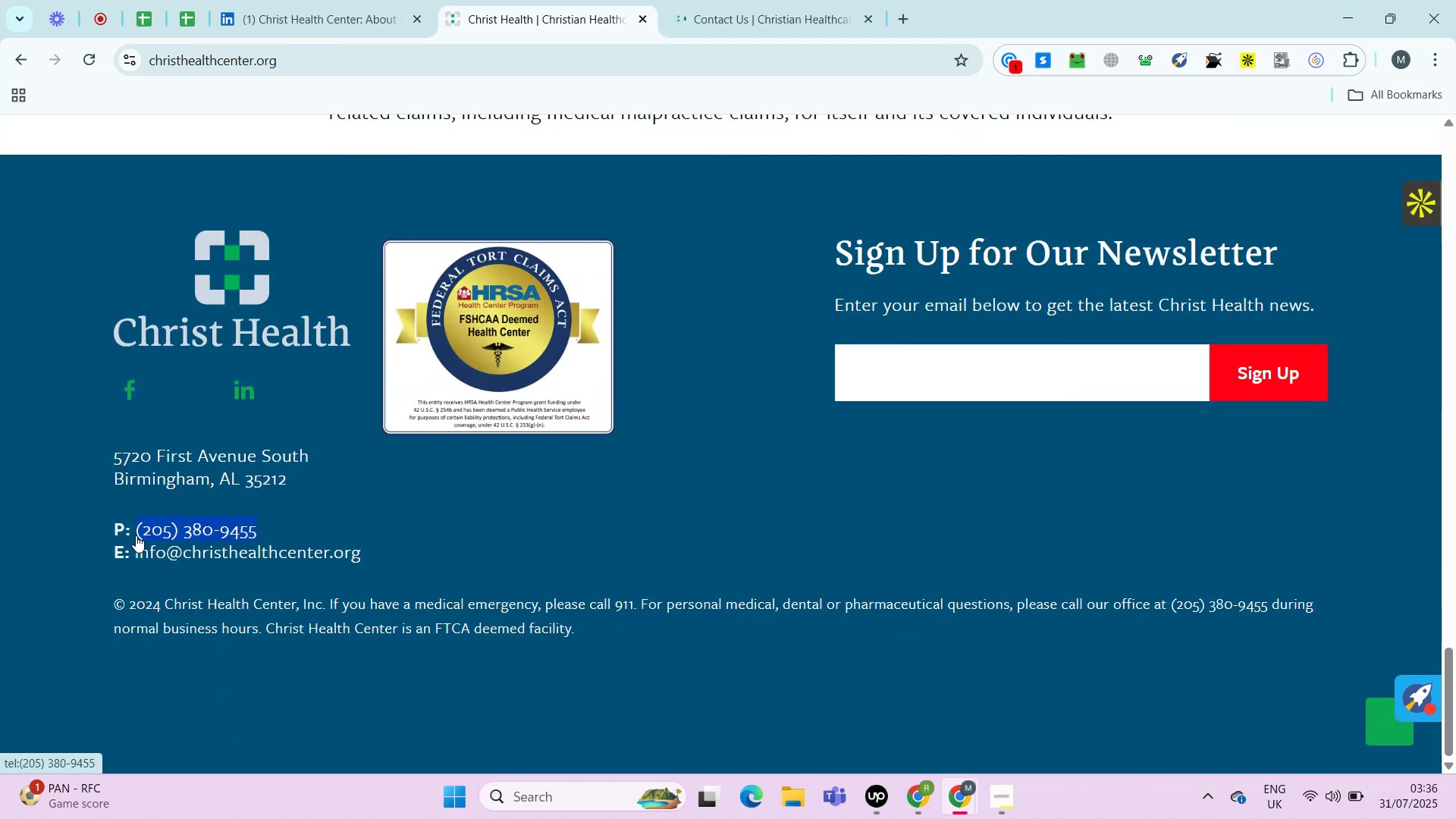 
key(Control+C)
 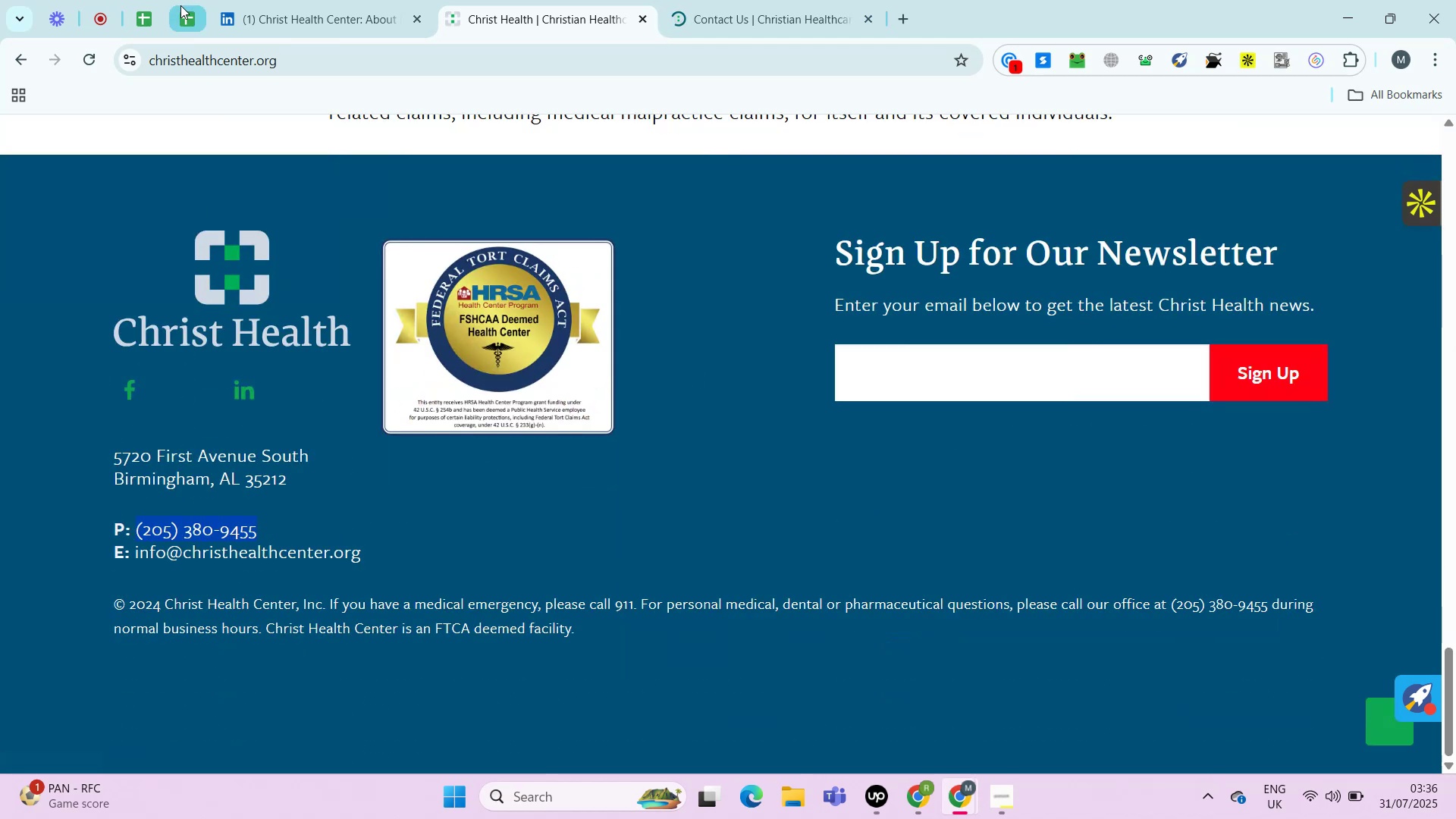 
left_click([180, 6])
 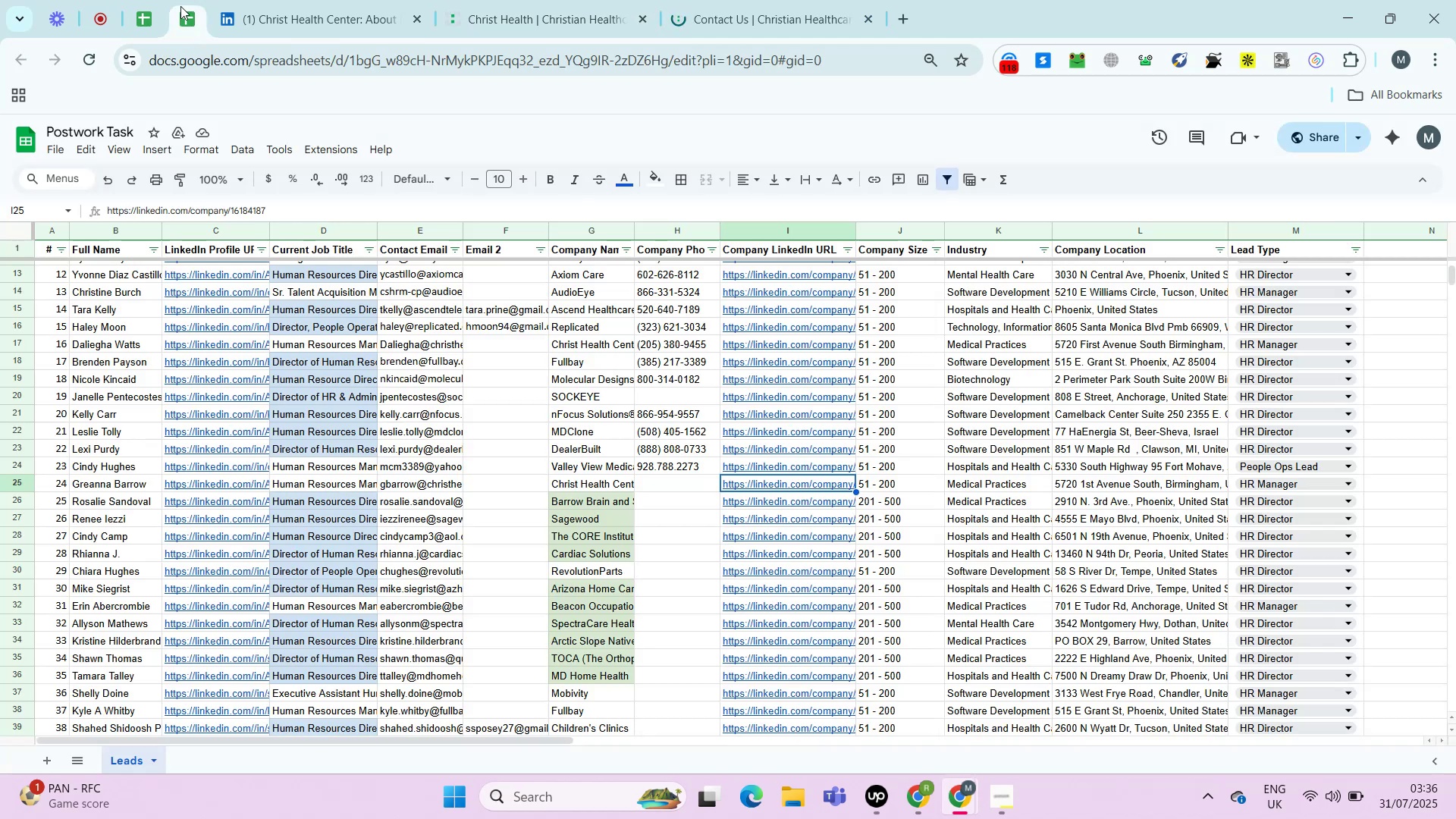 
key(ArrowLeft)
 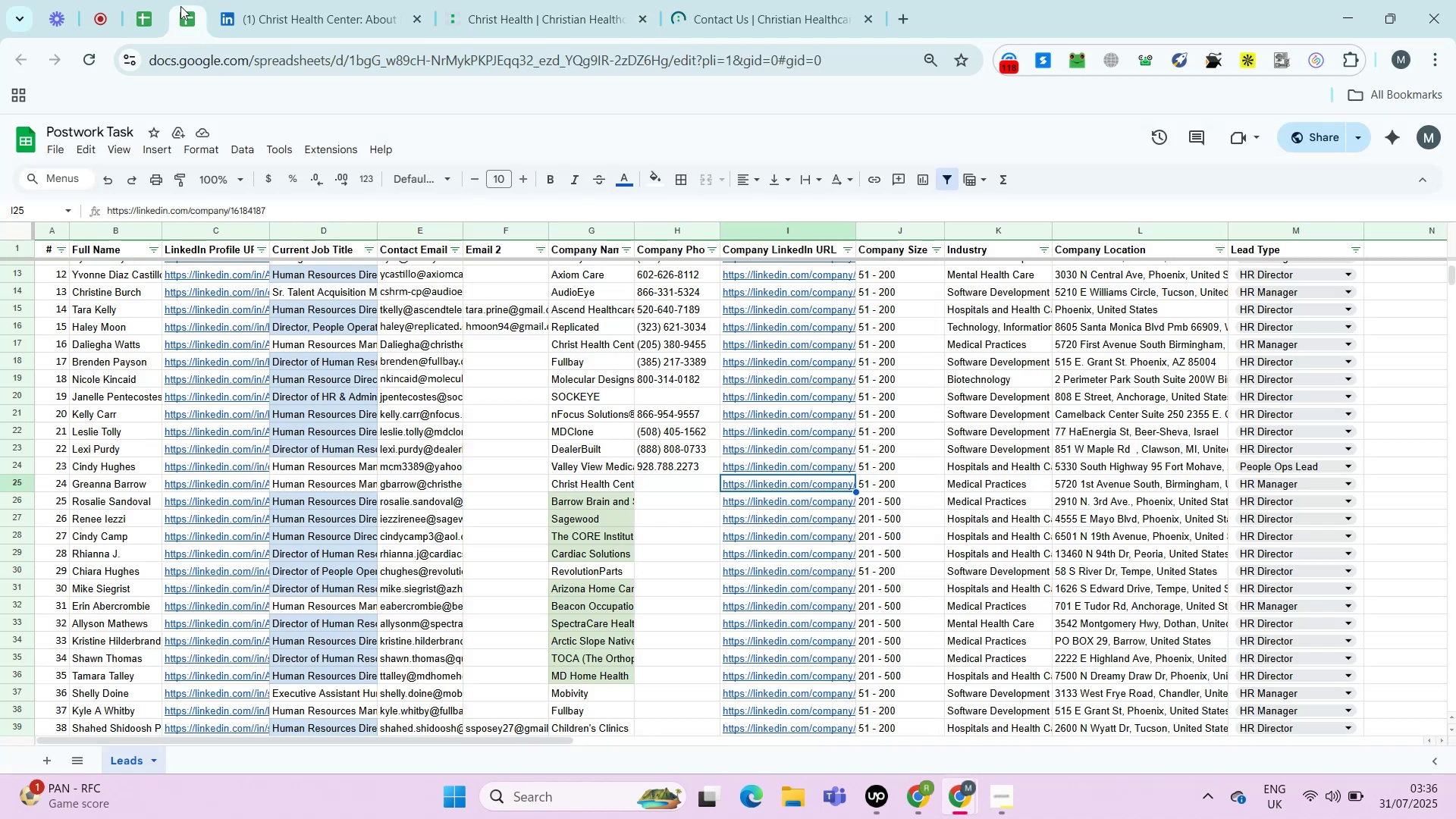 
key(Control+Shift+ShiftLeft)
 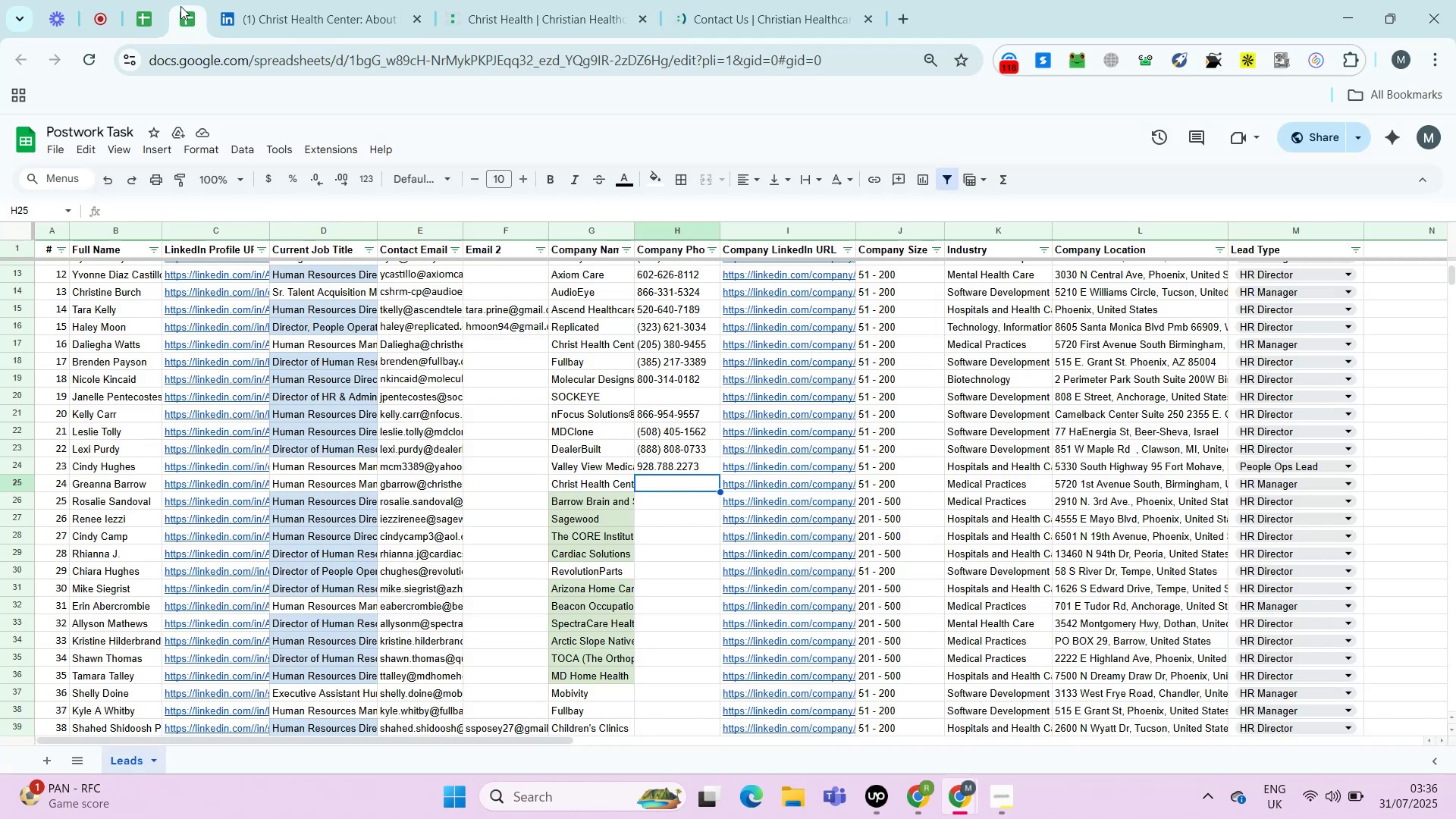 
key(Control+Shift+V)
 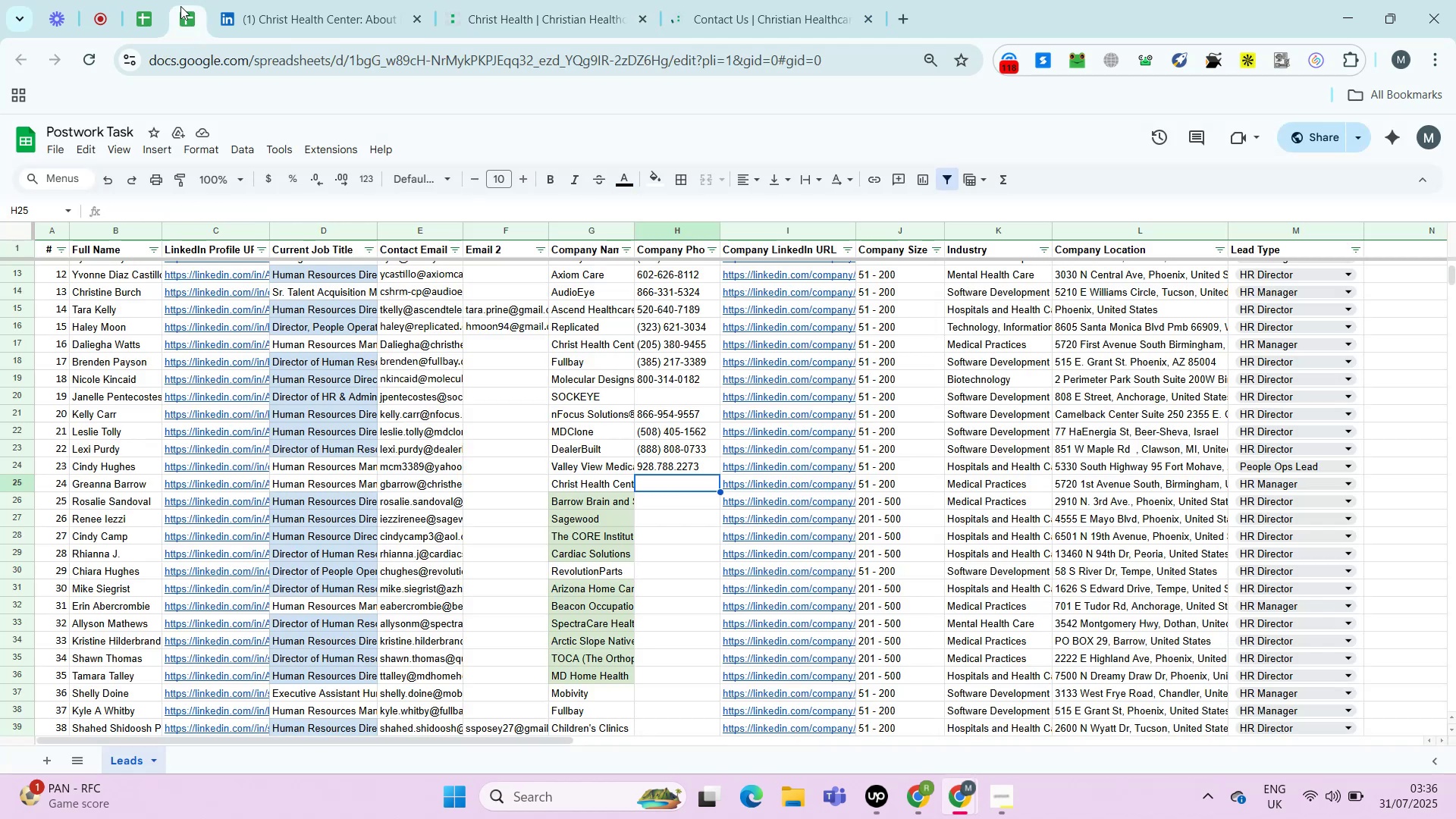 
key(ArrowRight)
 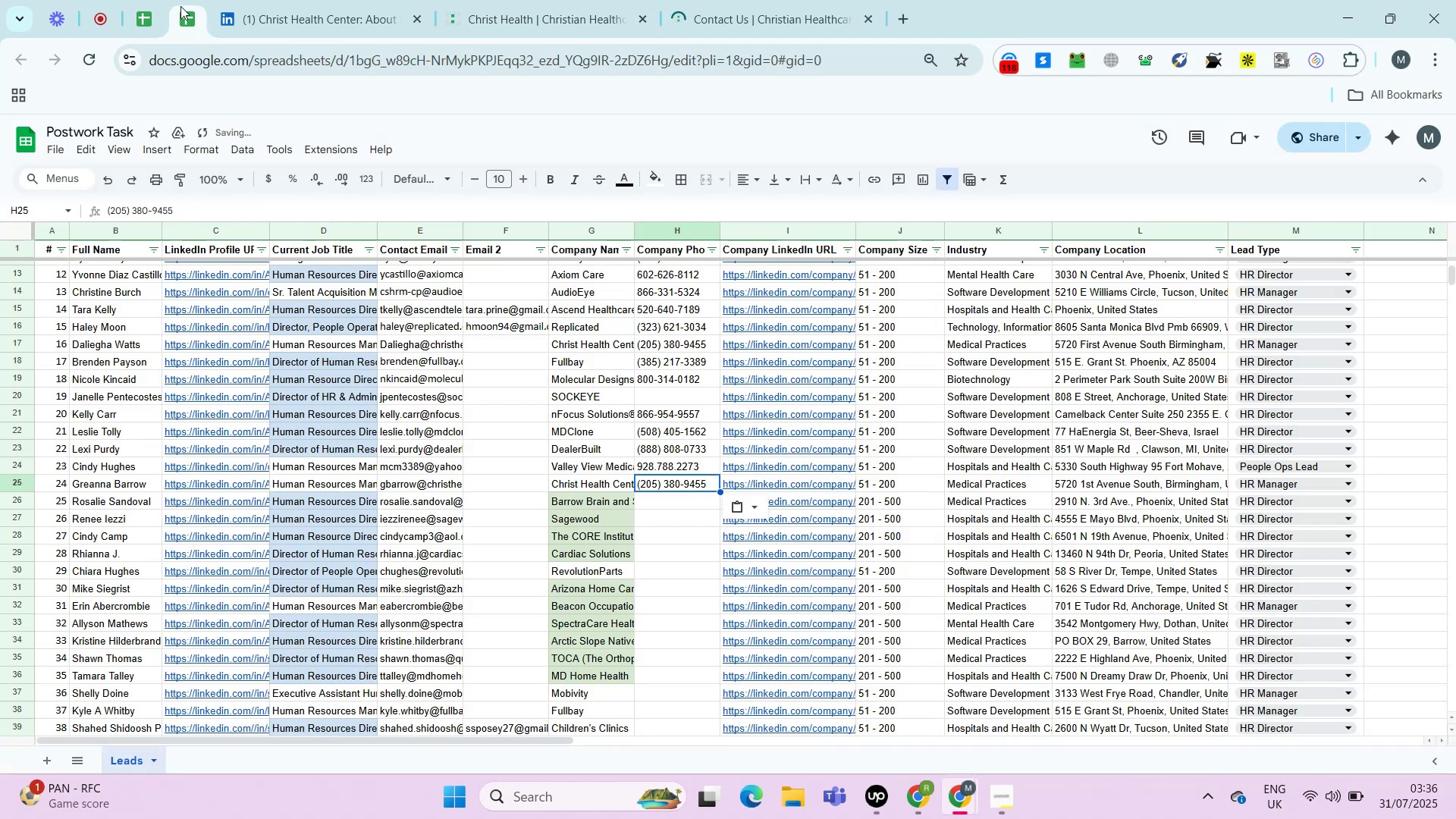 
key(ArrowRight)
 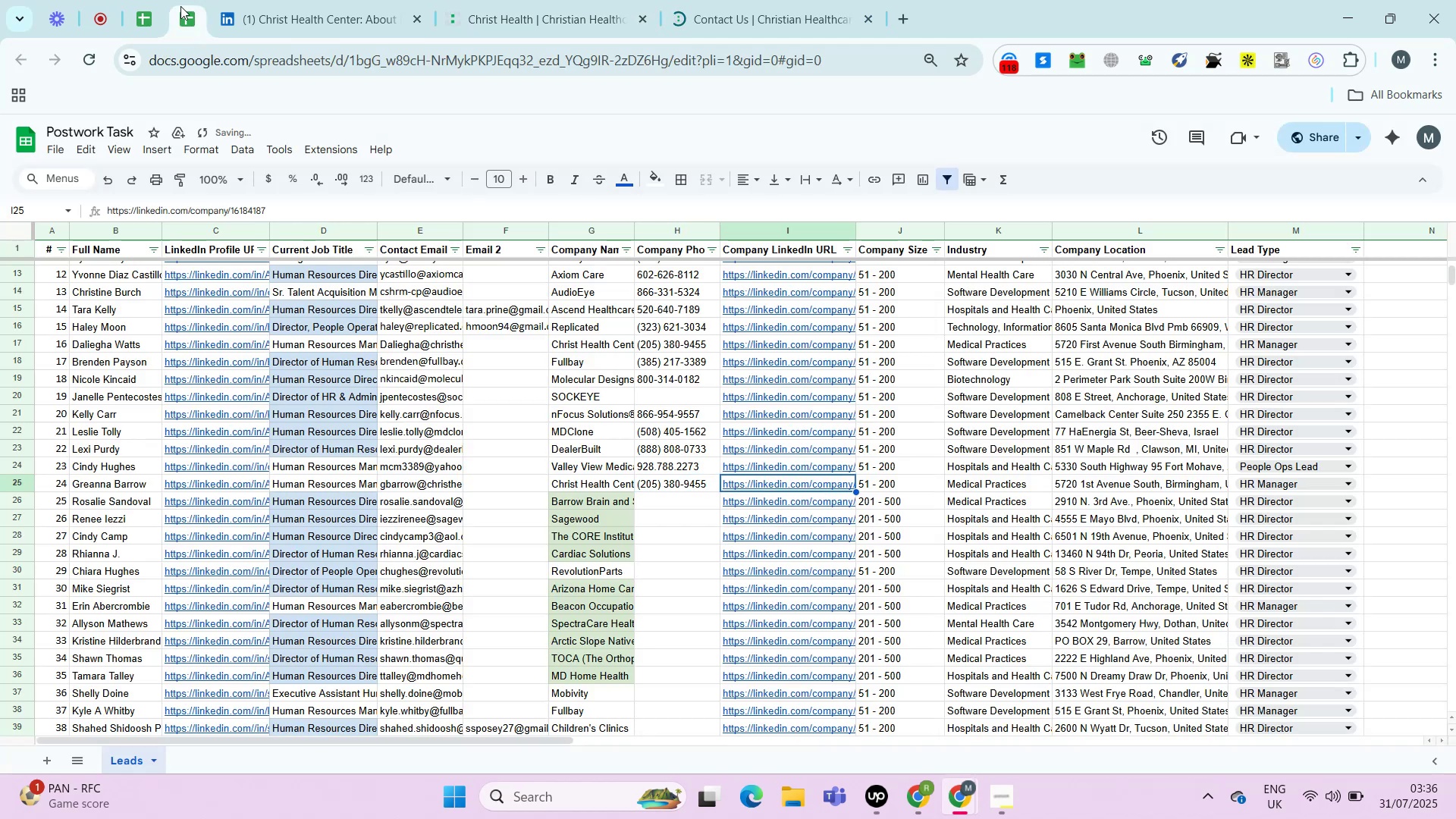 
key(ArrowRight)
 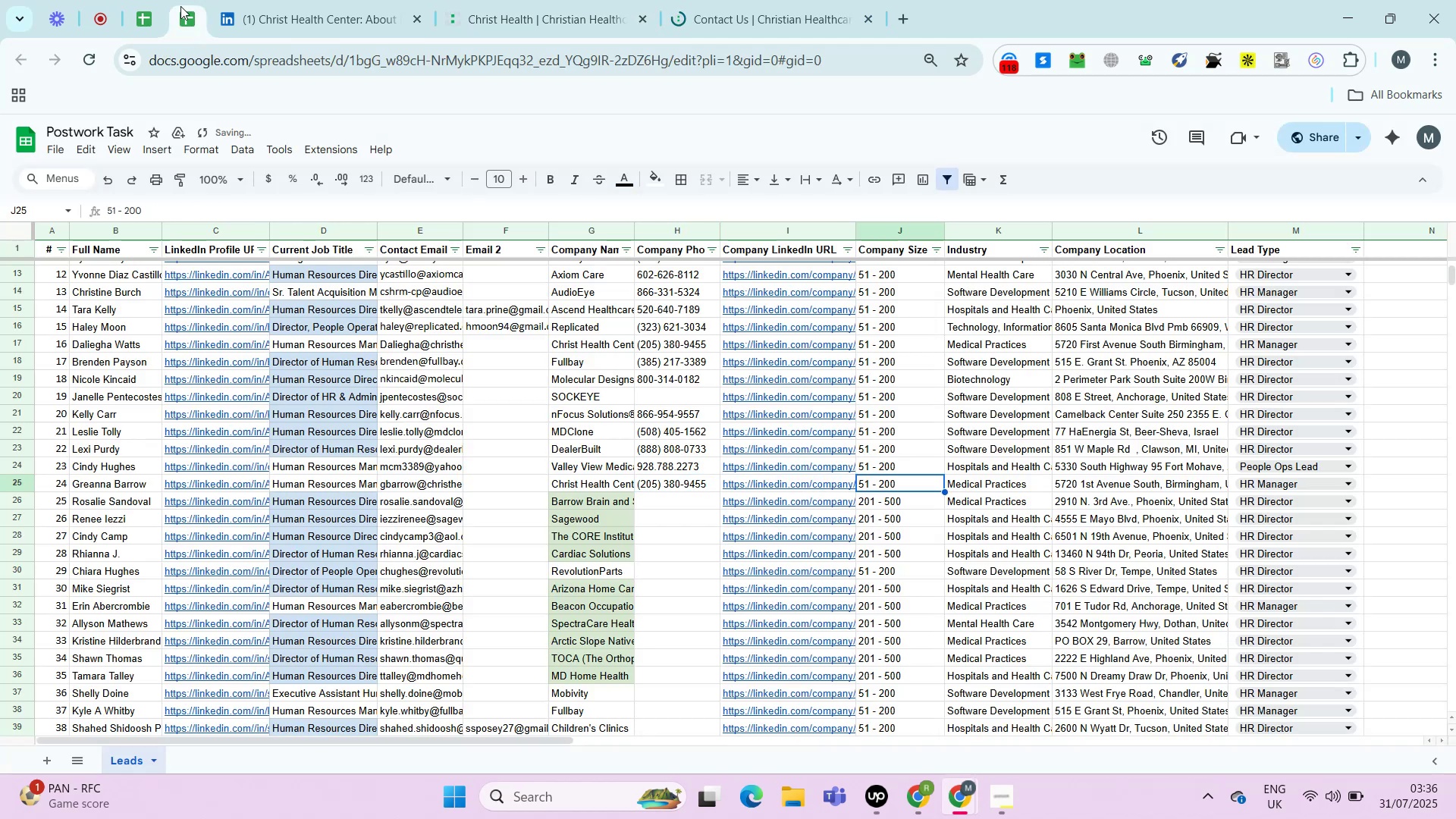 
key(ArrowRight)
 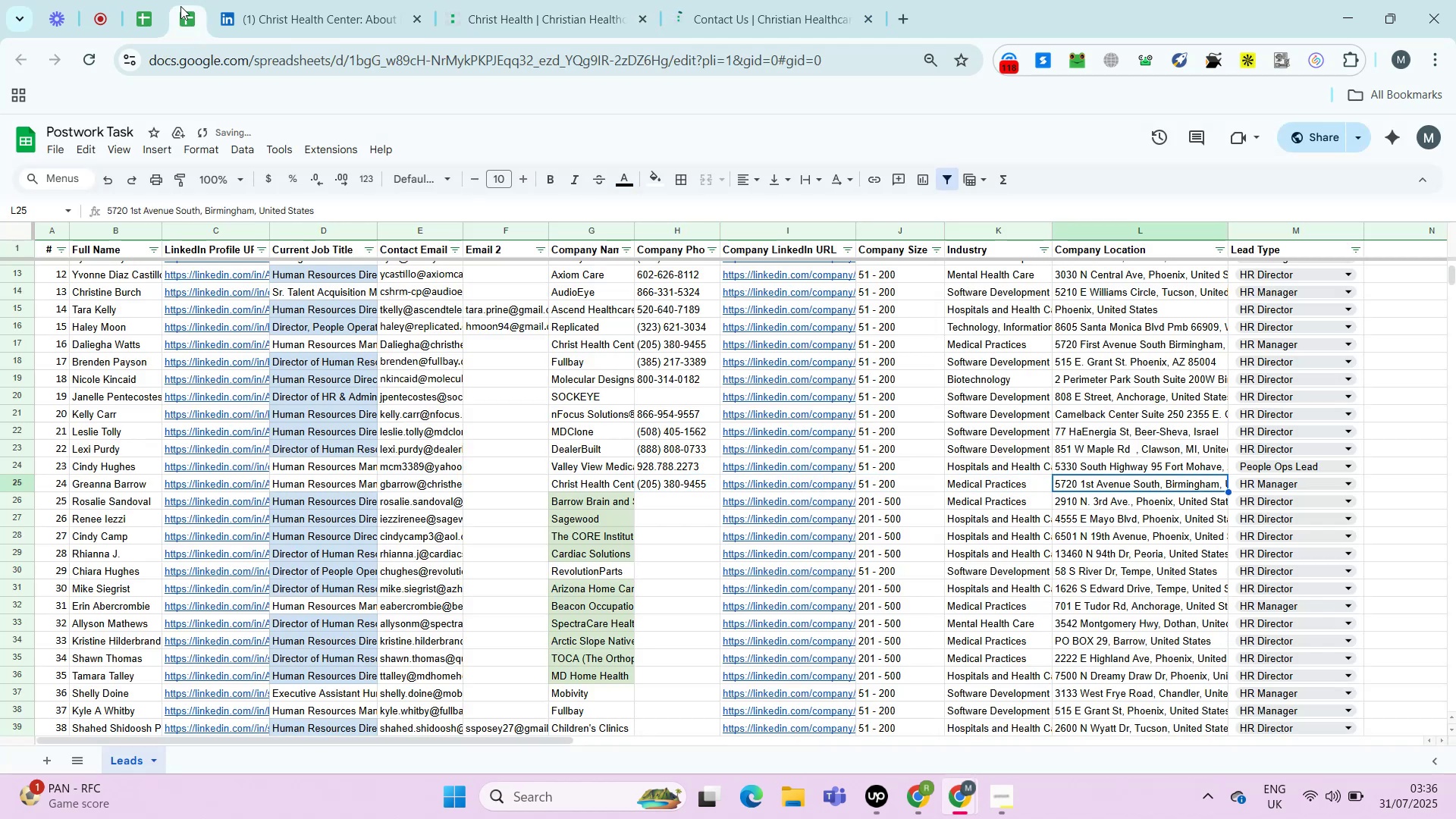 
key(Control+C)
 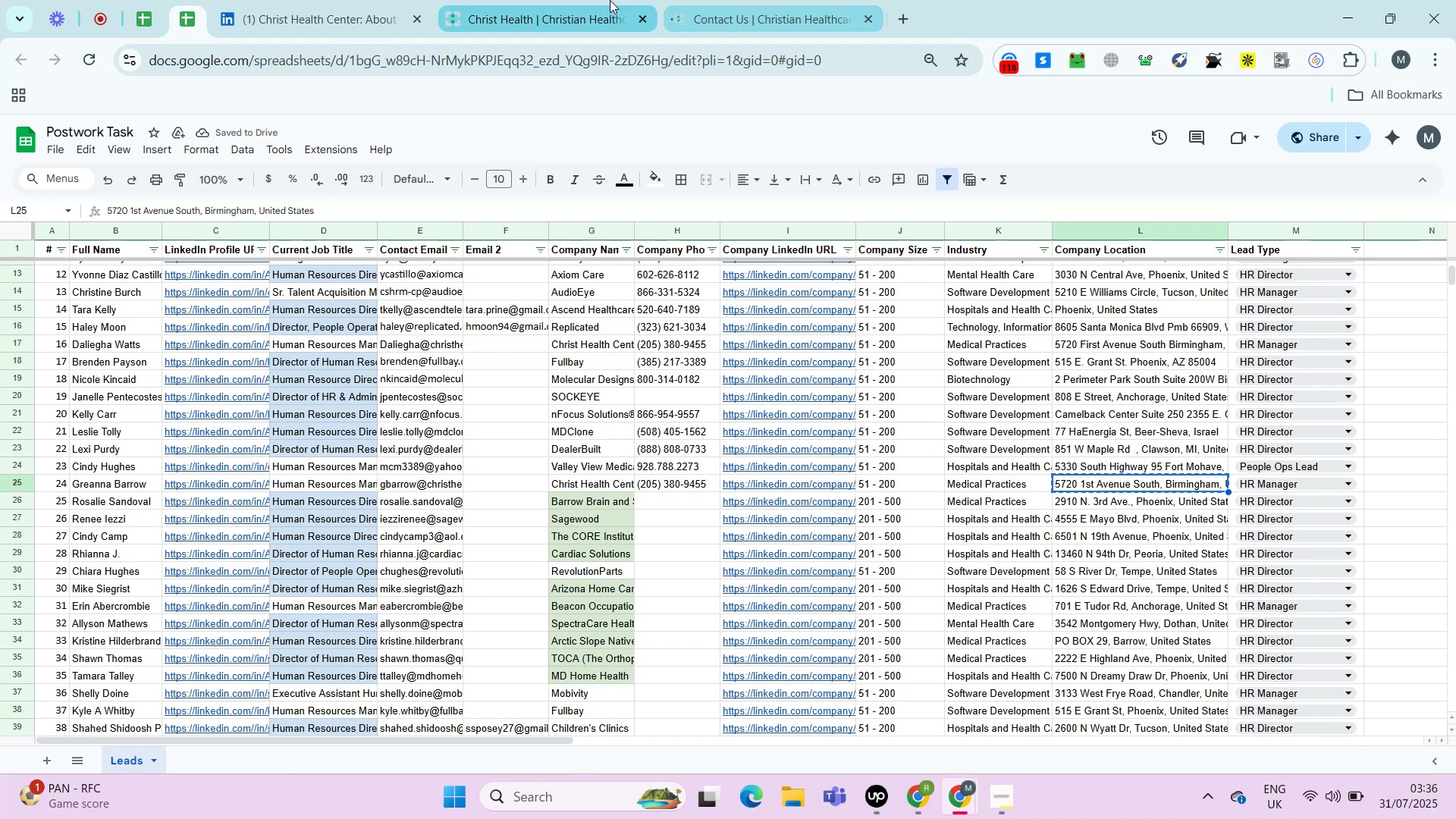 
left_click([592, 0])
 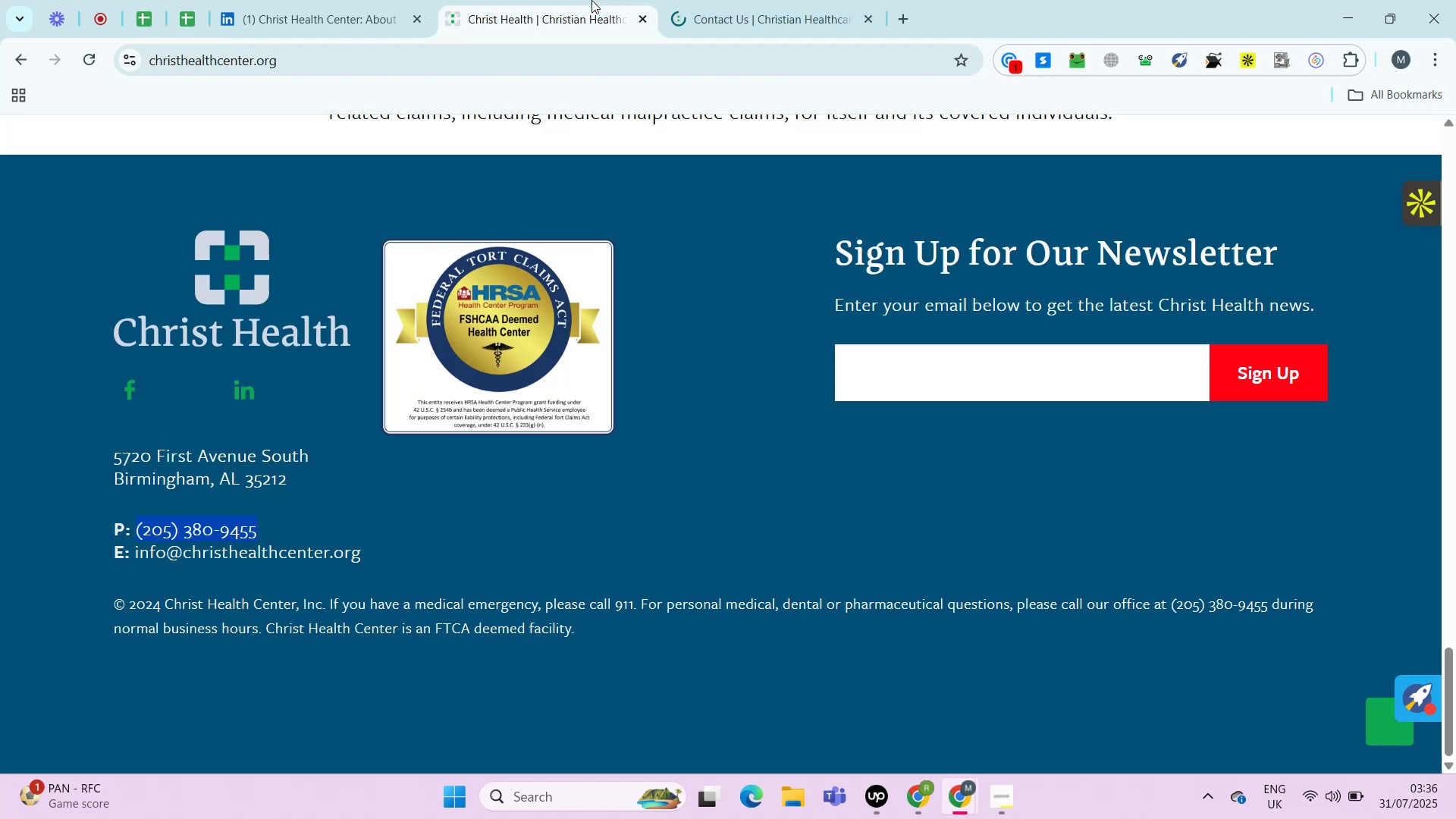 
key(Control+F)
 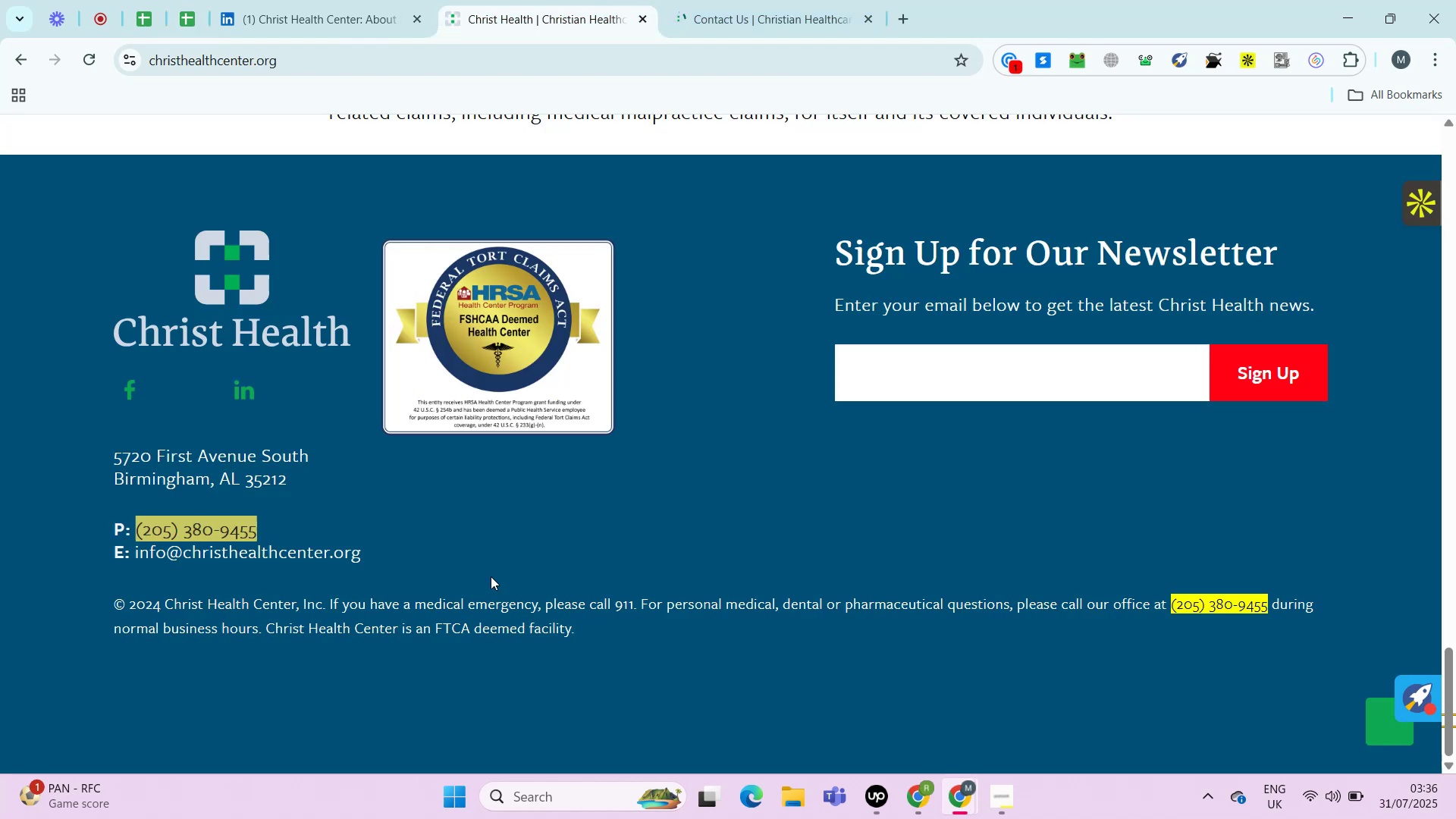 
key(Control+V)
 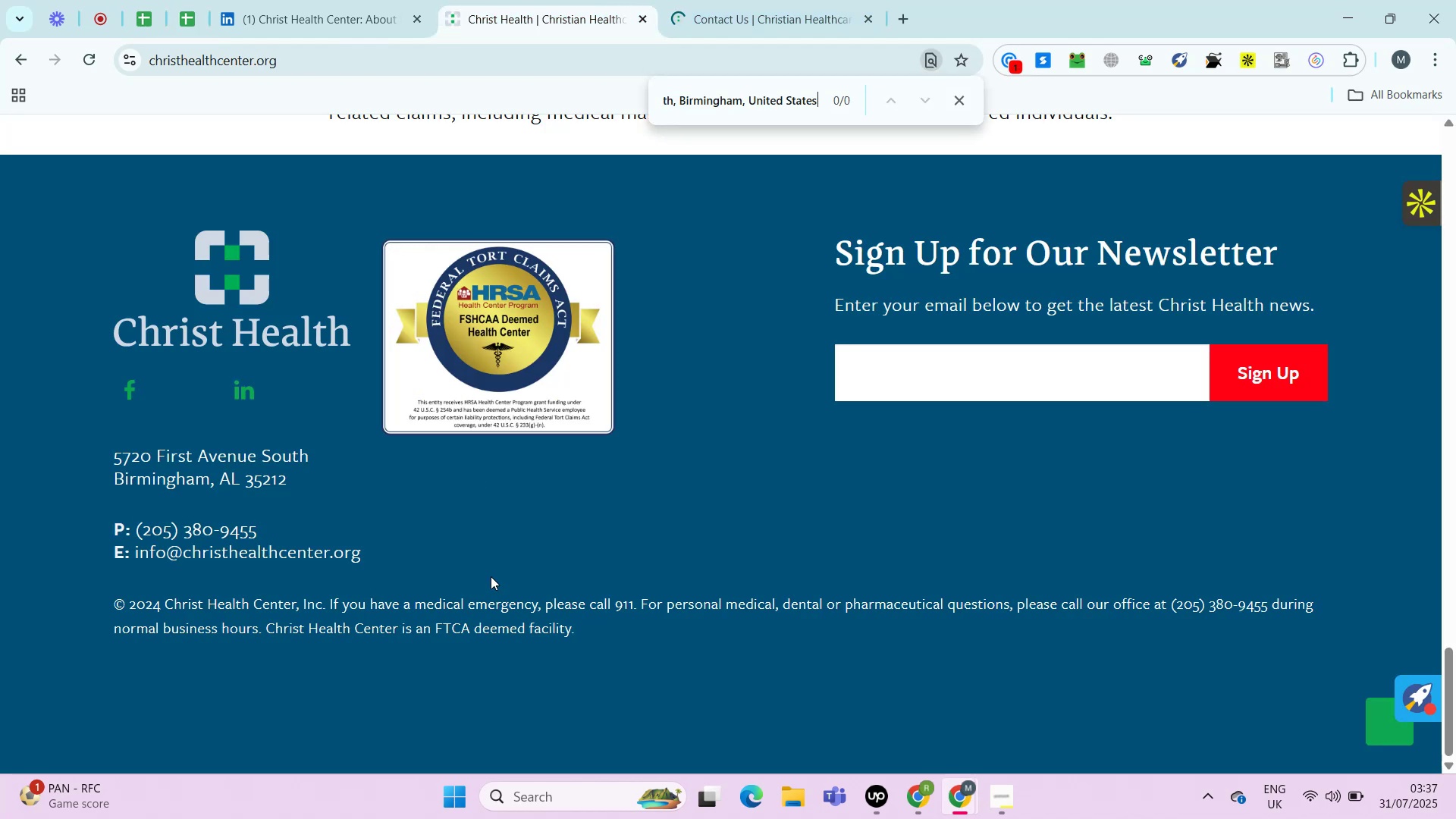 
hold_key(key=ControlLeft, duration=0.86)
 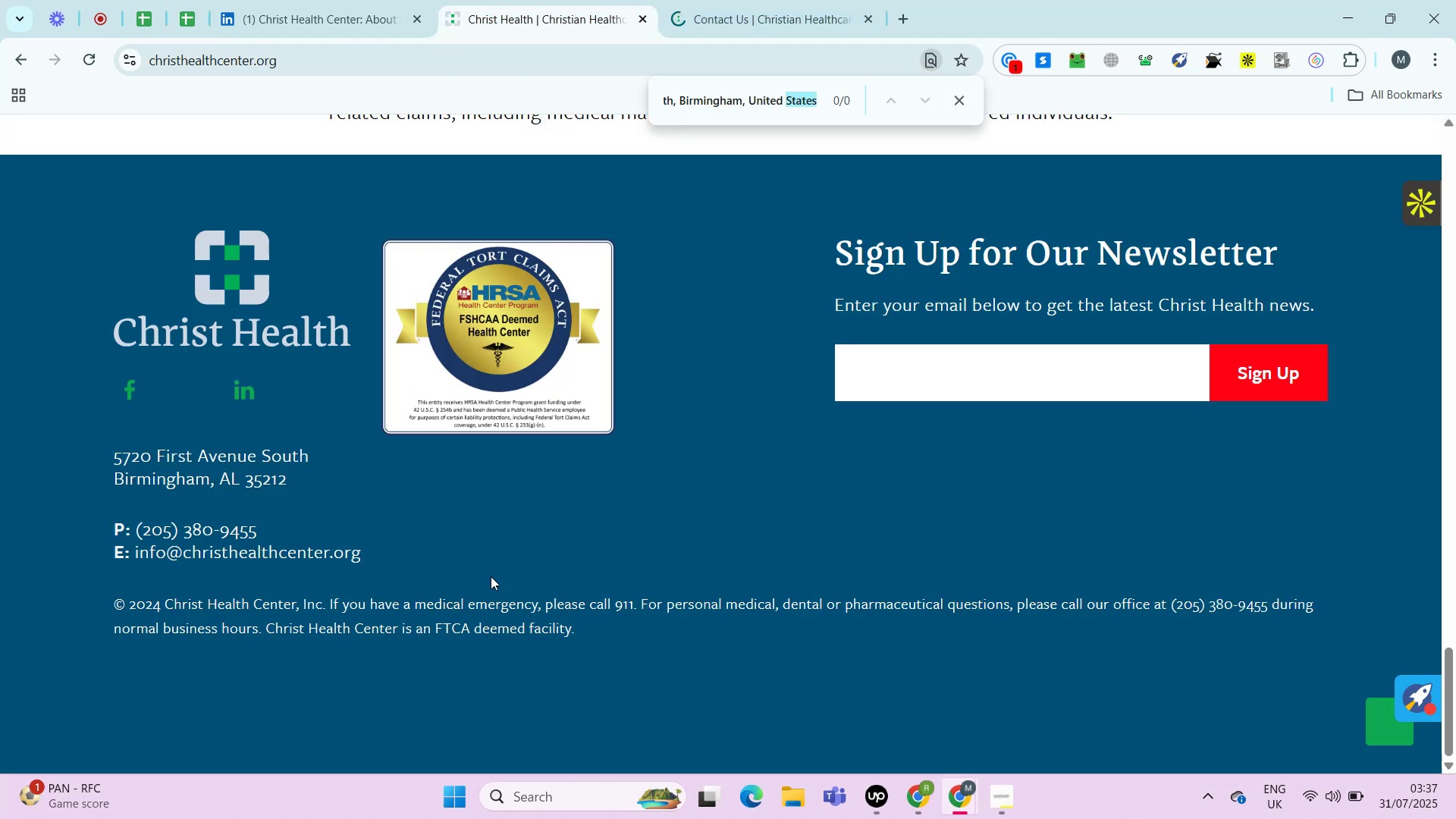 
hold_key(key=ShiftLeft, duration=2.21)
 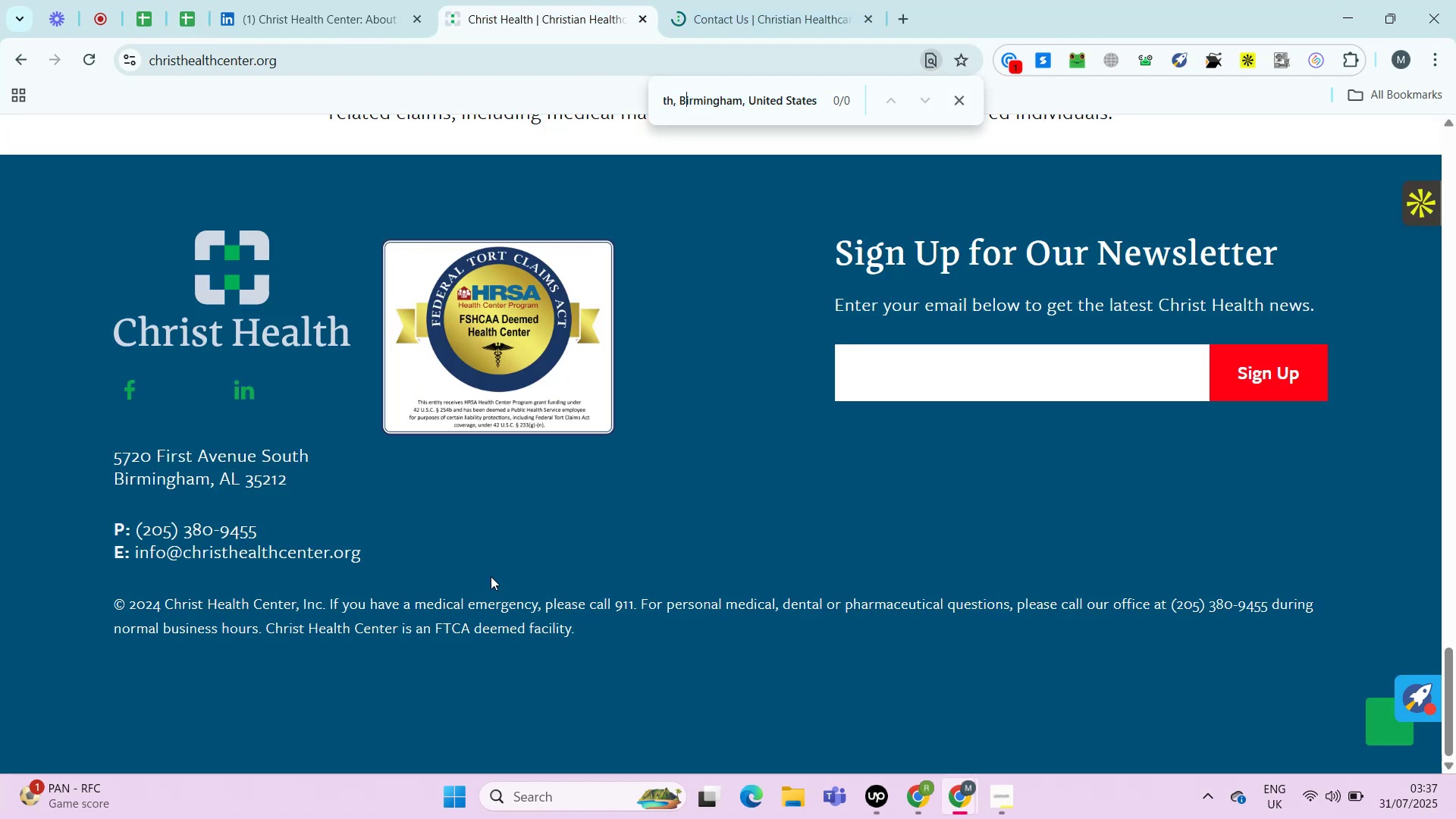 
hold_key(key=ArrowLeft, duration=1.67)
 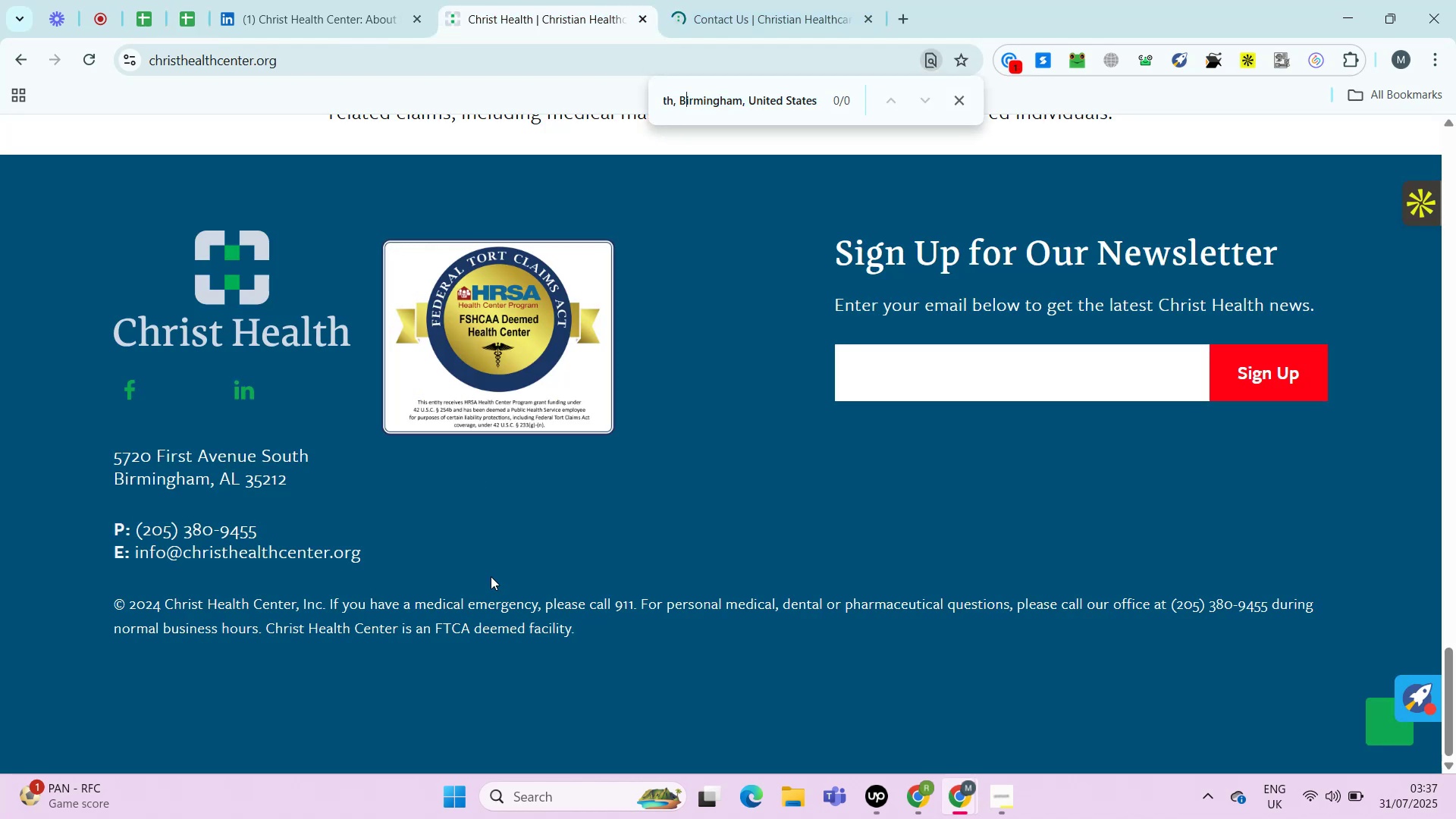 
hold_key(key=ControlLeft, duration=0.41)
 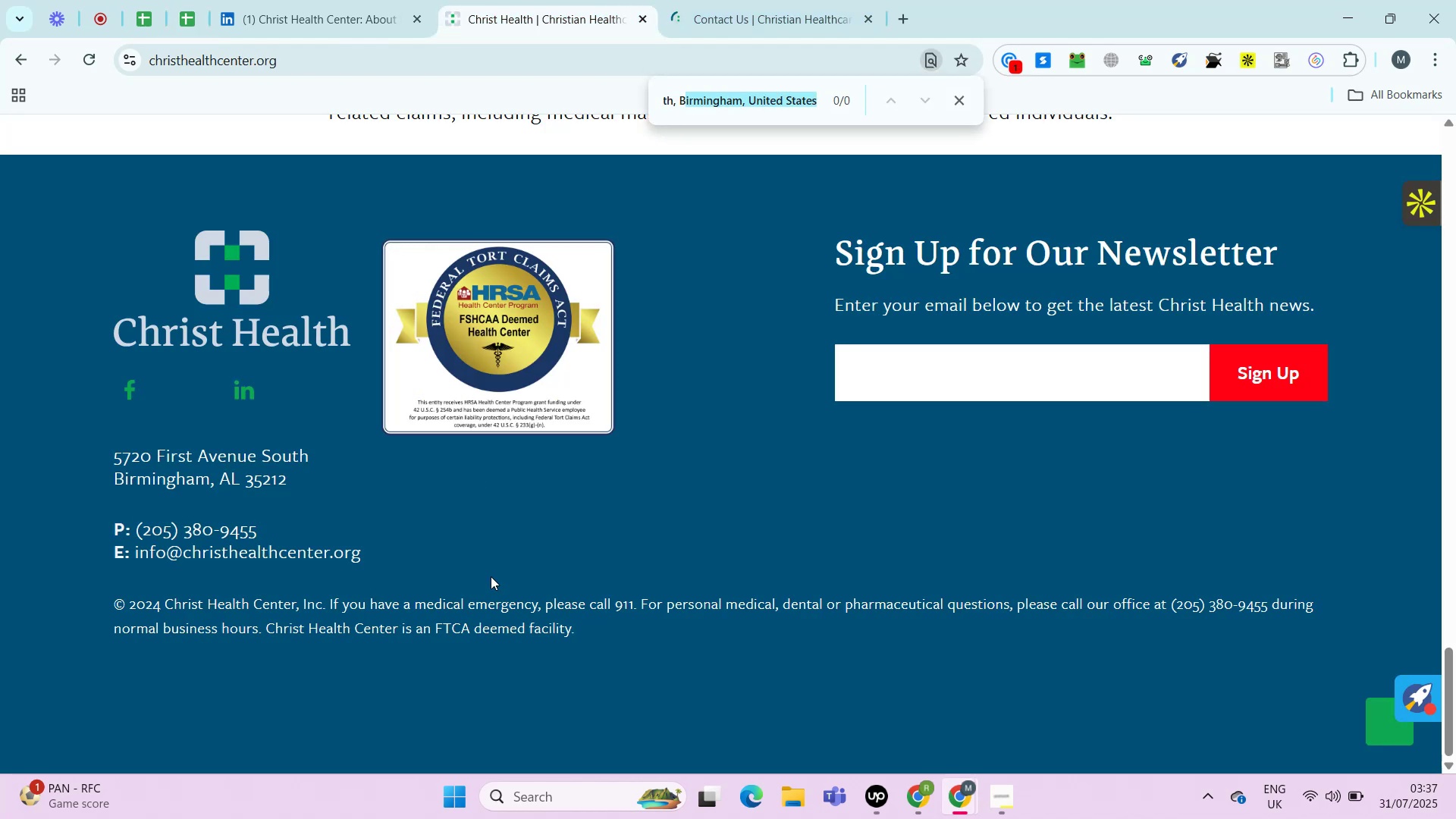 
hold_key(key=ArrowLeft, duration=1.53)
 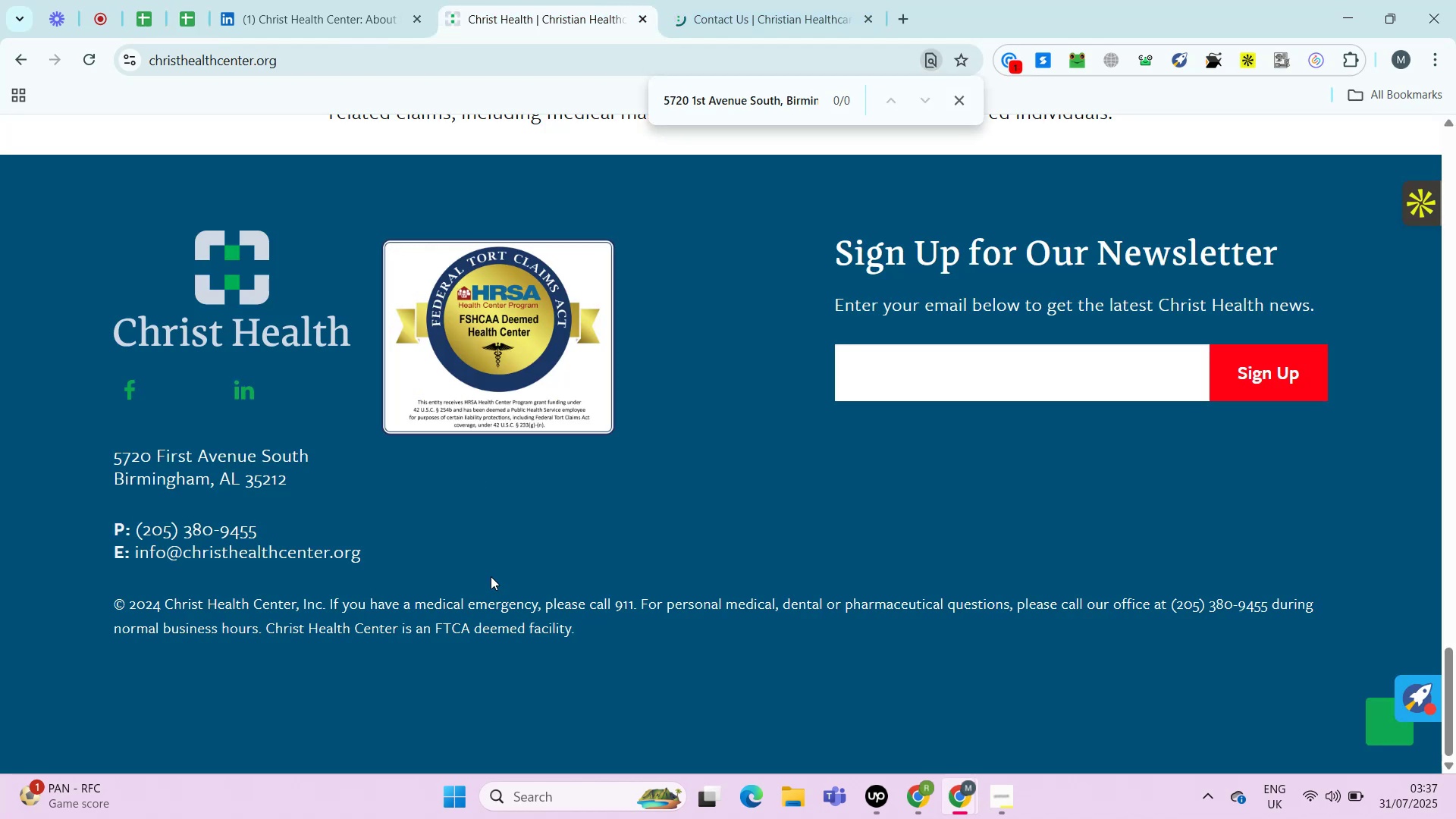 
hold_key(key=ArrowLeft, duration=0.34)
 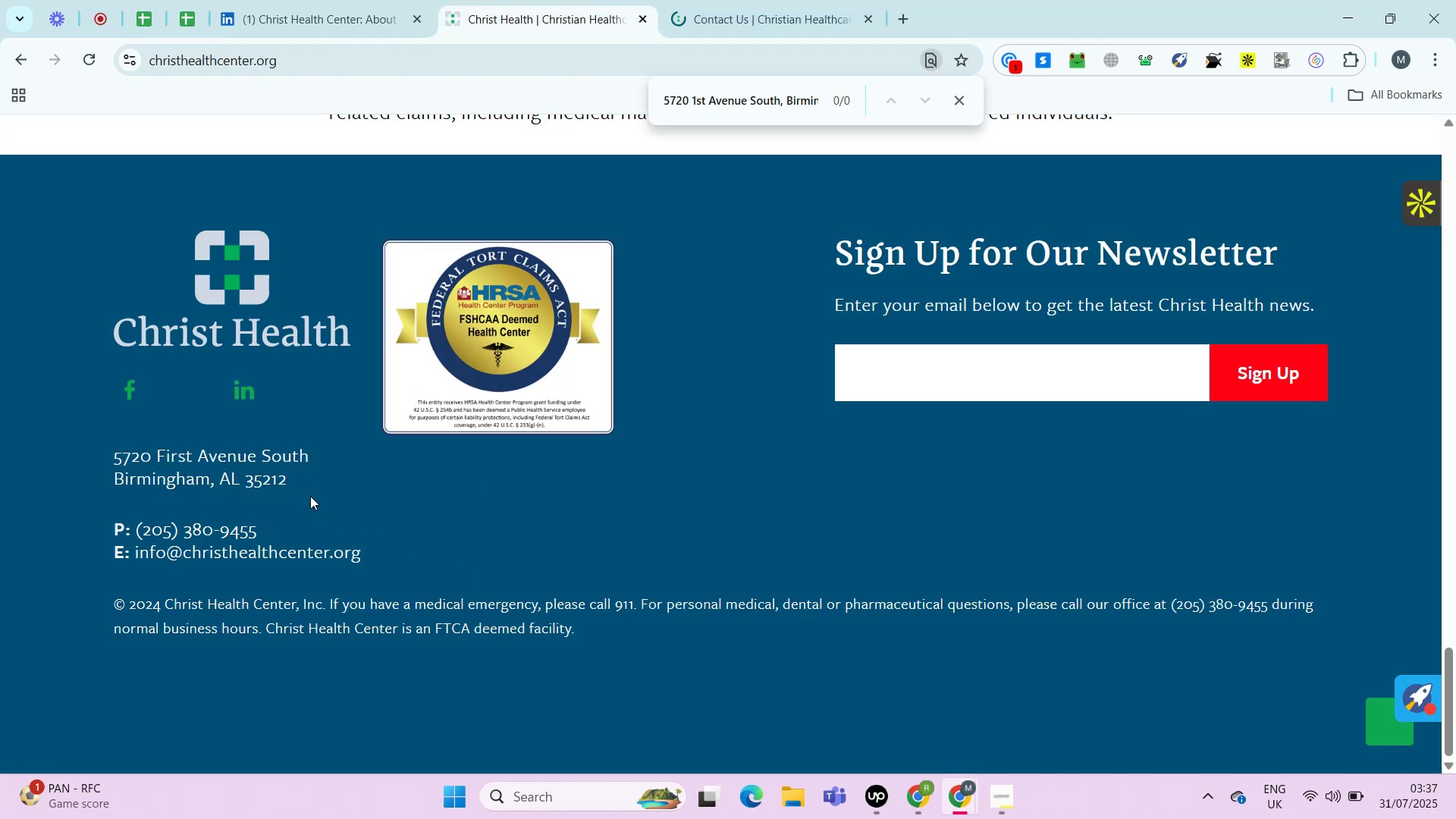 
left_click_drag(start_coordinate=[303, 479], to_coordinate=[105, 452])
 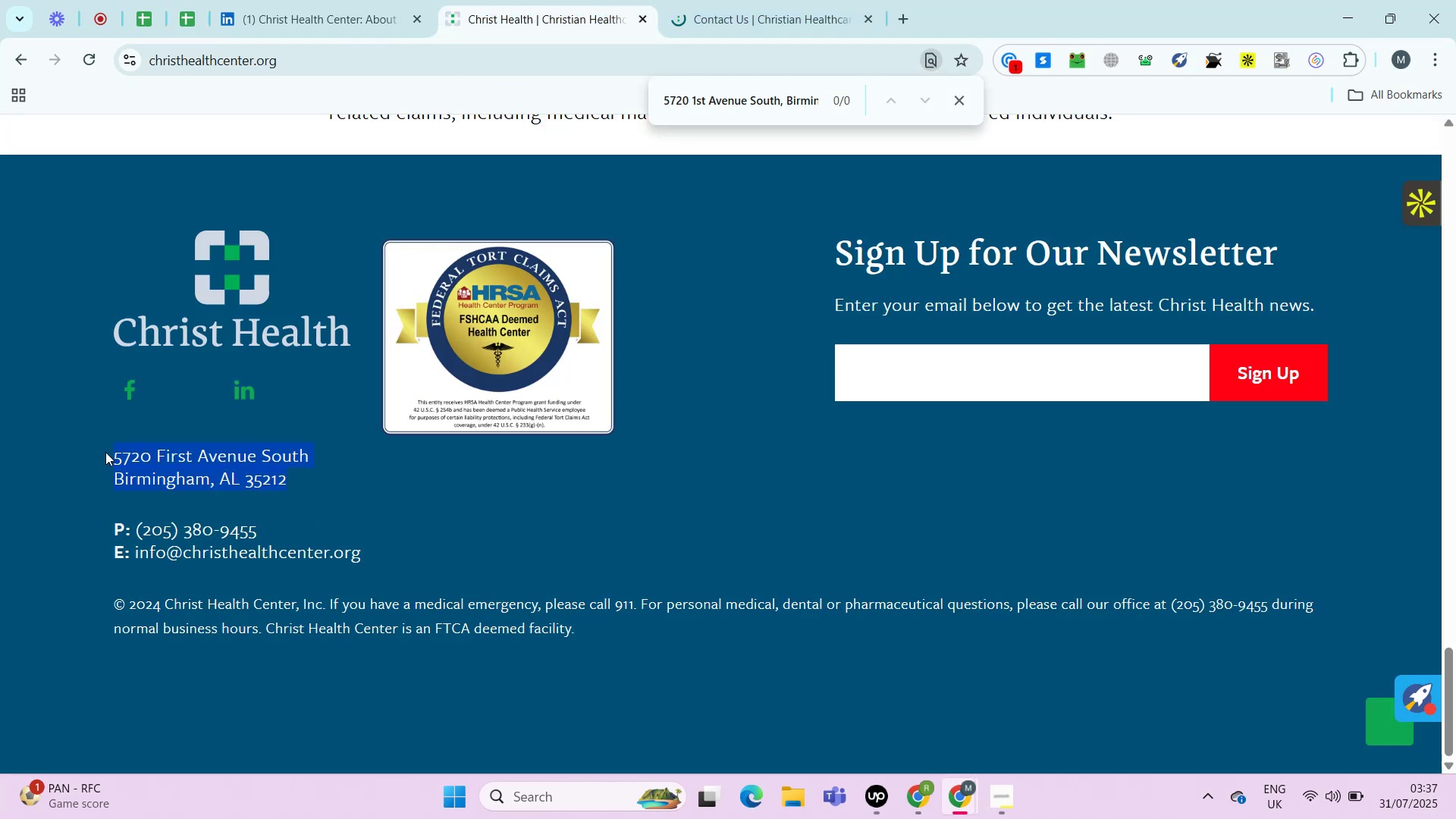 
key(Control+C)
 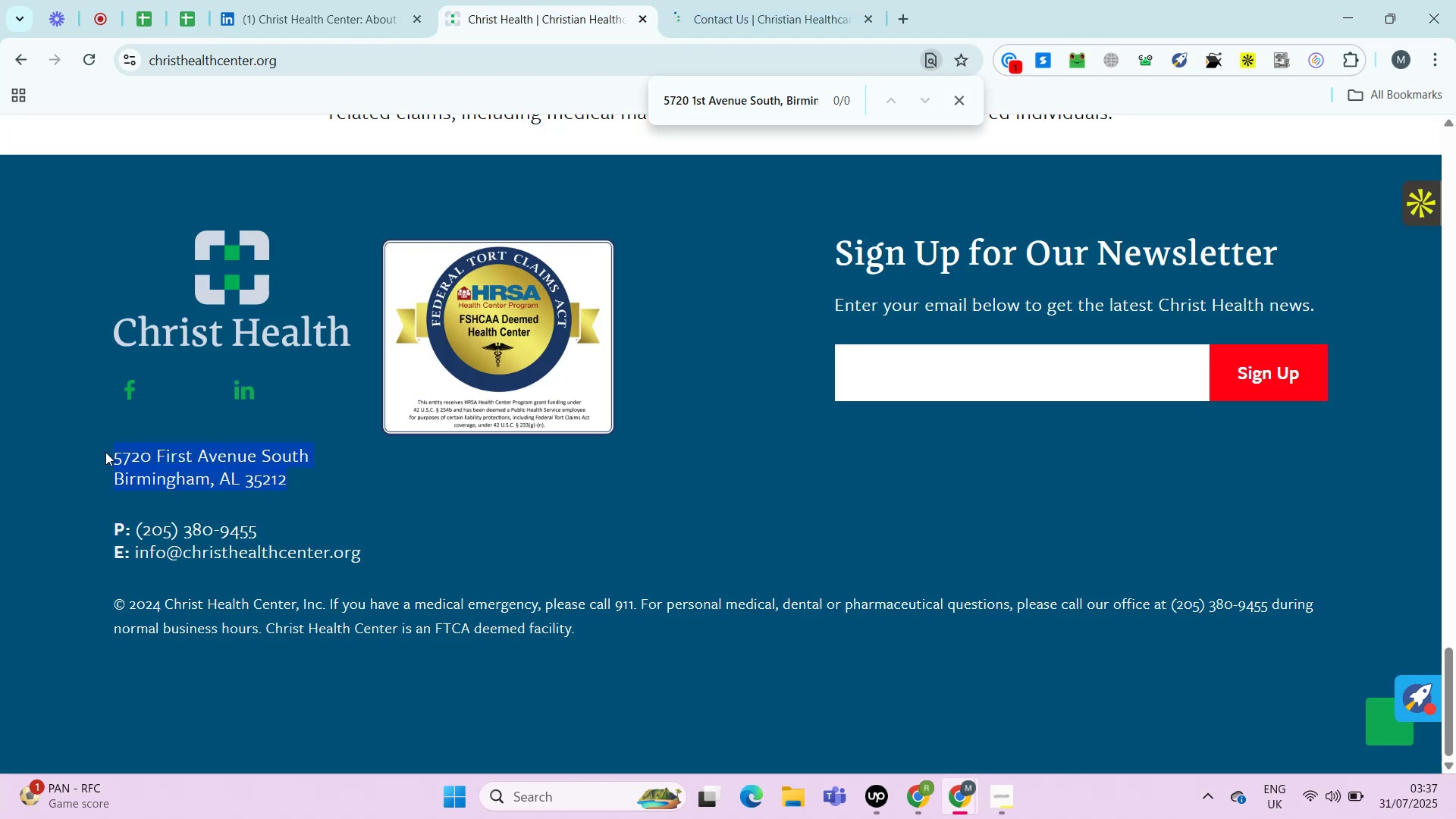 
key(Control+C)
 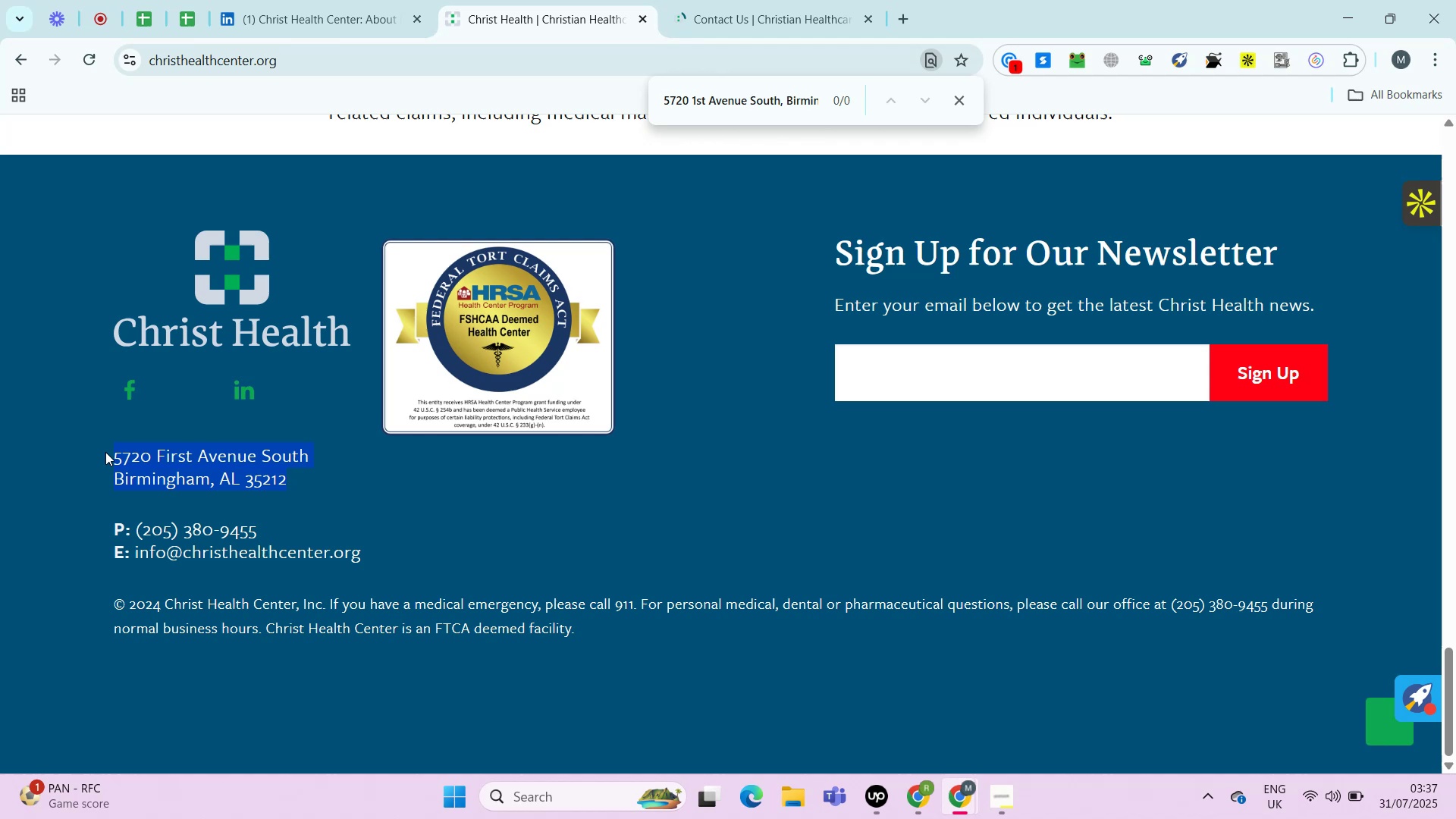 
key(Control+T)
 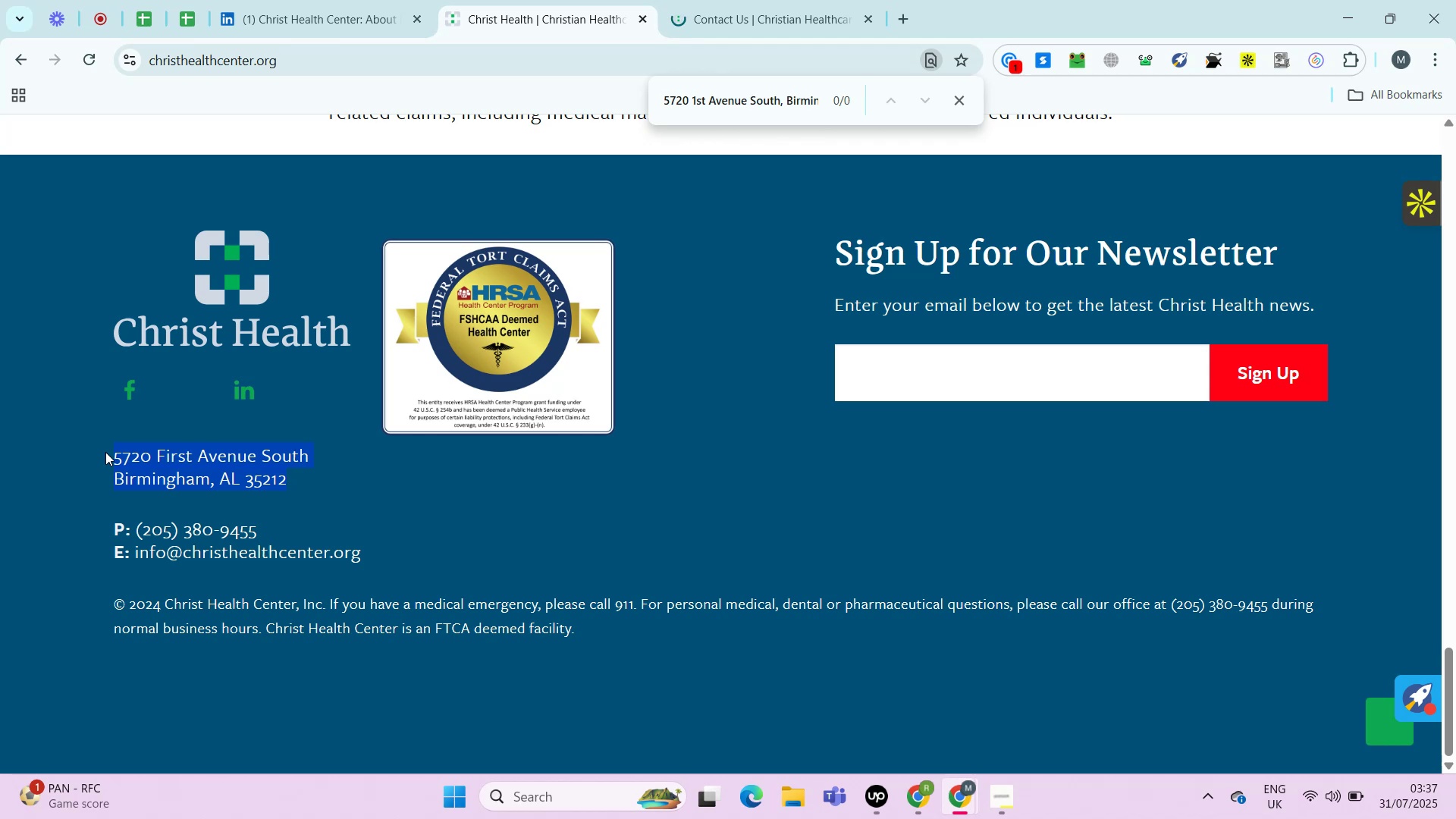 
key(Control+V)
 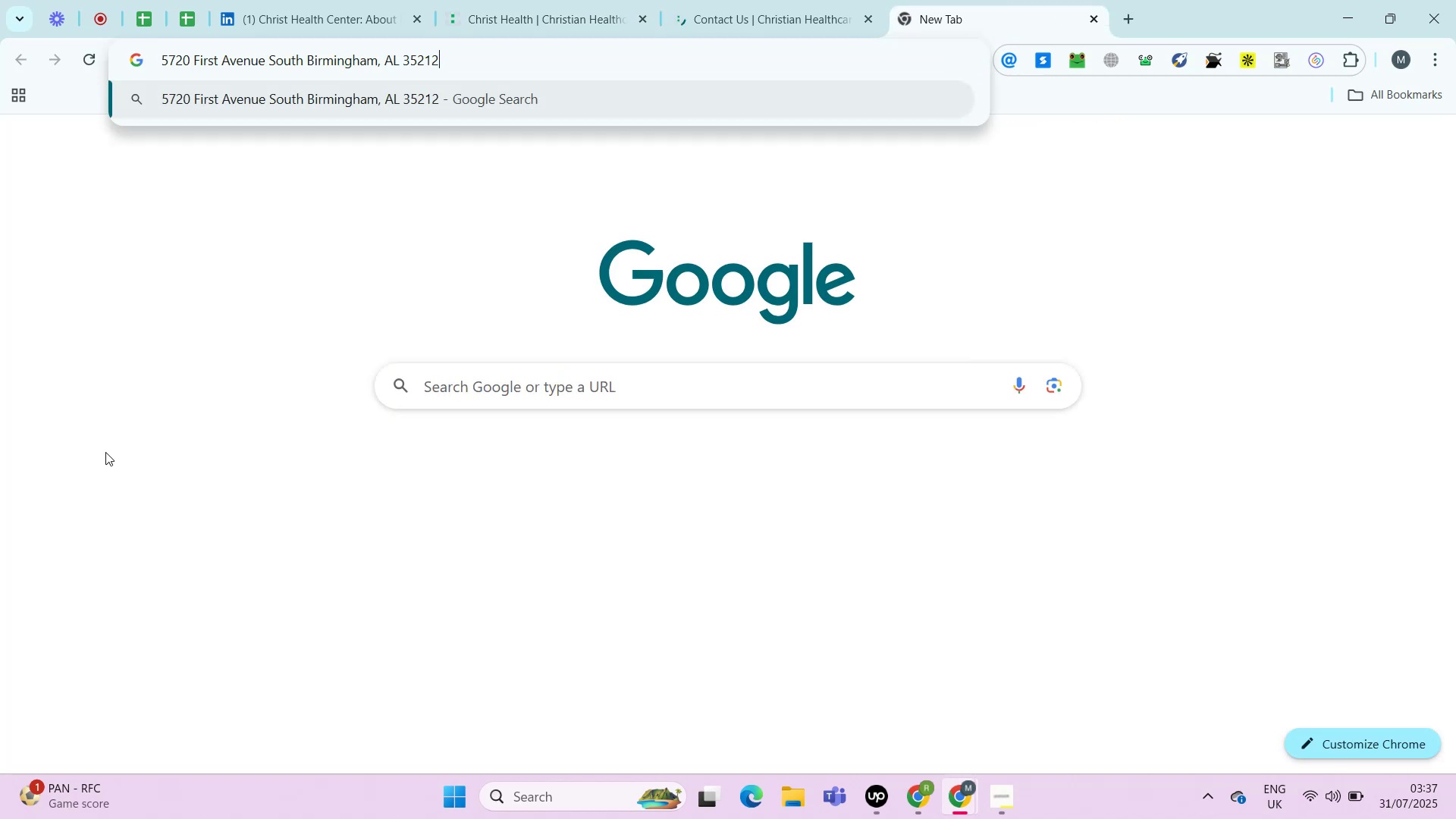 
key(Control+A)
 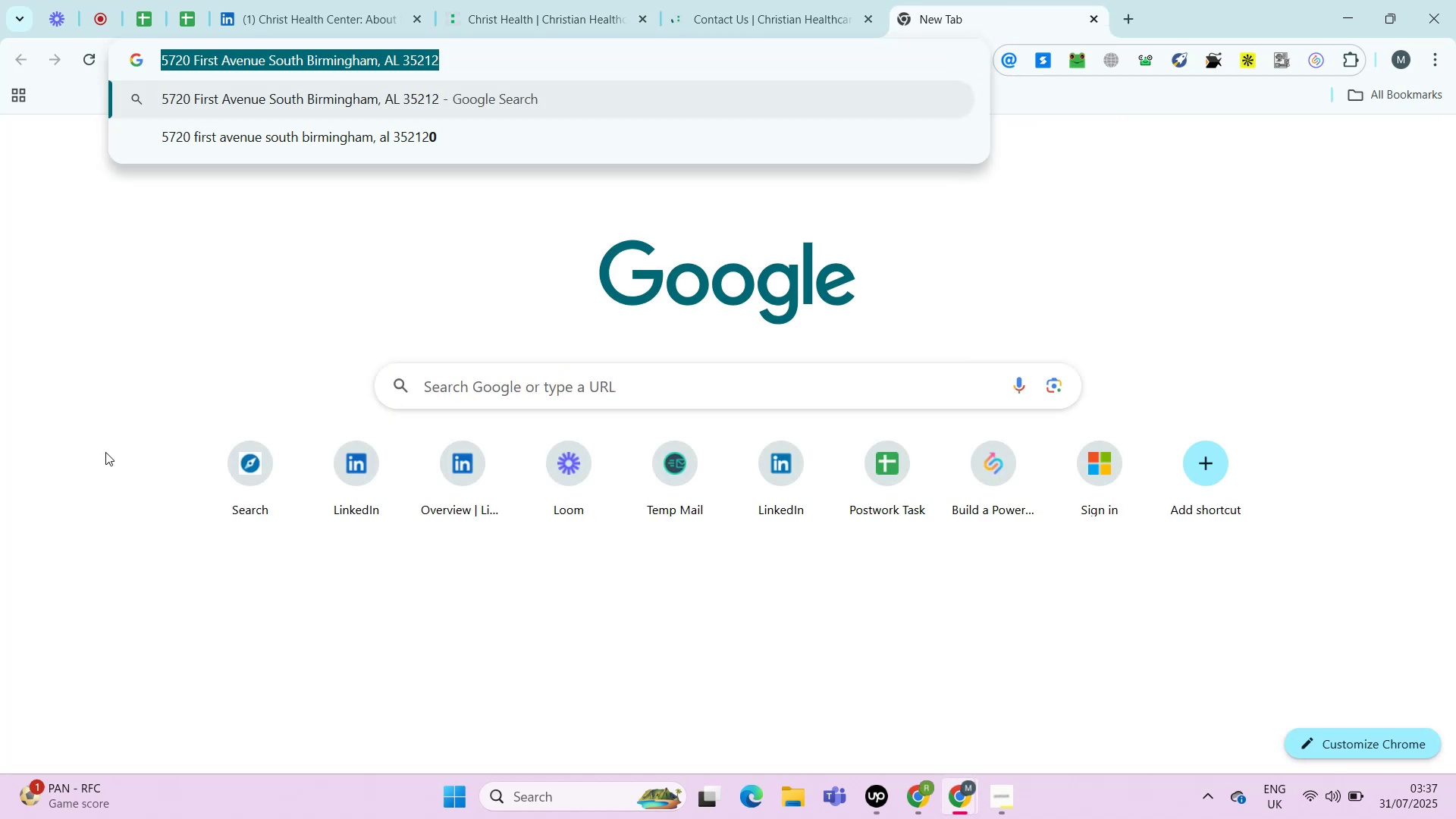 
key(Control+C)
 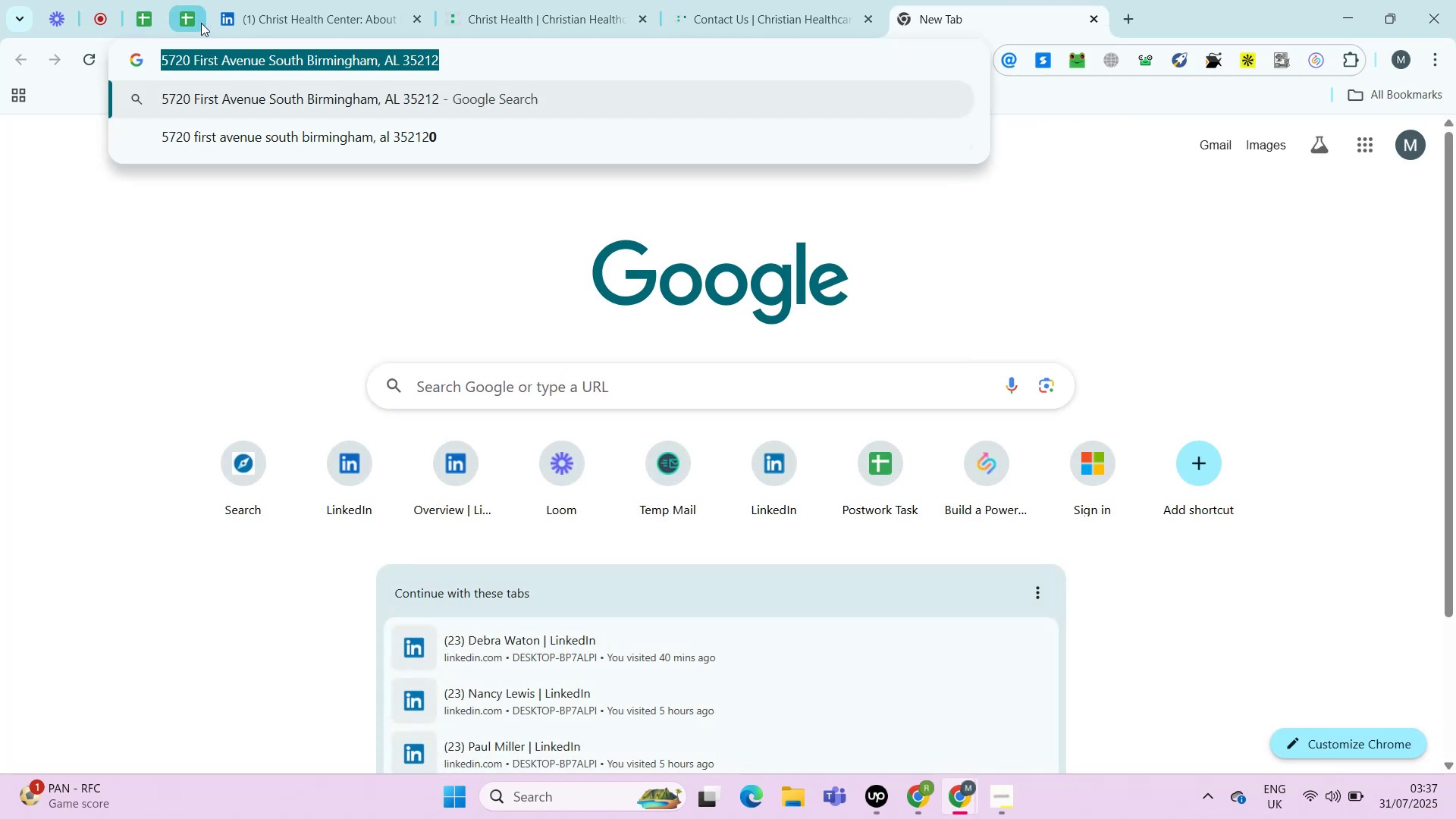 
left_click([201, 24])
 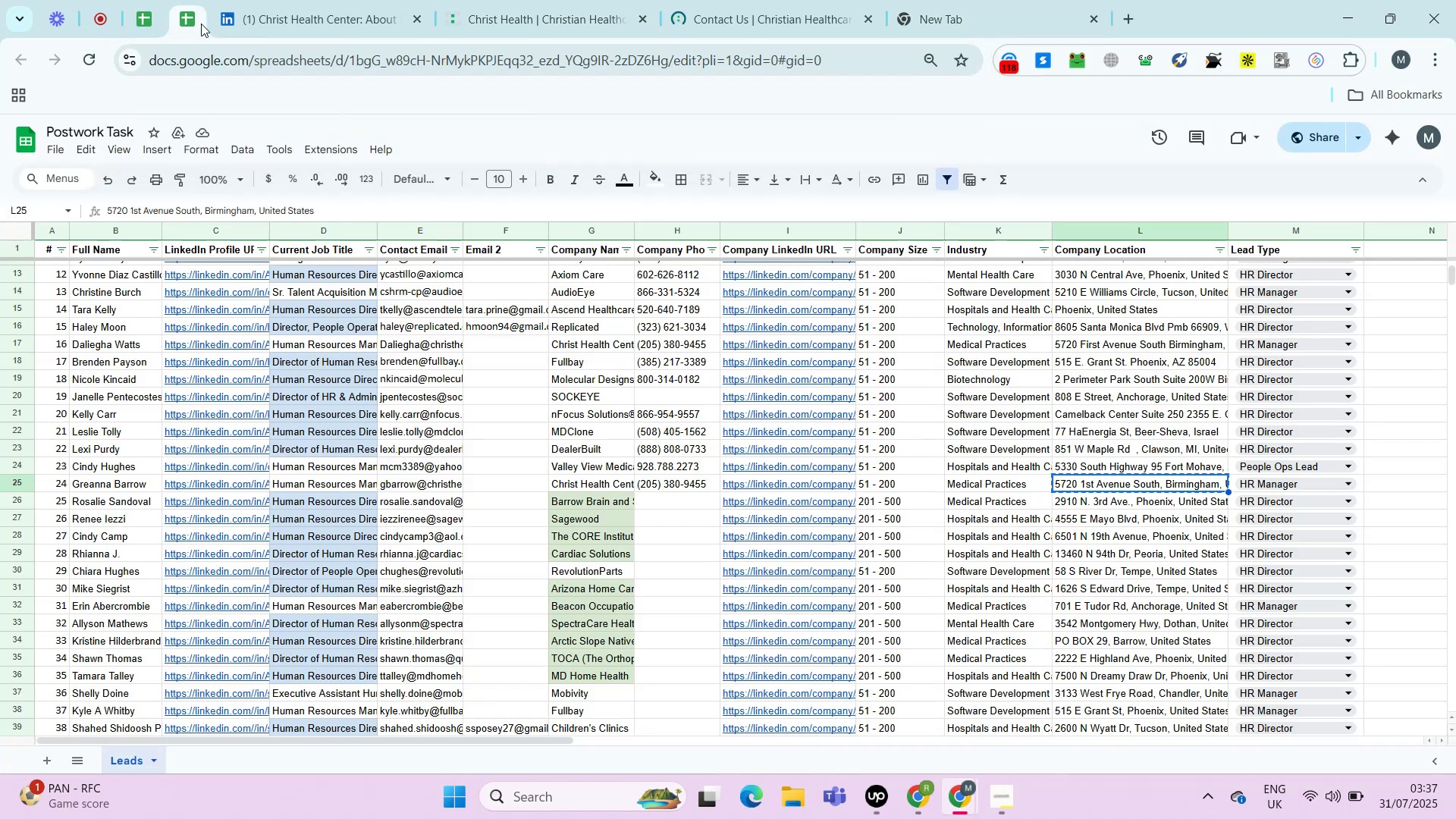 
key(Control+Shift+ShiftLeft)
 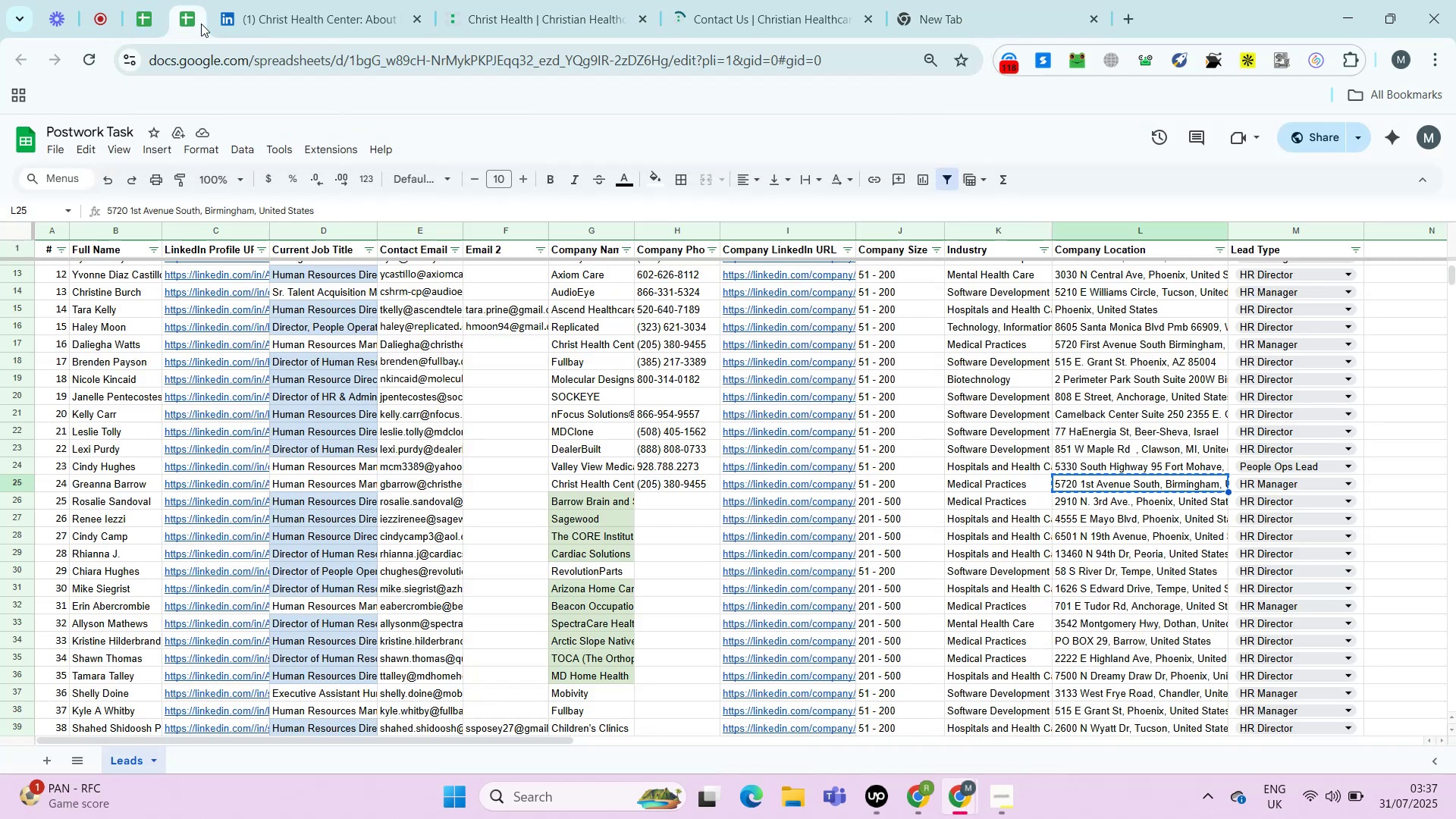 
key(Control+Shift+V)
 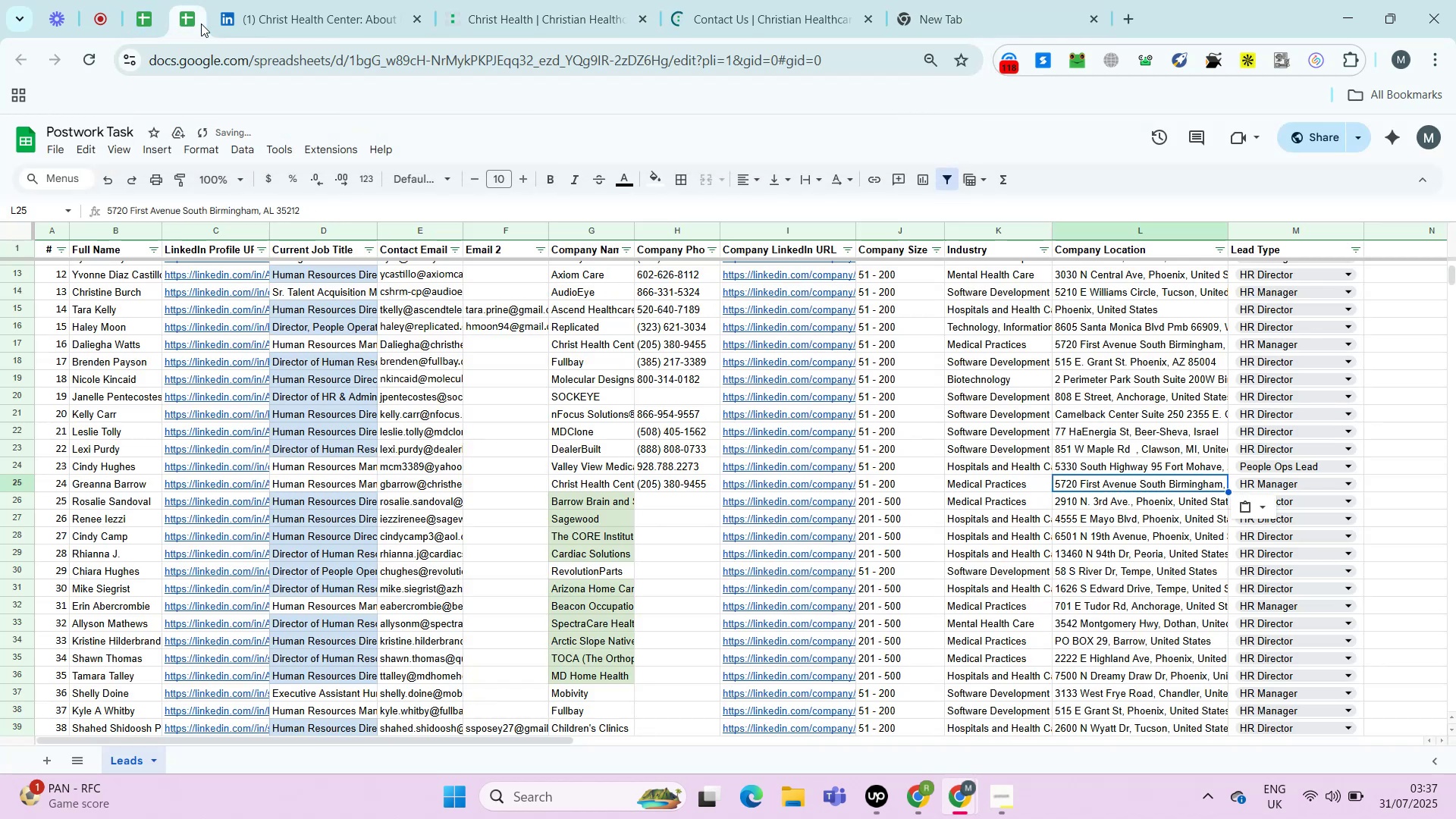 
key(ArrowDown)
 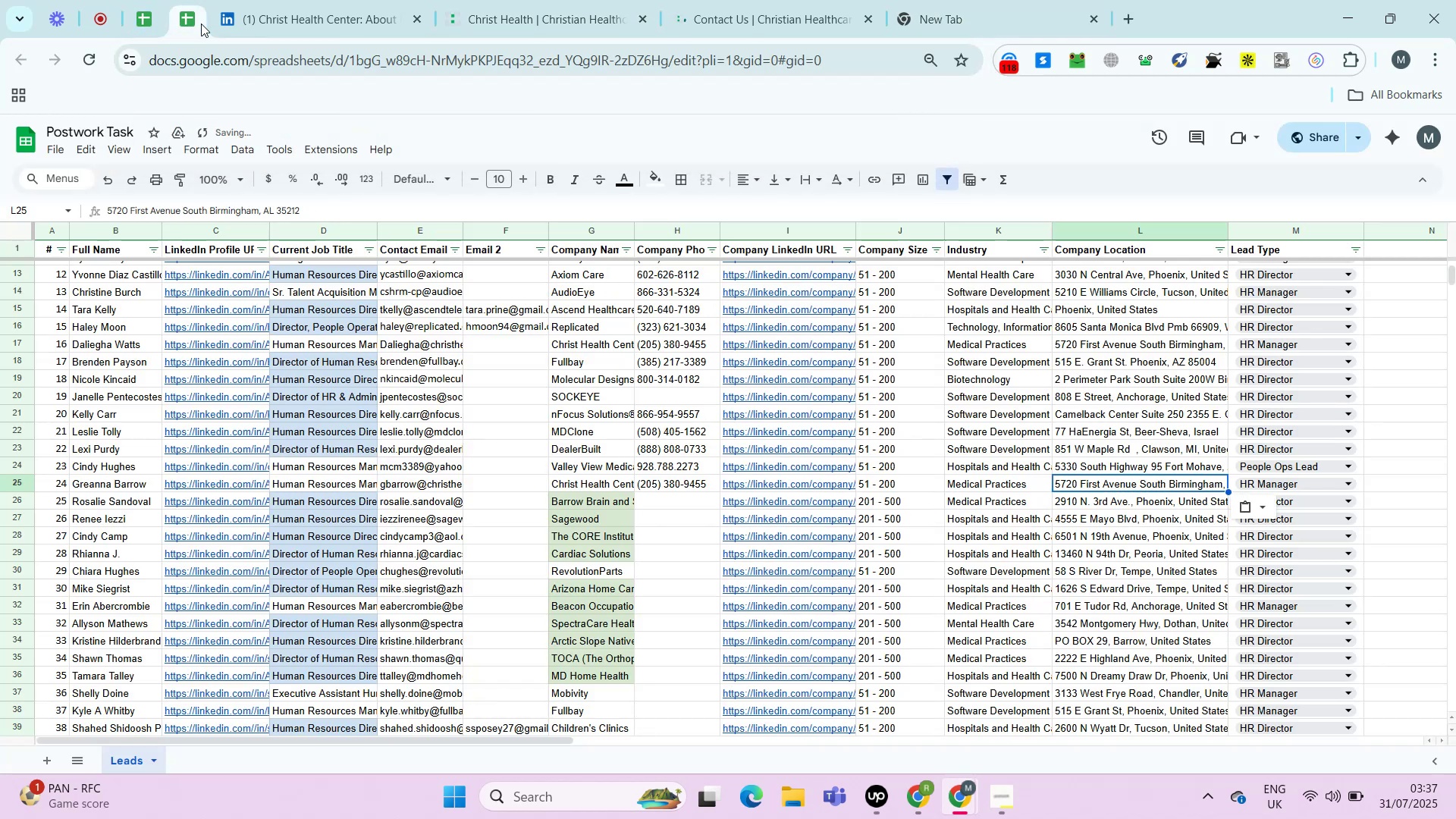 
key(ArrowLeft)
 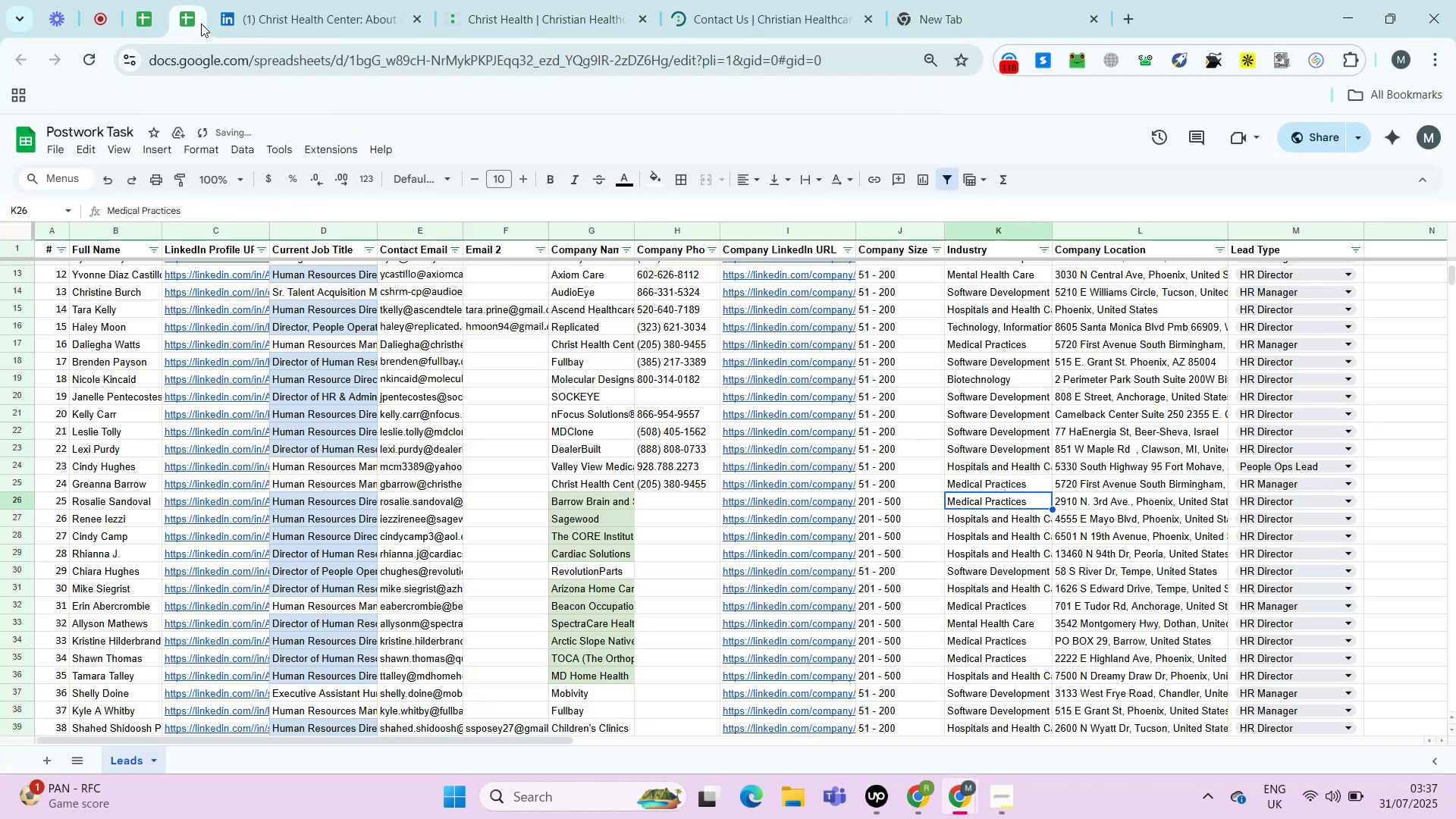 
key(ArrowLeft)
 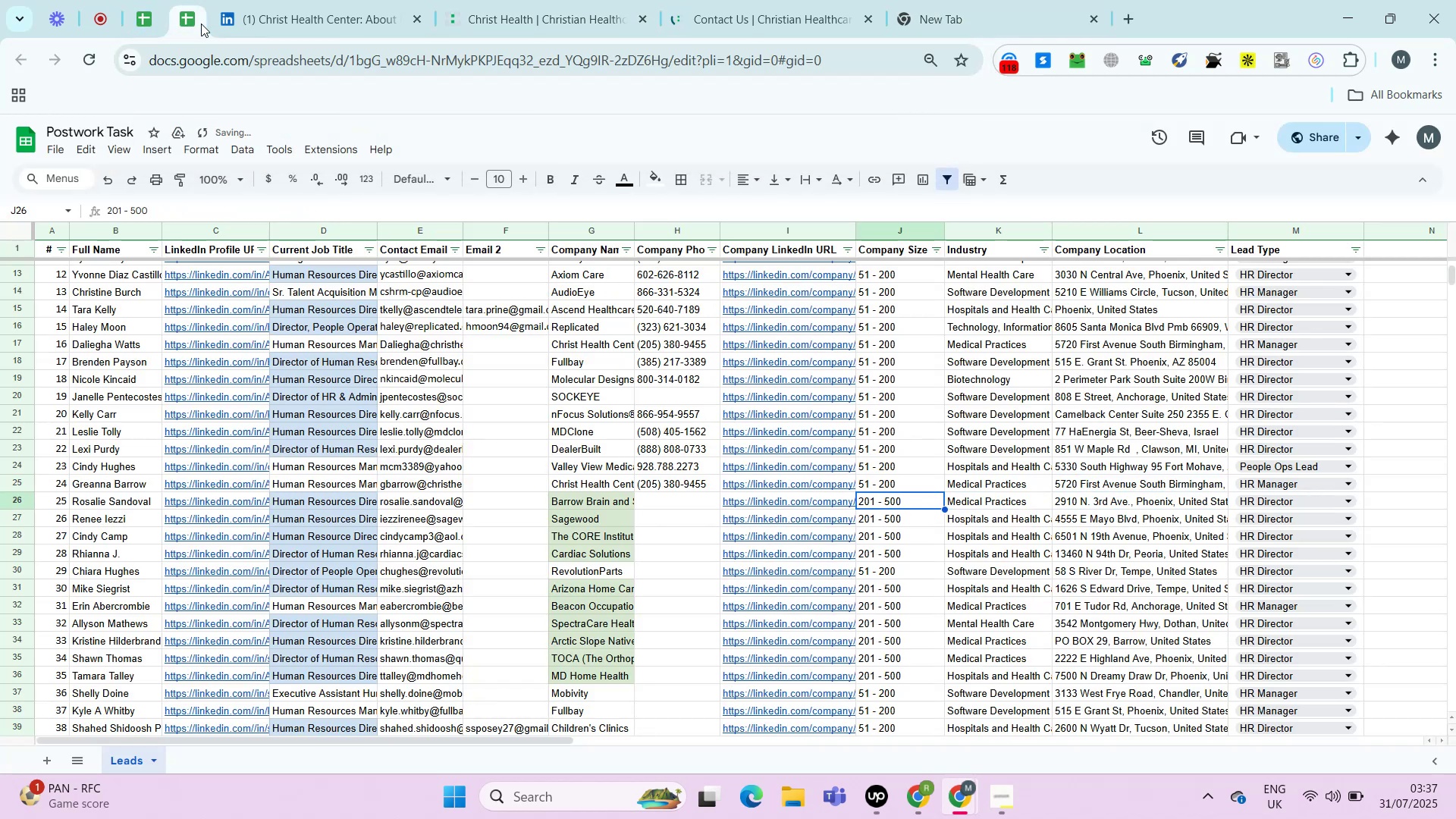 
key(ArrowLeft)
 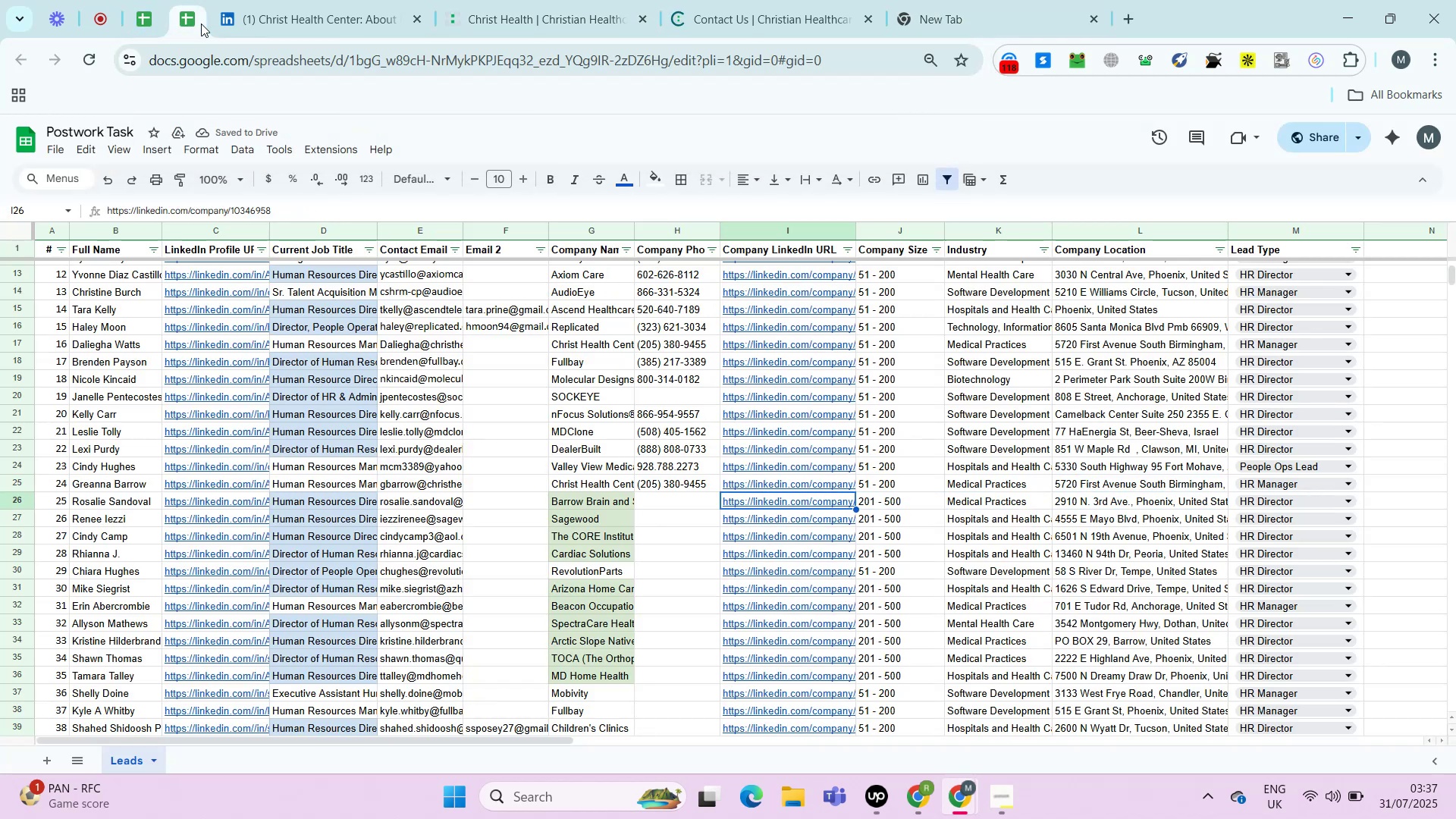 
key(ArrowLeft)
 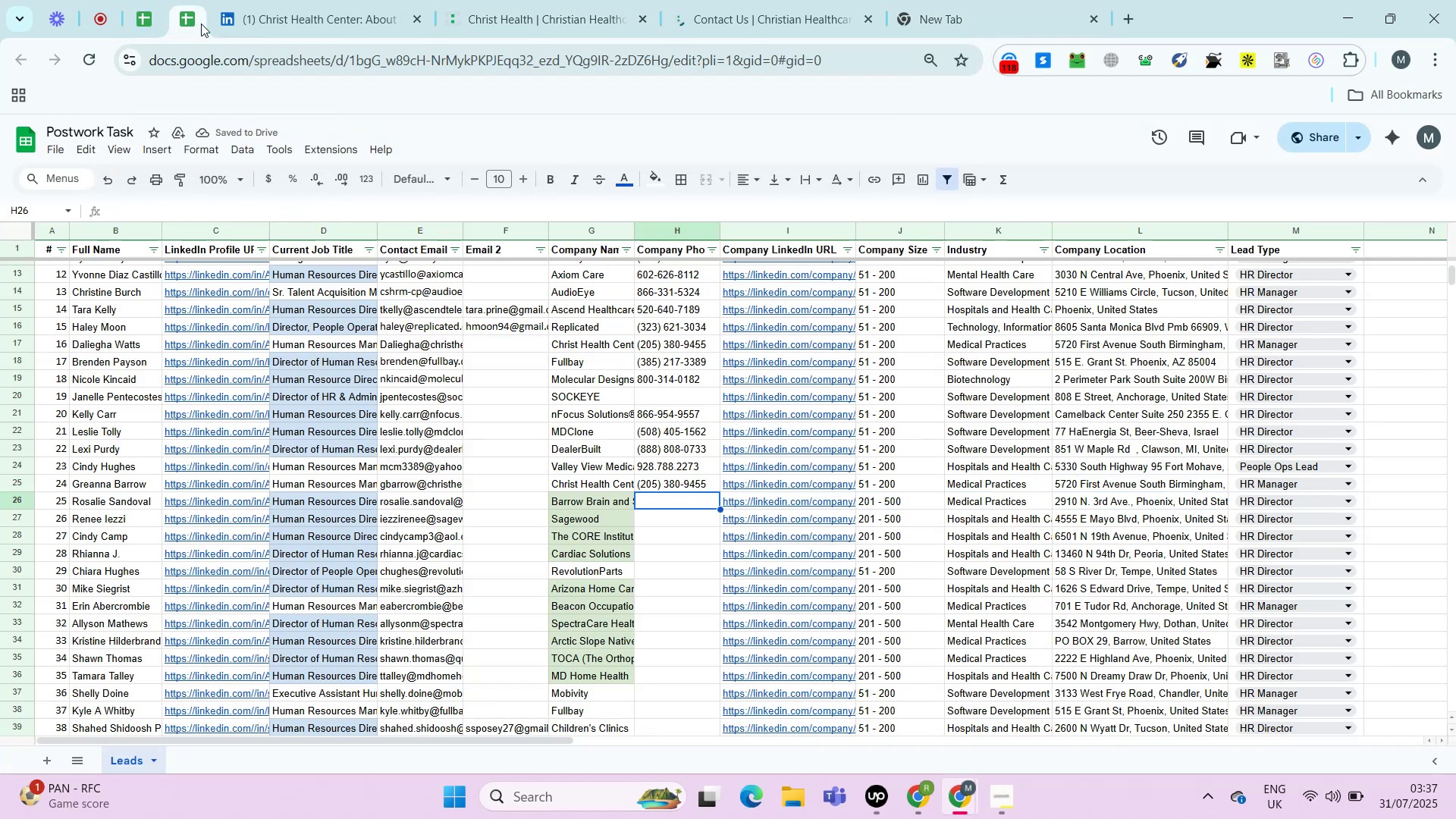 
key(ArrowRight)
 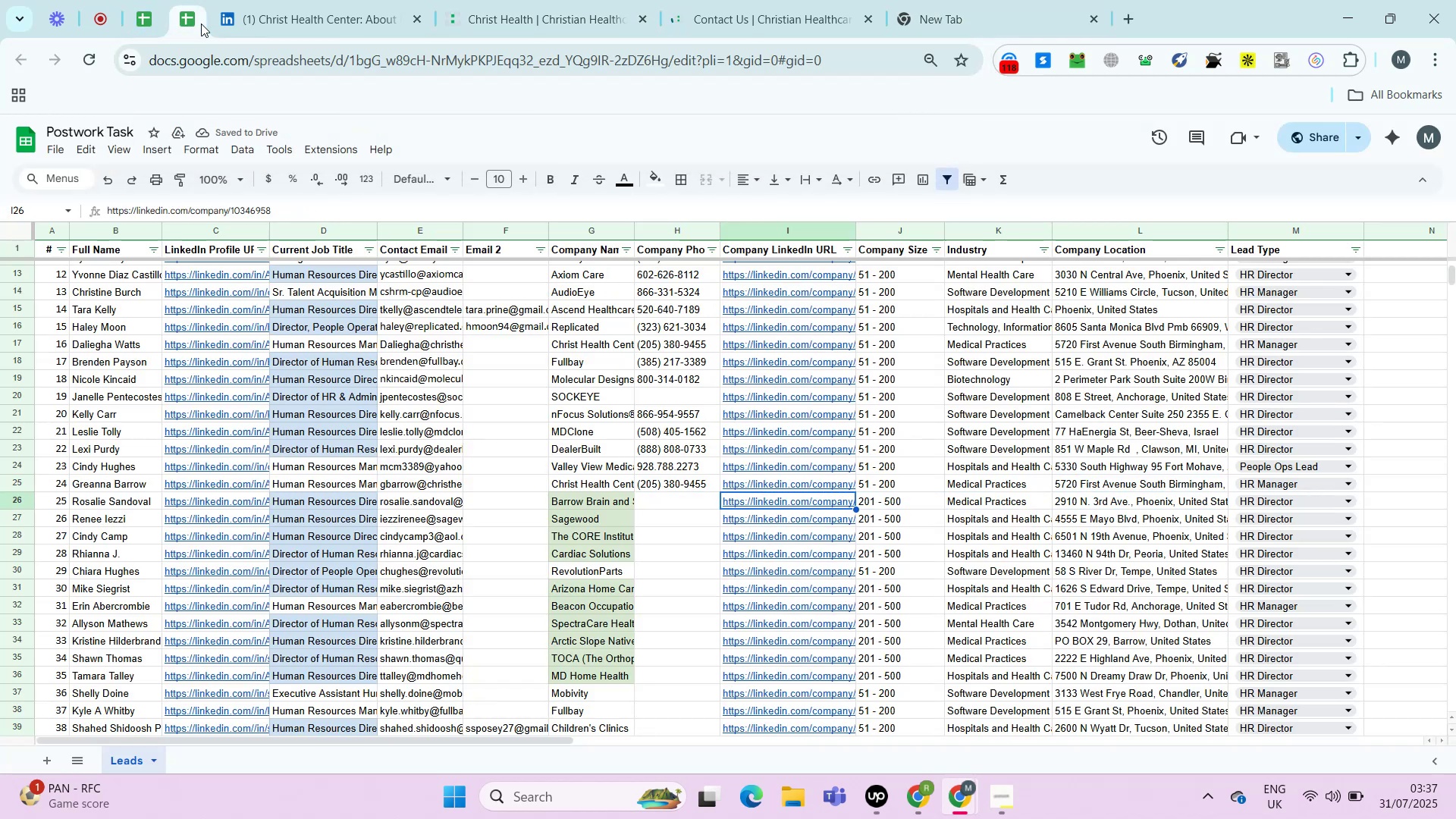 
key(Alt+Enter)
 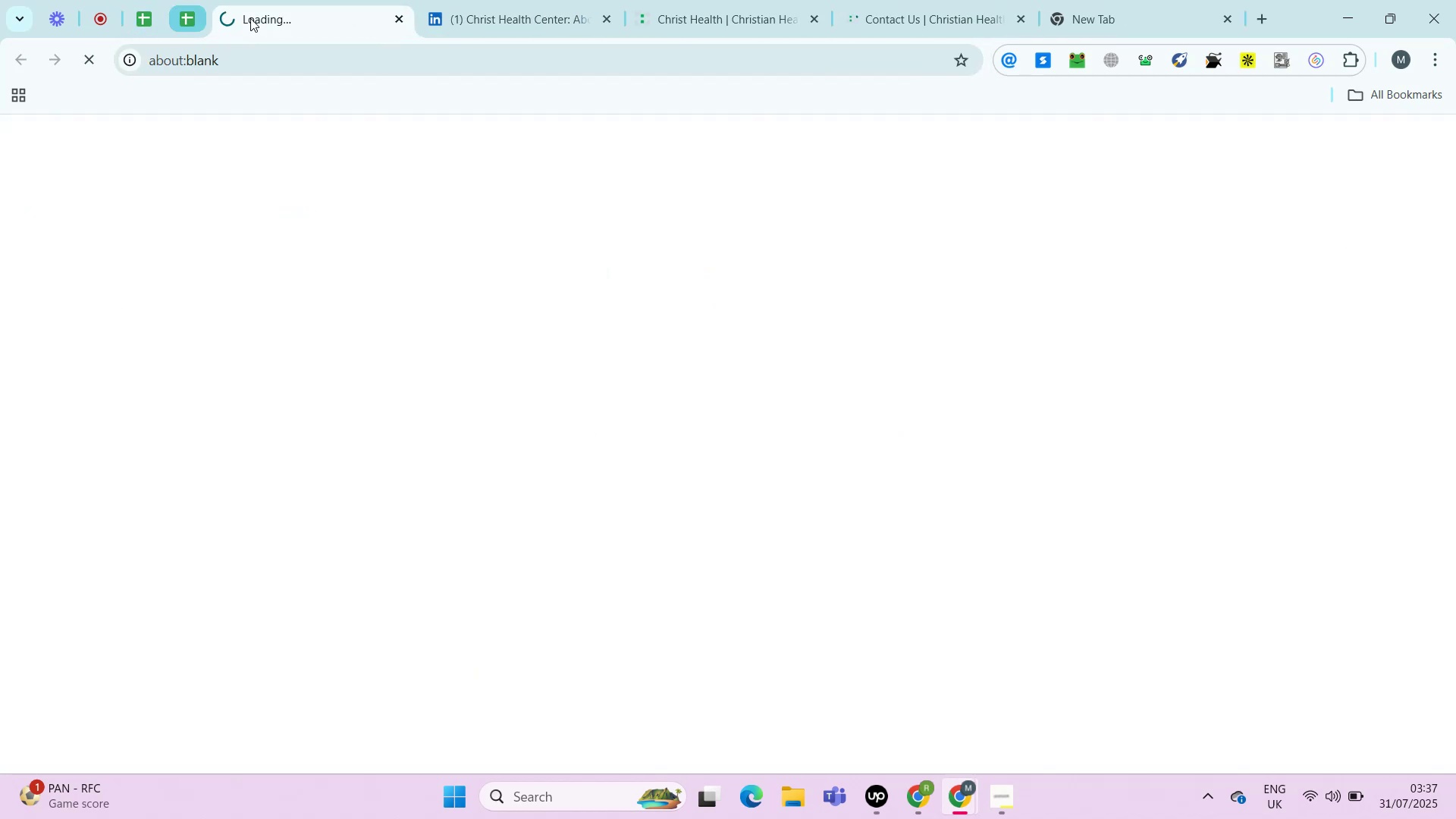 
right_click([276, 11])
 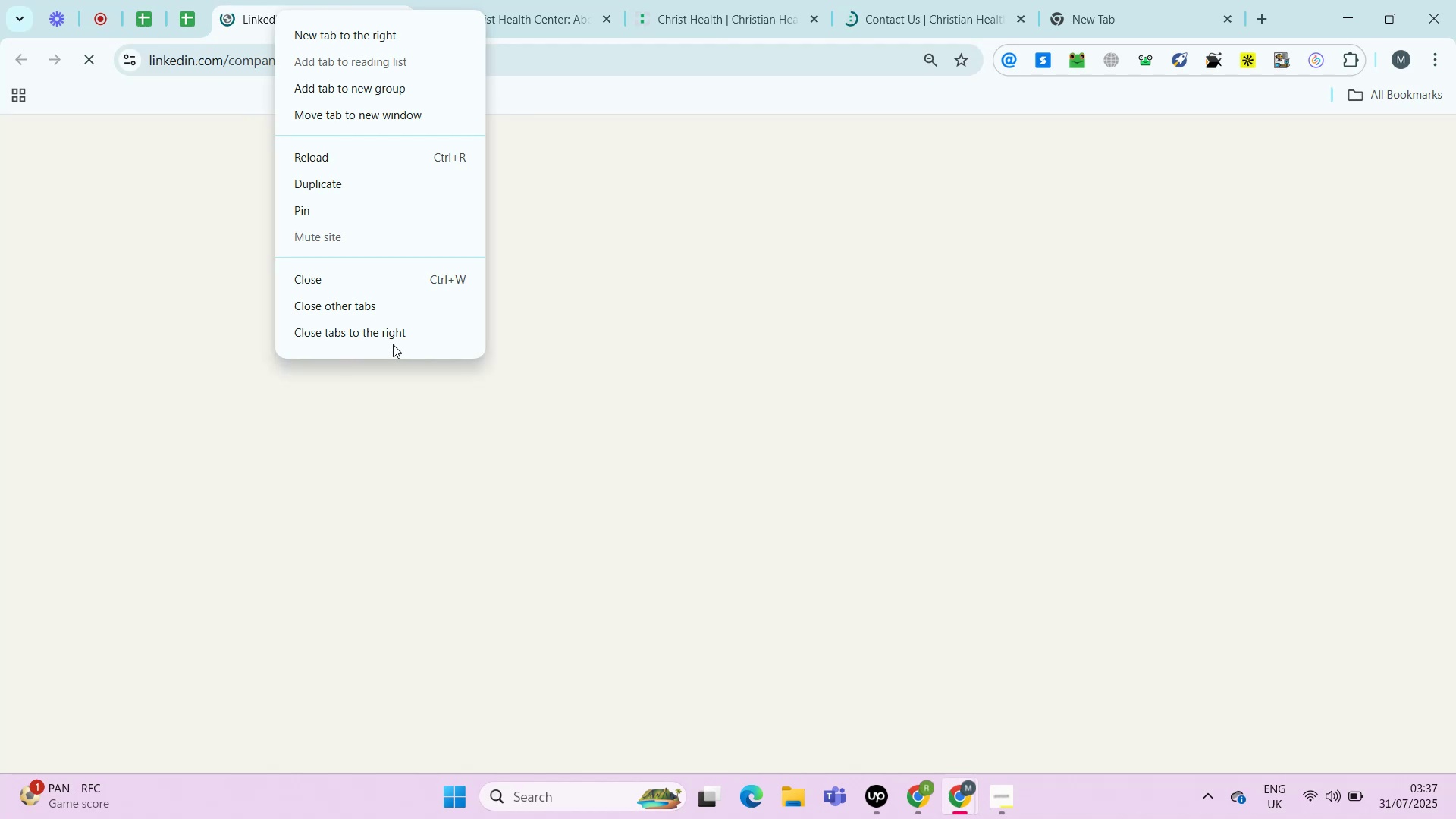 
left_click([381, 332])
 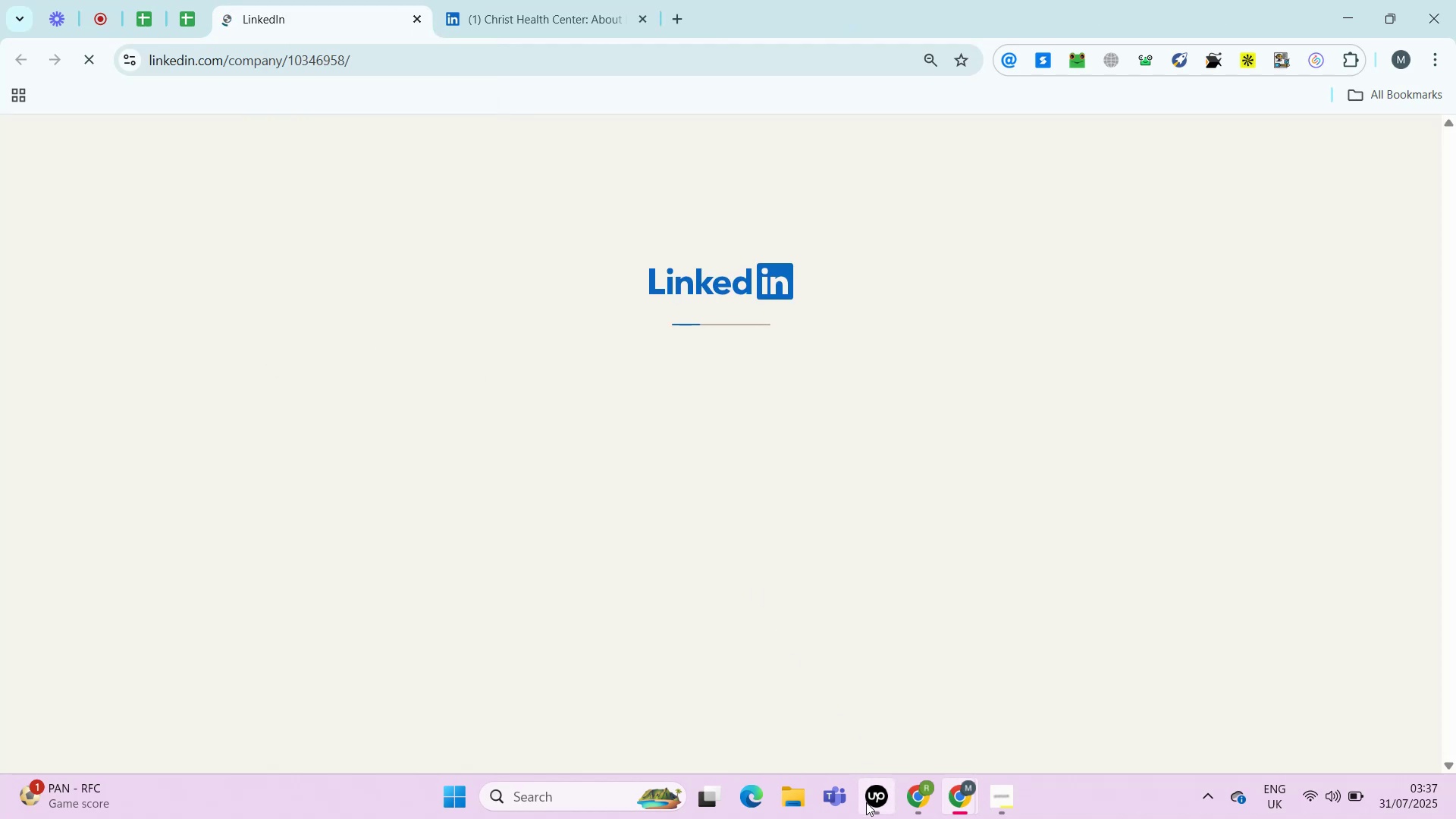 
left_click([866, 802])
 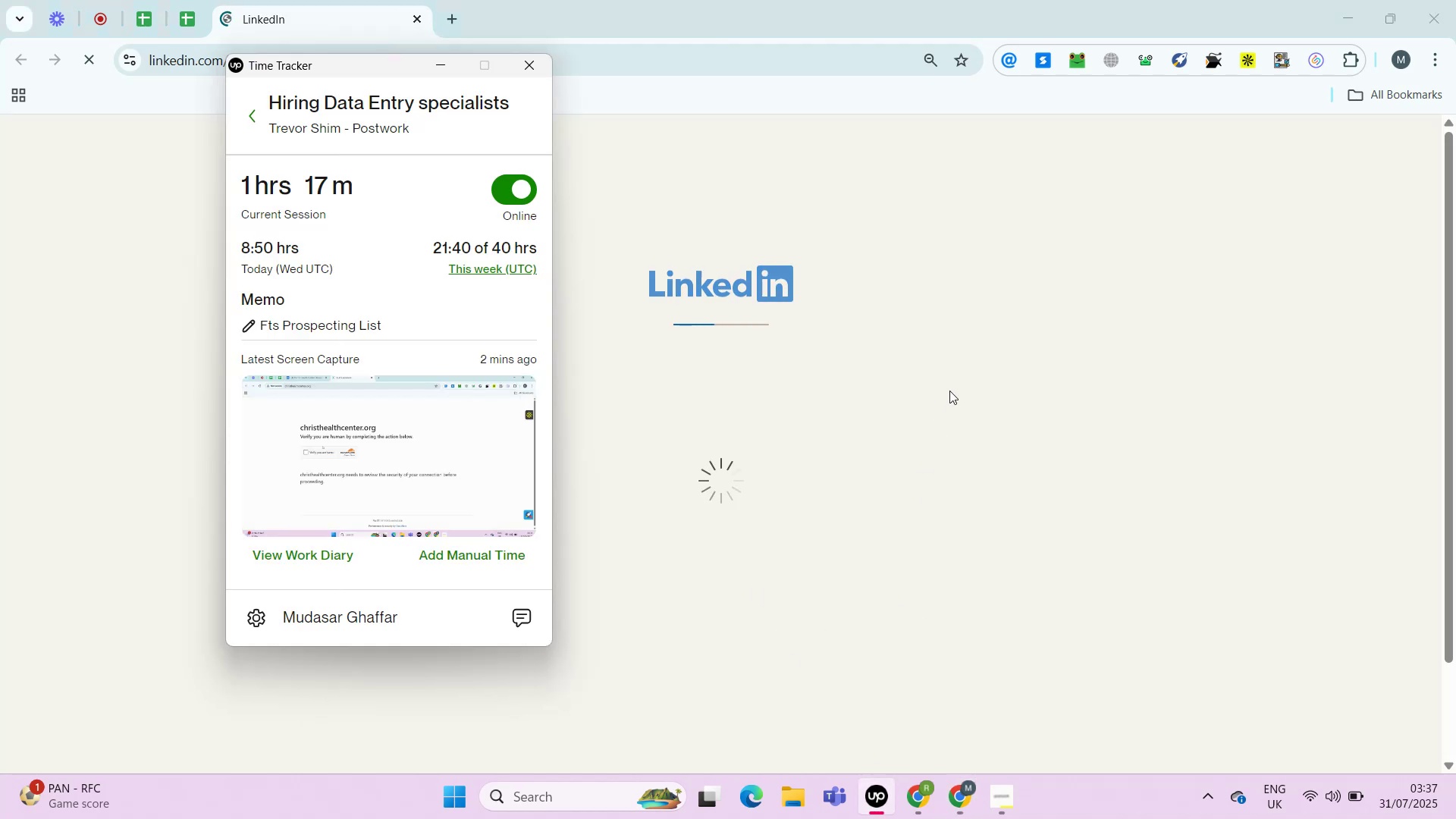 
left_click([949, 391])
 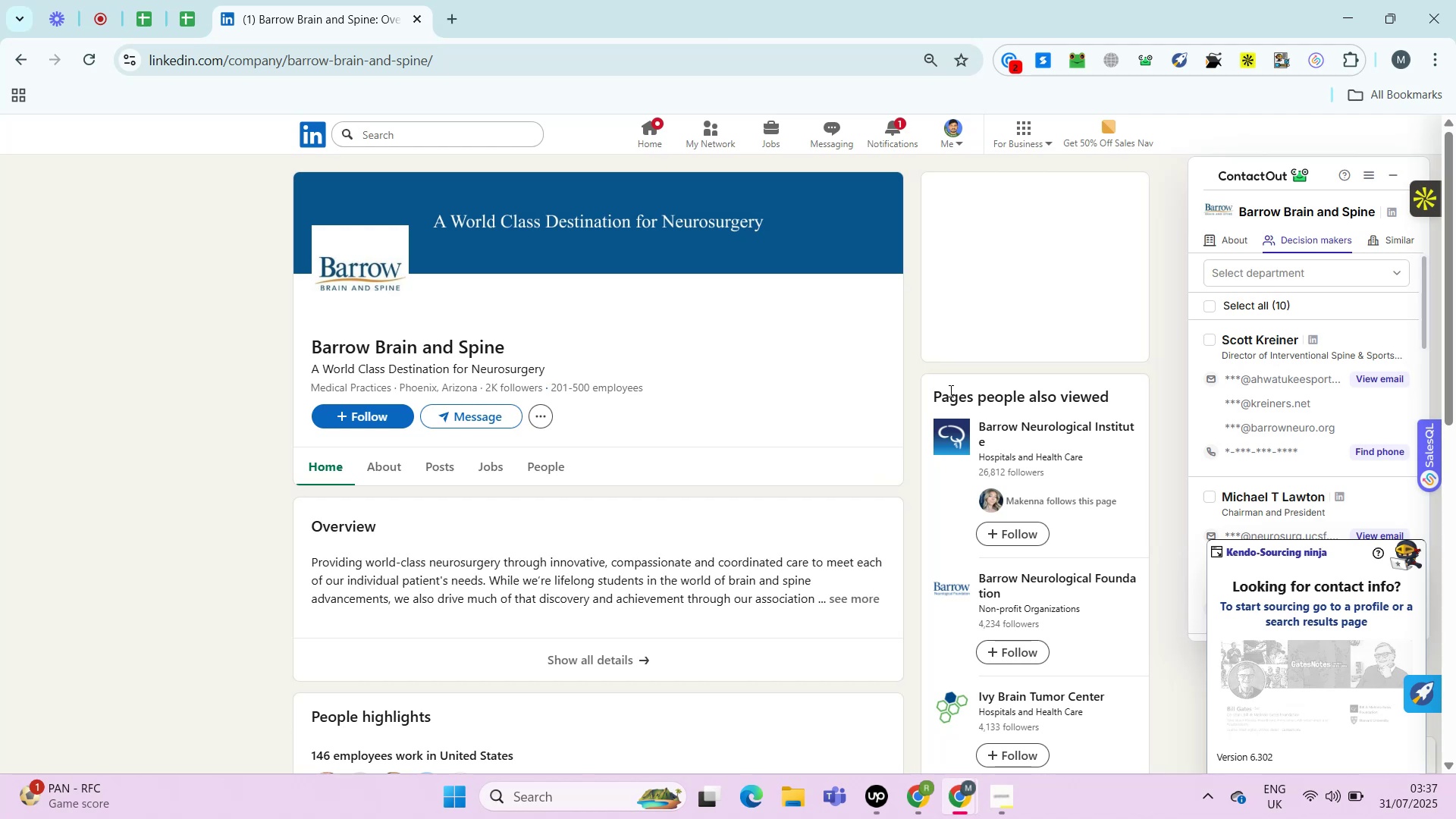 
wait(30.21)
 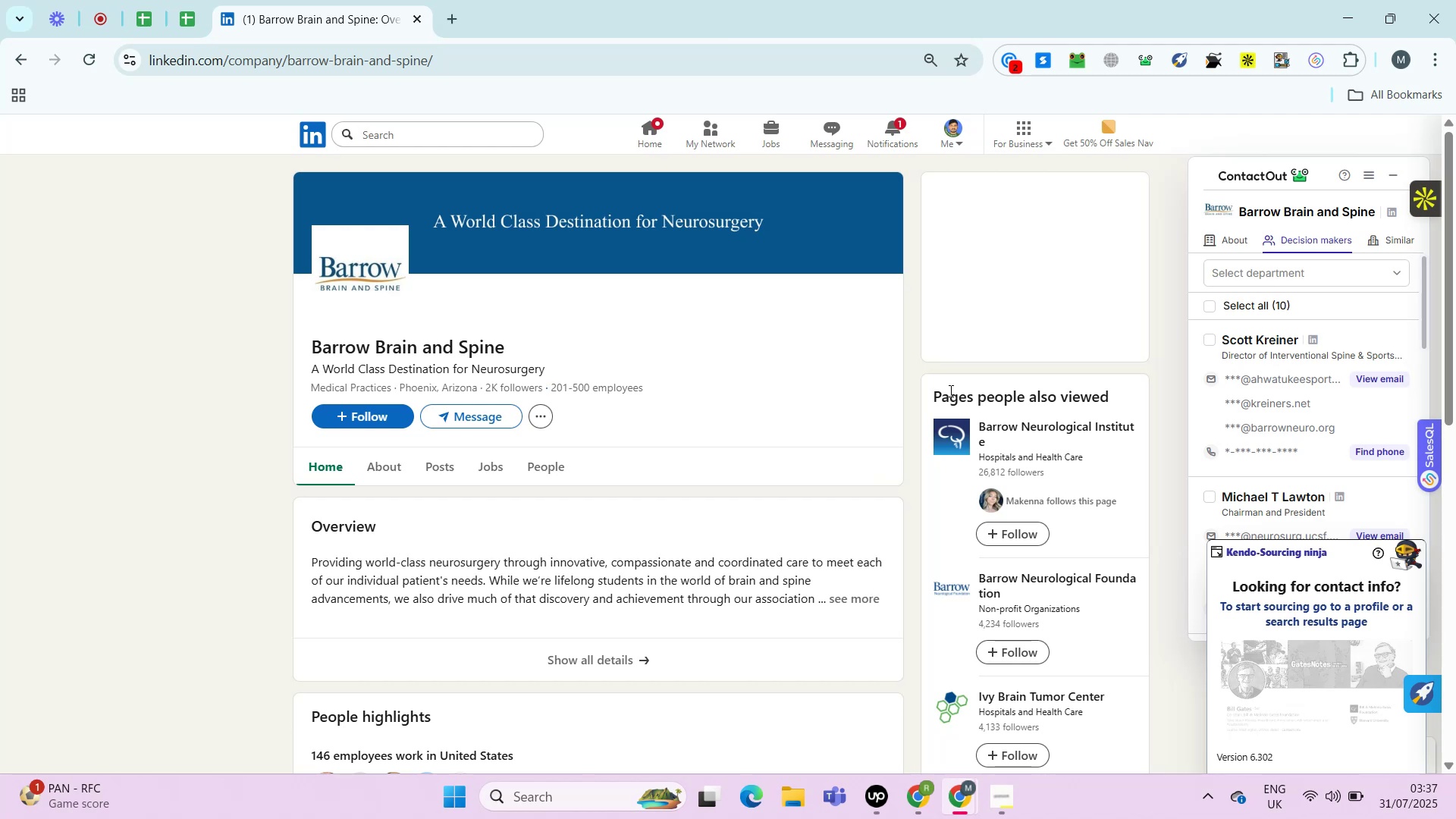 
hold_key(key=ControlLeft, duration=0.48)
 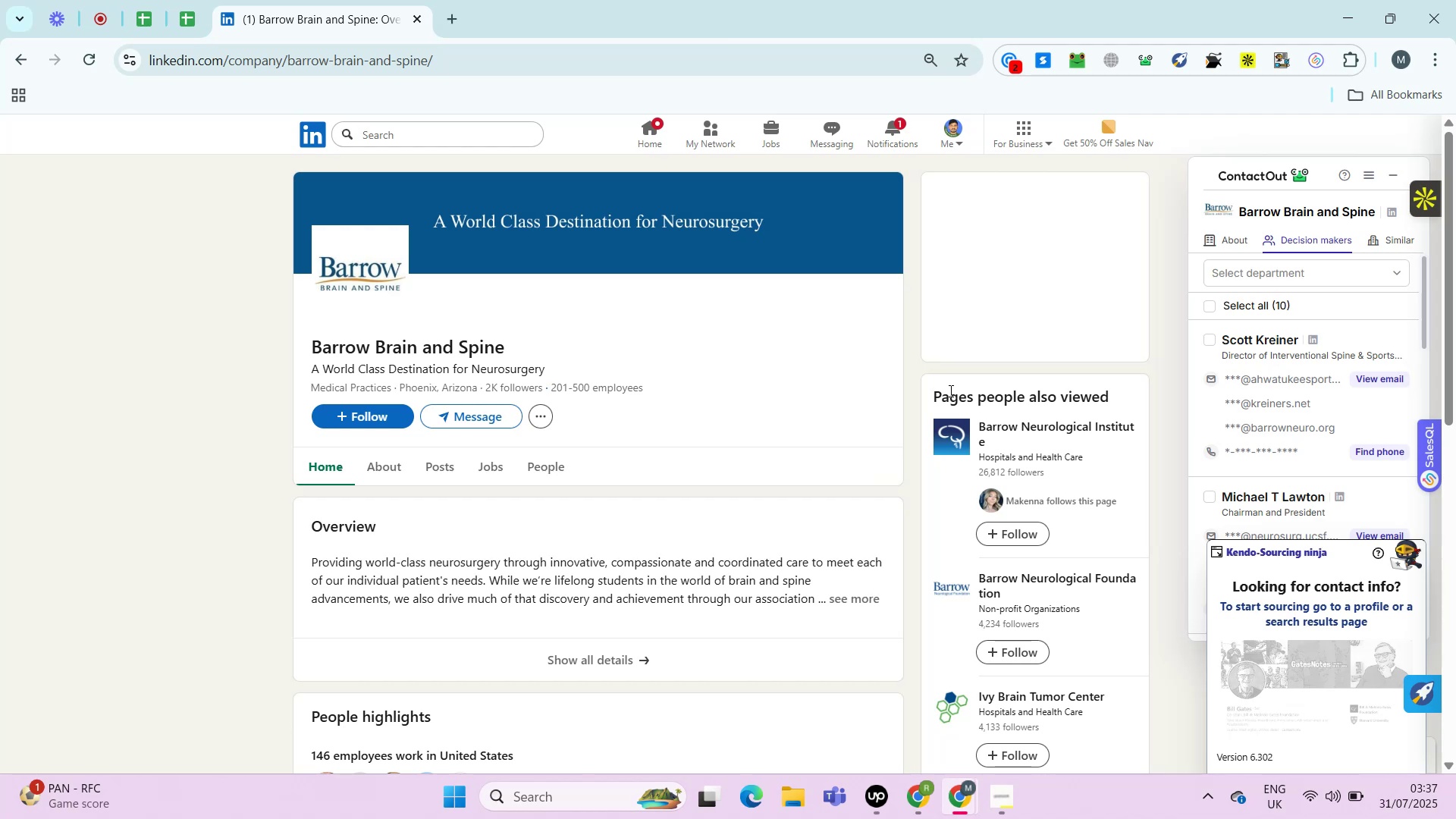 
key(Alt+Control+AltLeft)
 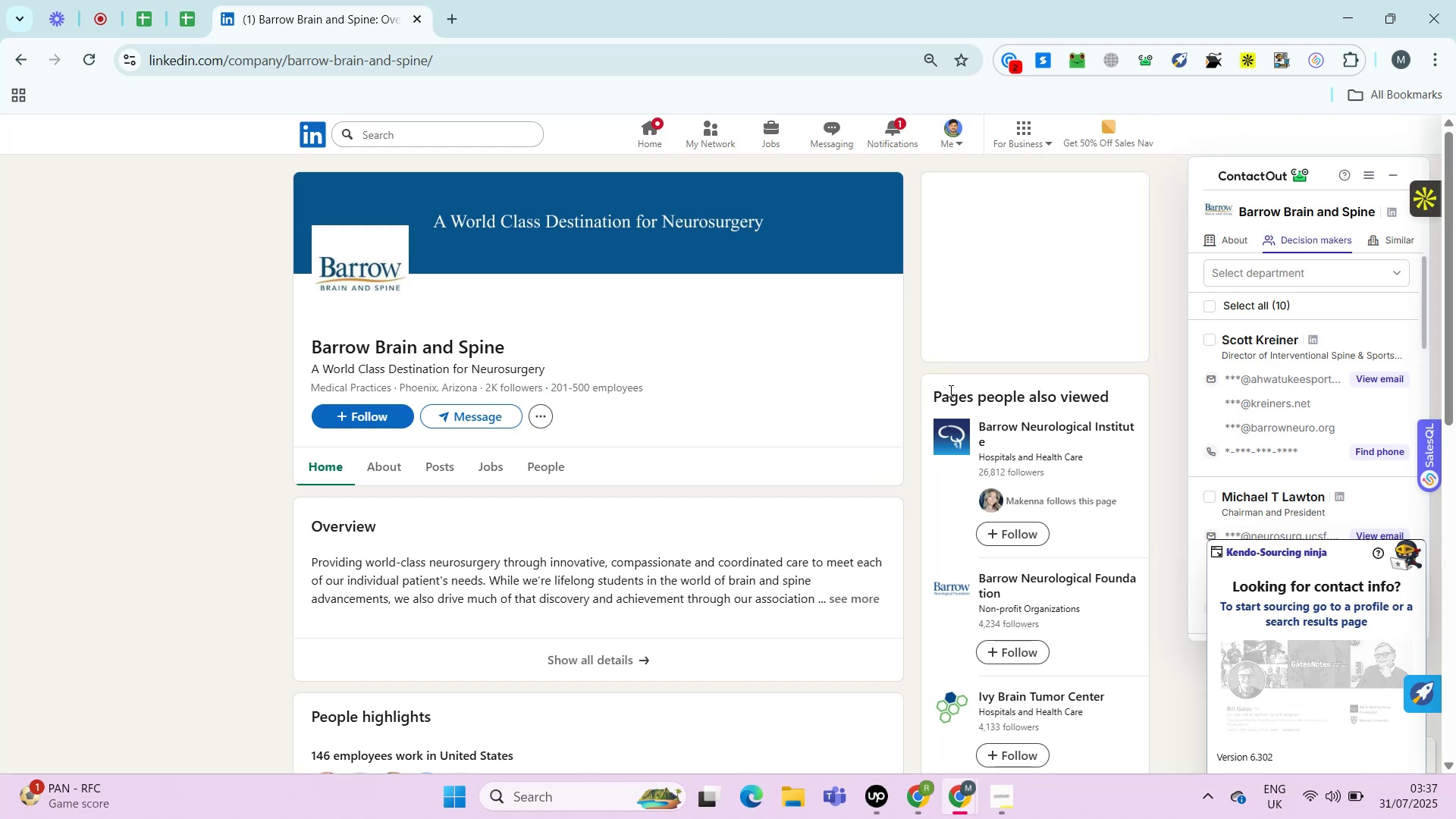 
key(Alt+Control+AltLeft)
 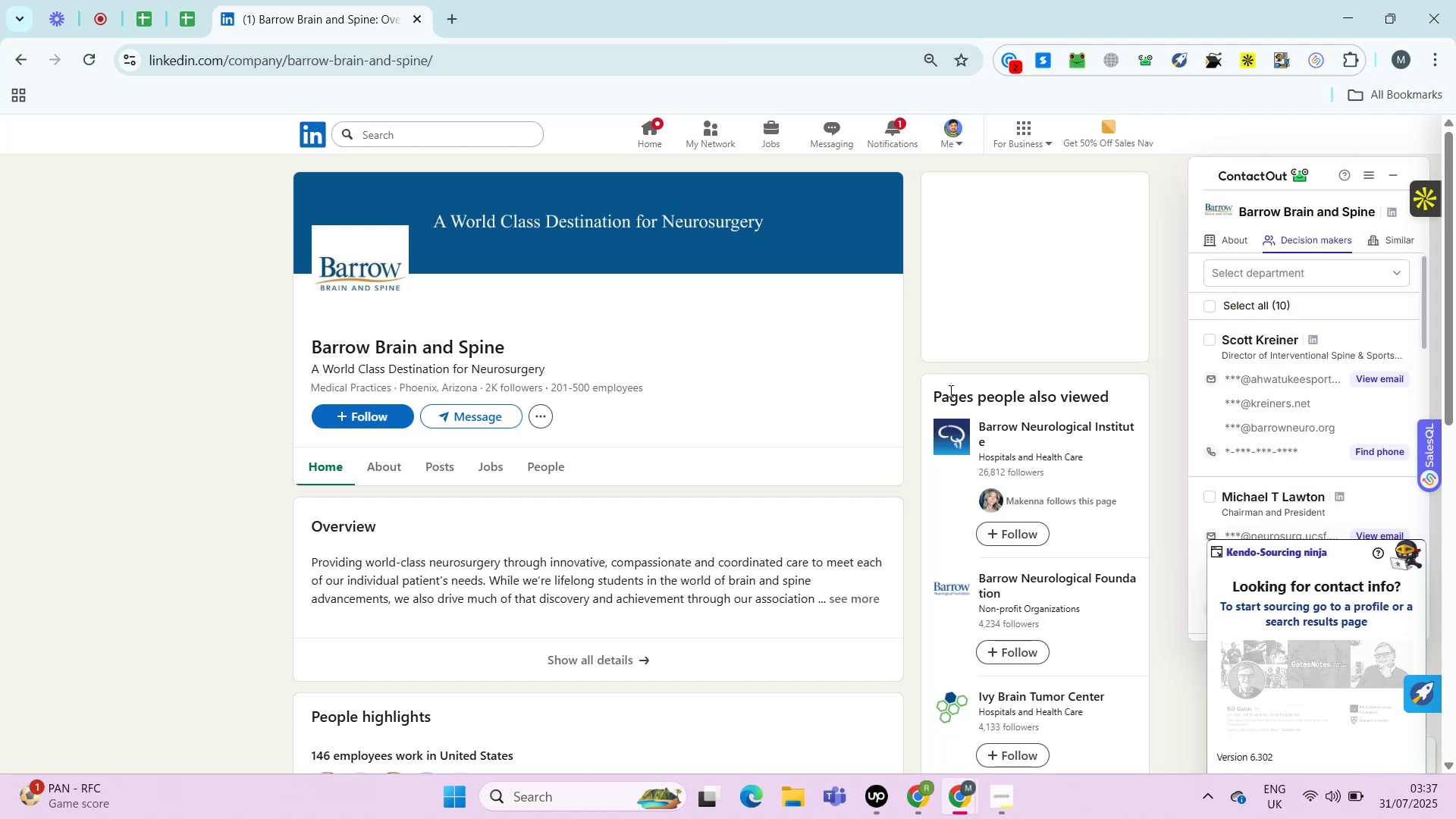 
key(Alt+Control+ControlLeft)
 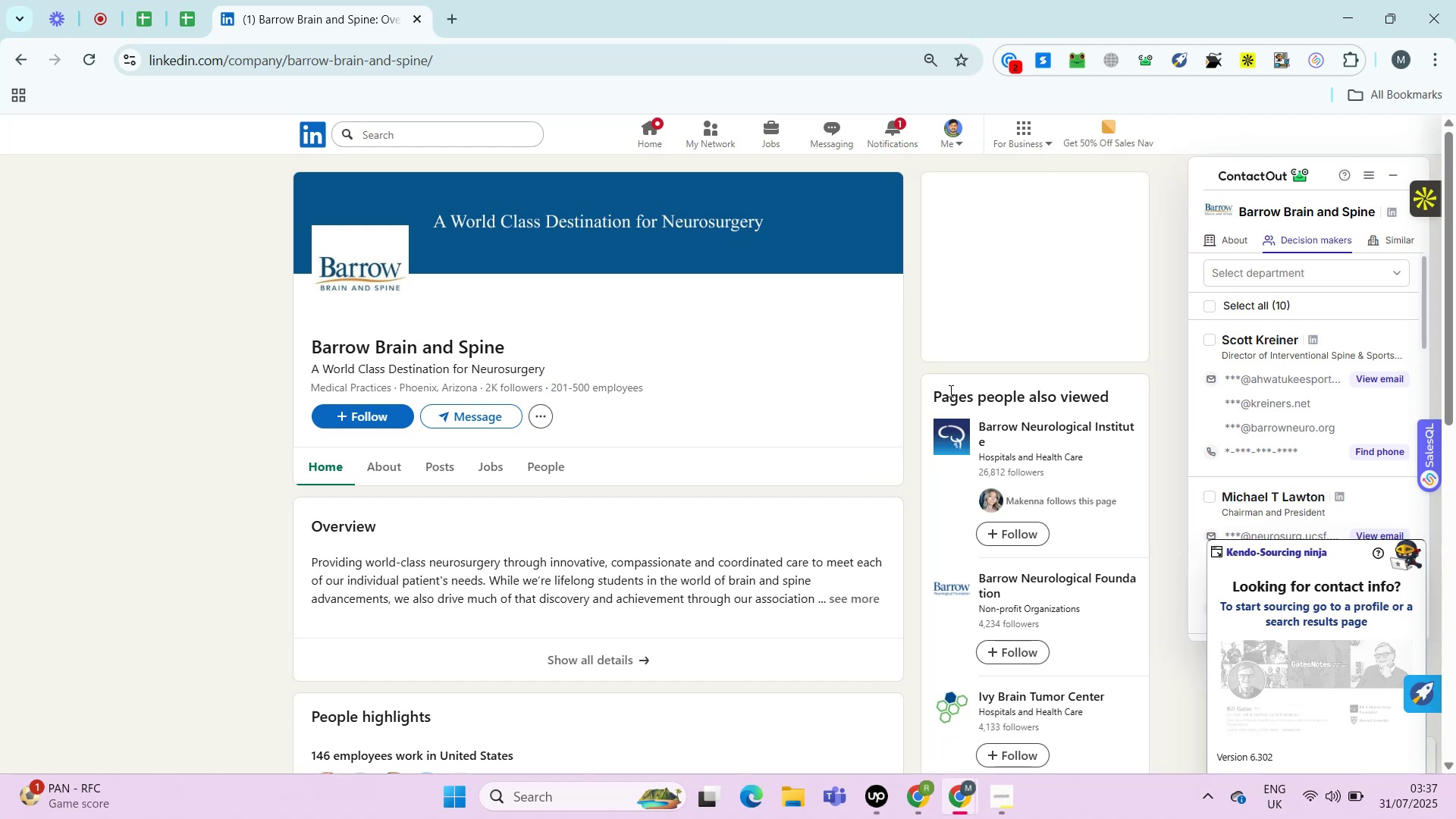 
key(Alt+Control+AltLeft)
 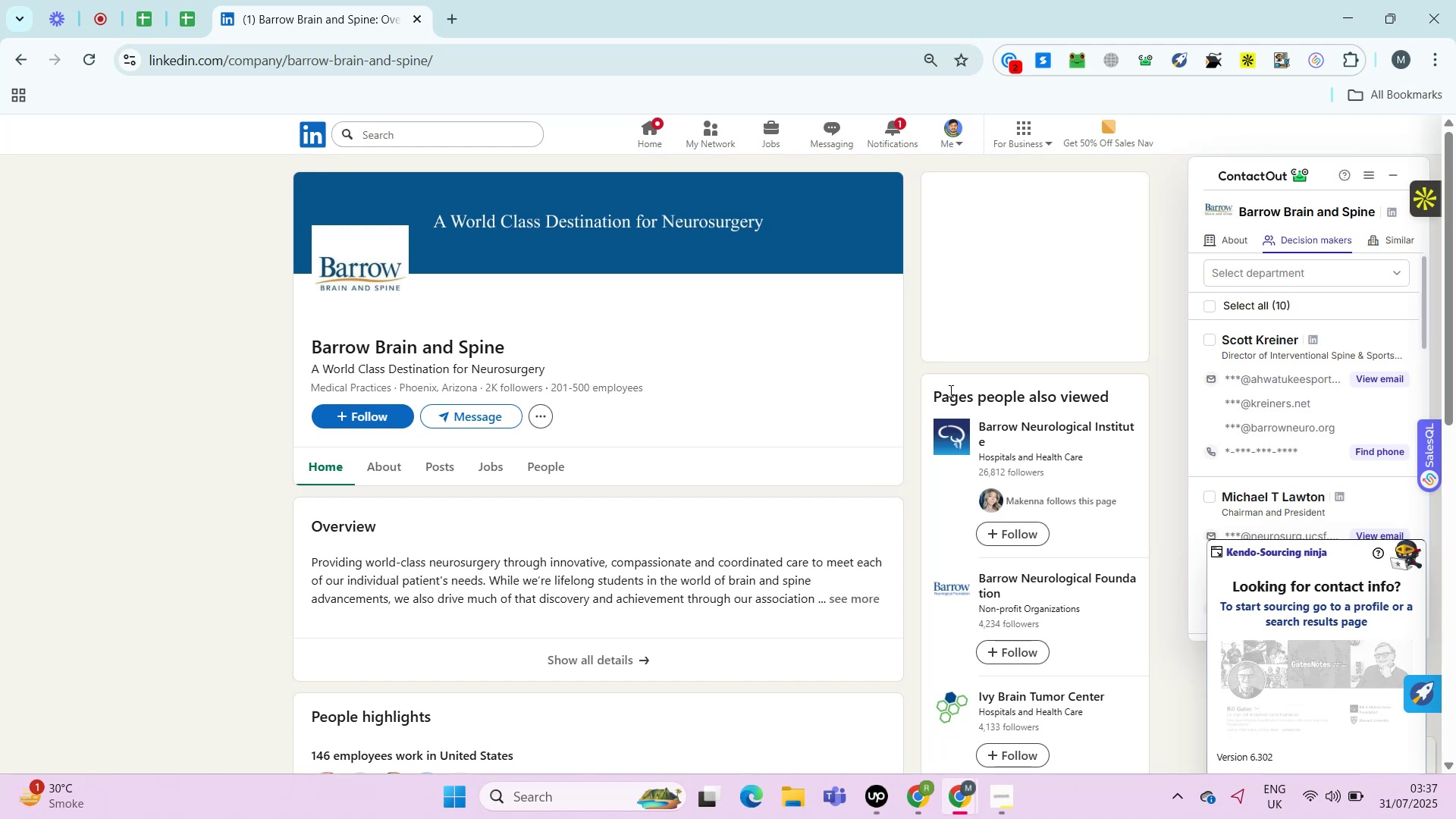 
wait(7.47)
 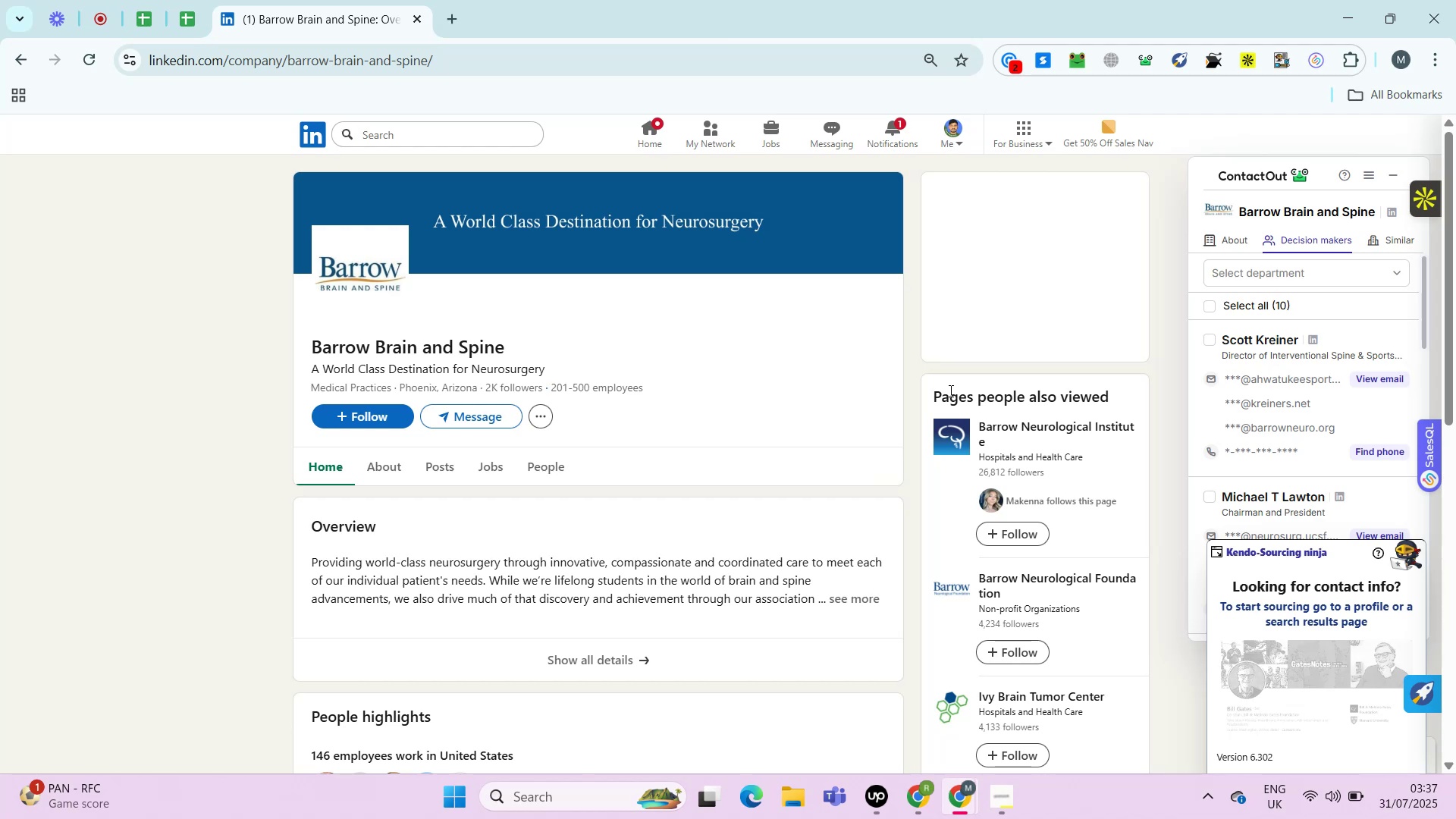 
key(Control+ControlLeft)
 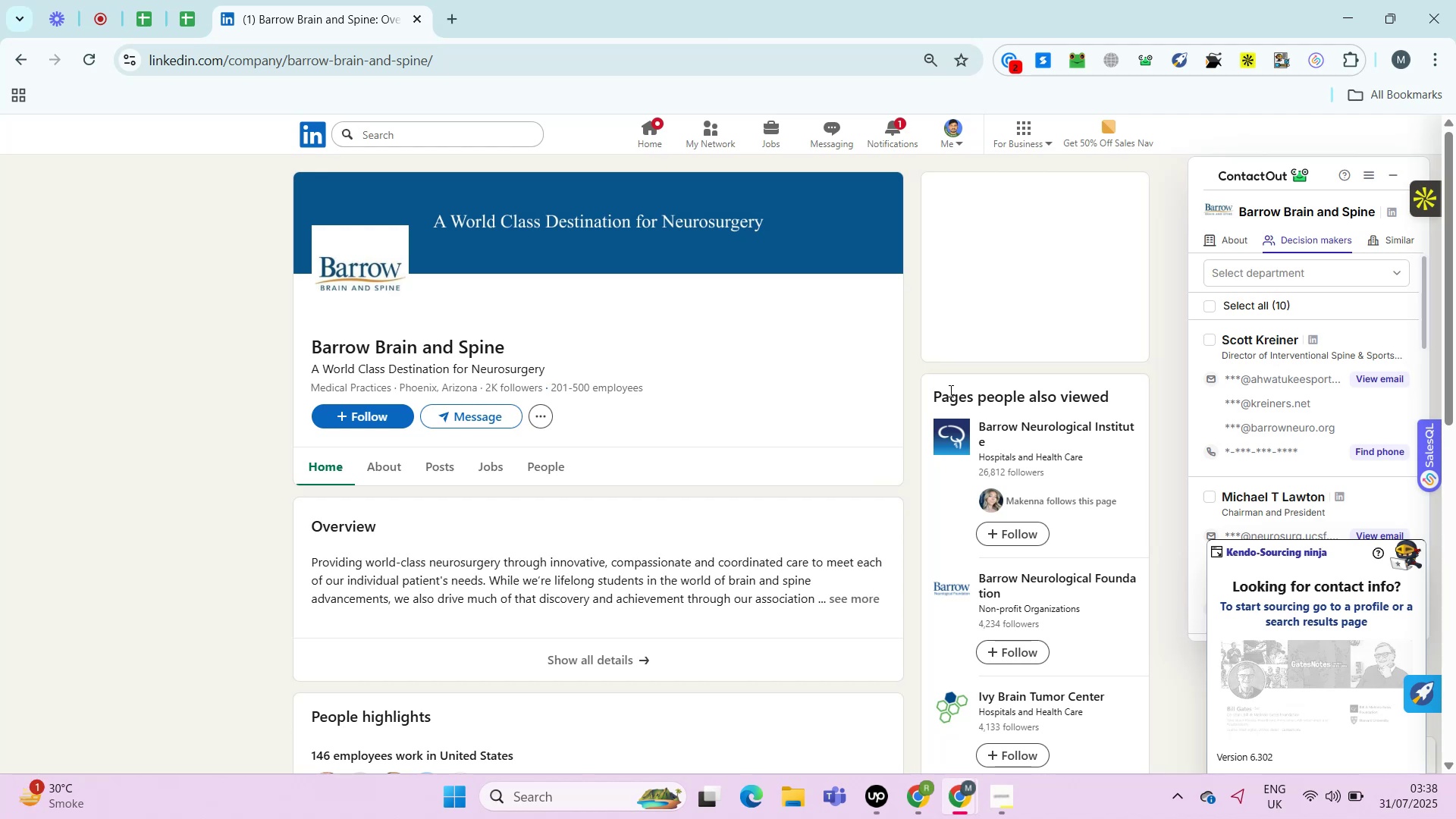 
key(Alt+Control+AltRight)
 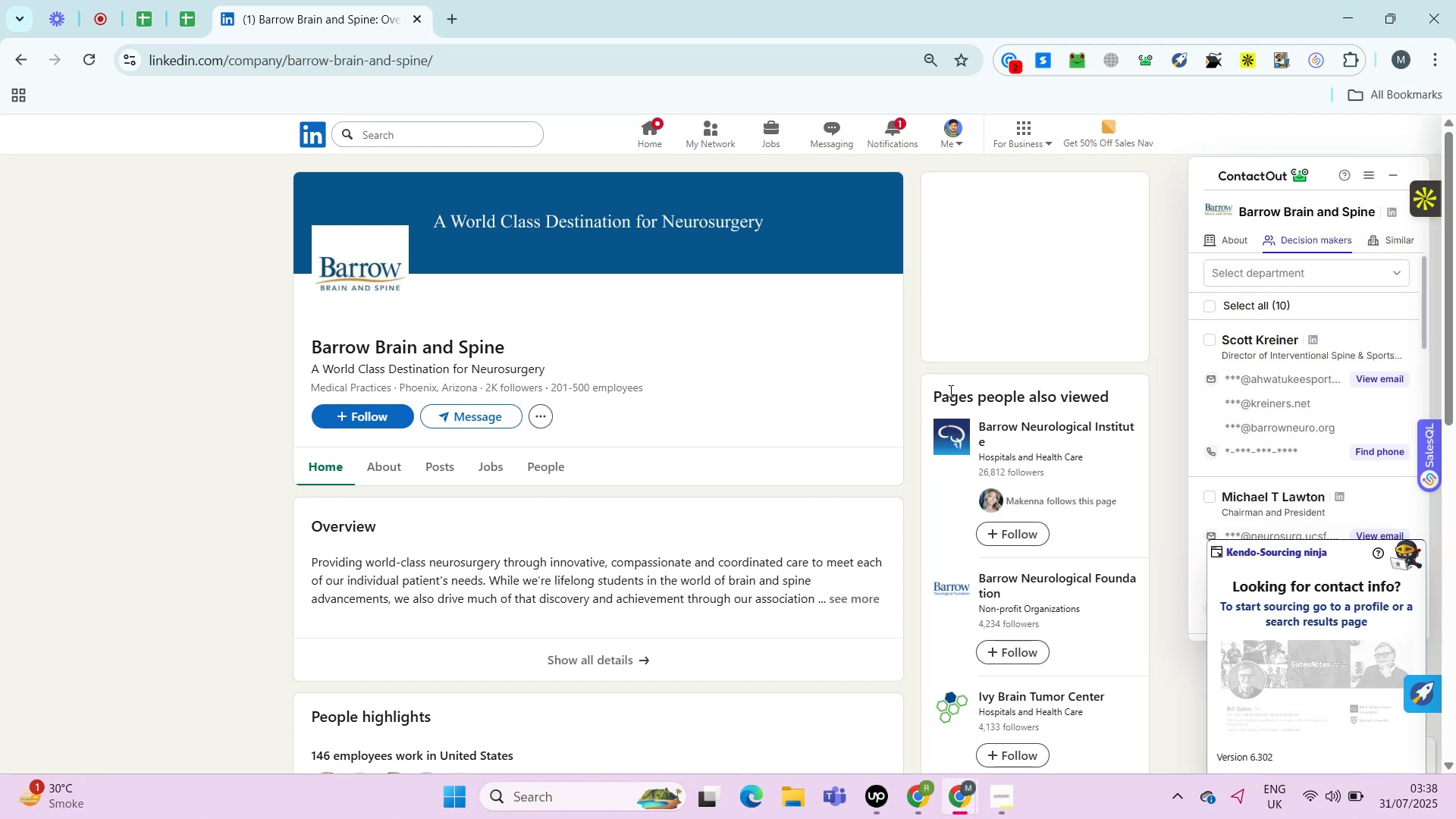 
key(Alt+Control+ControlRight)
 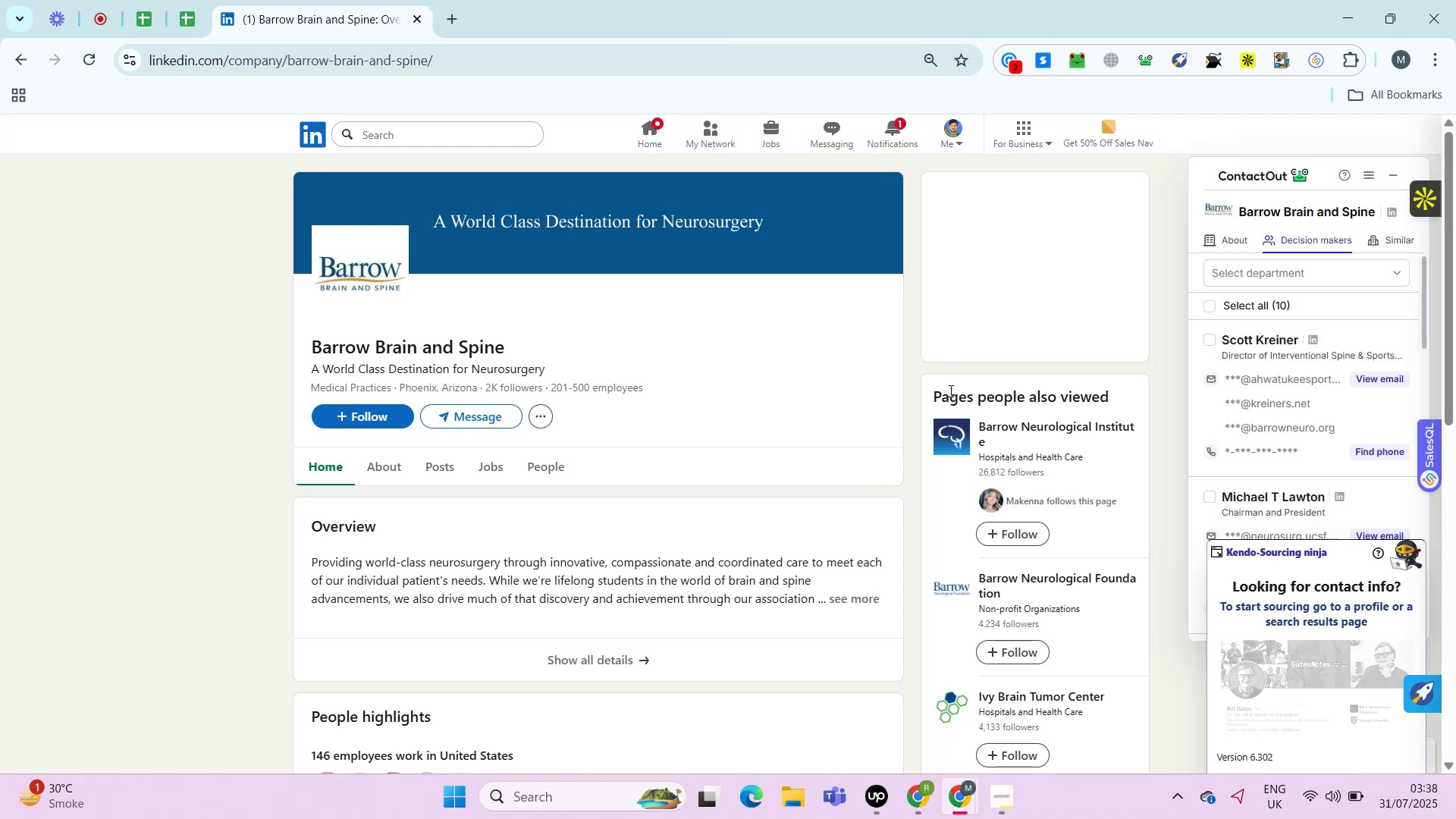 
key(Alt+Control+AltRight)
 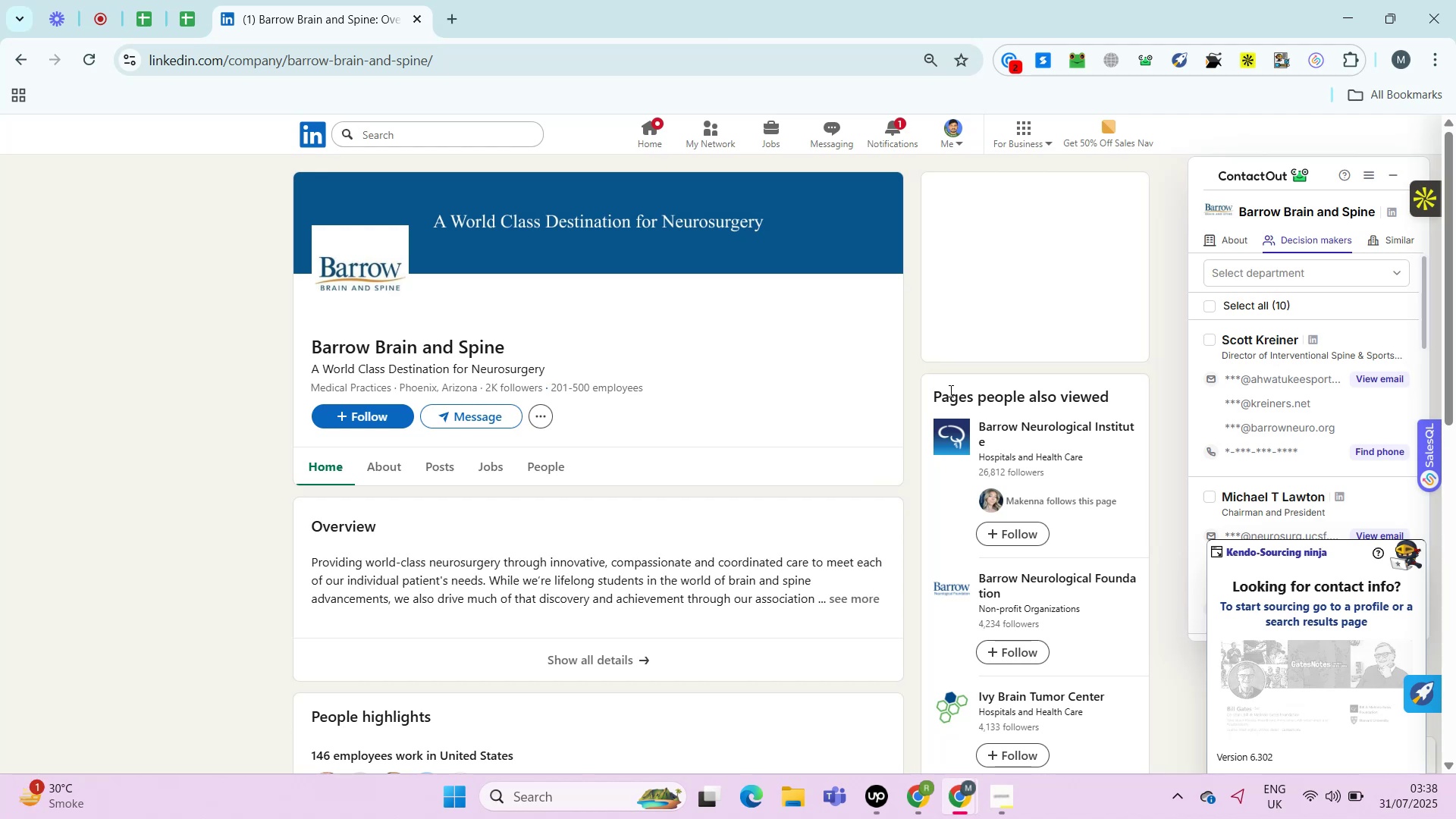 
key(Alt+Control+ControlRight)
 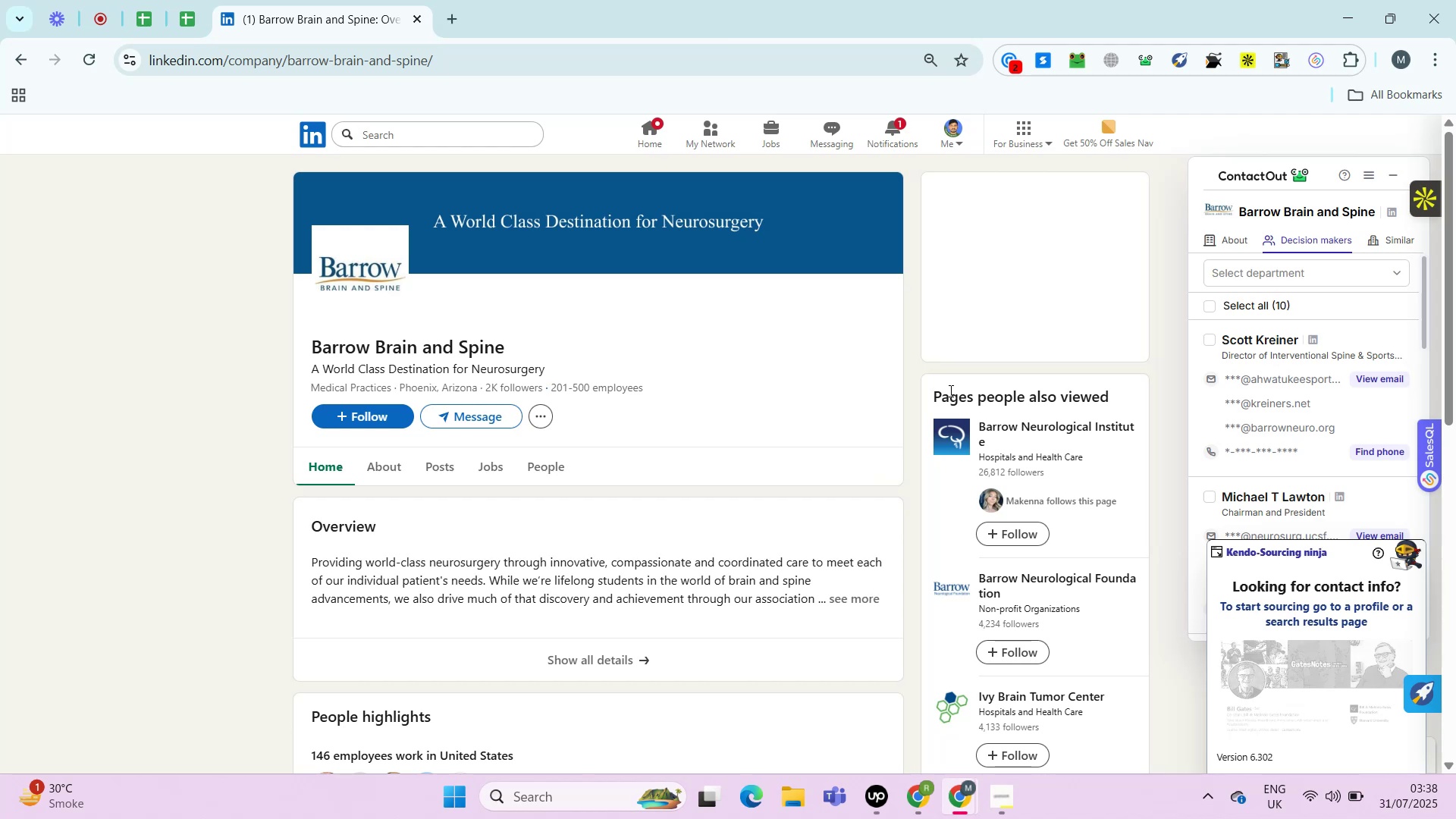 
wait(16.22)
 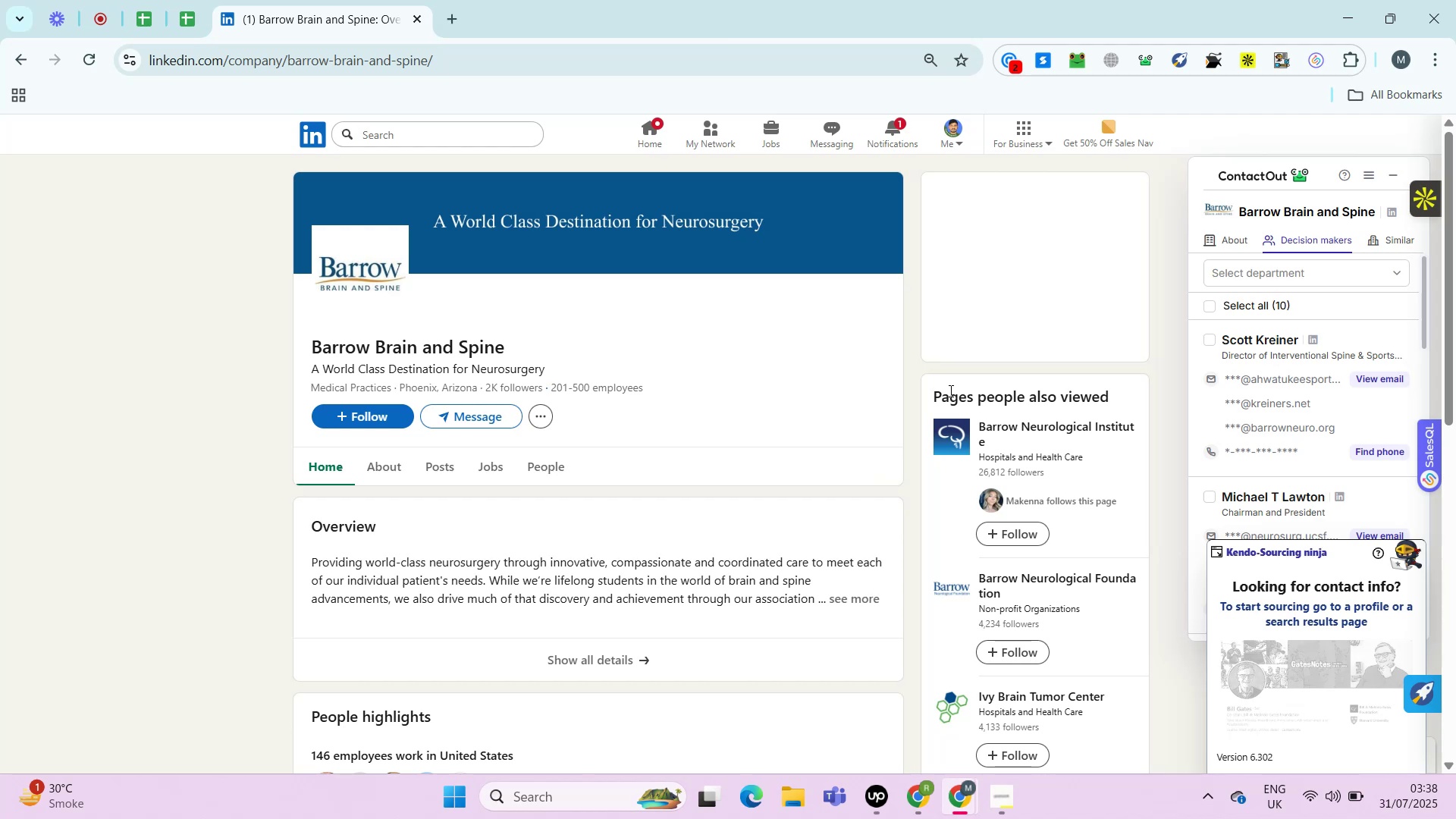 
hold_key(key=ControlLeft, duration=0.33)
 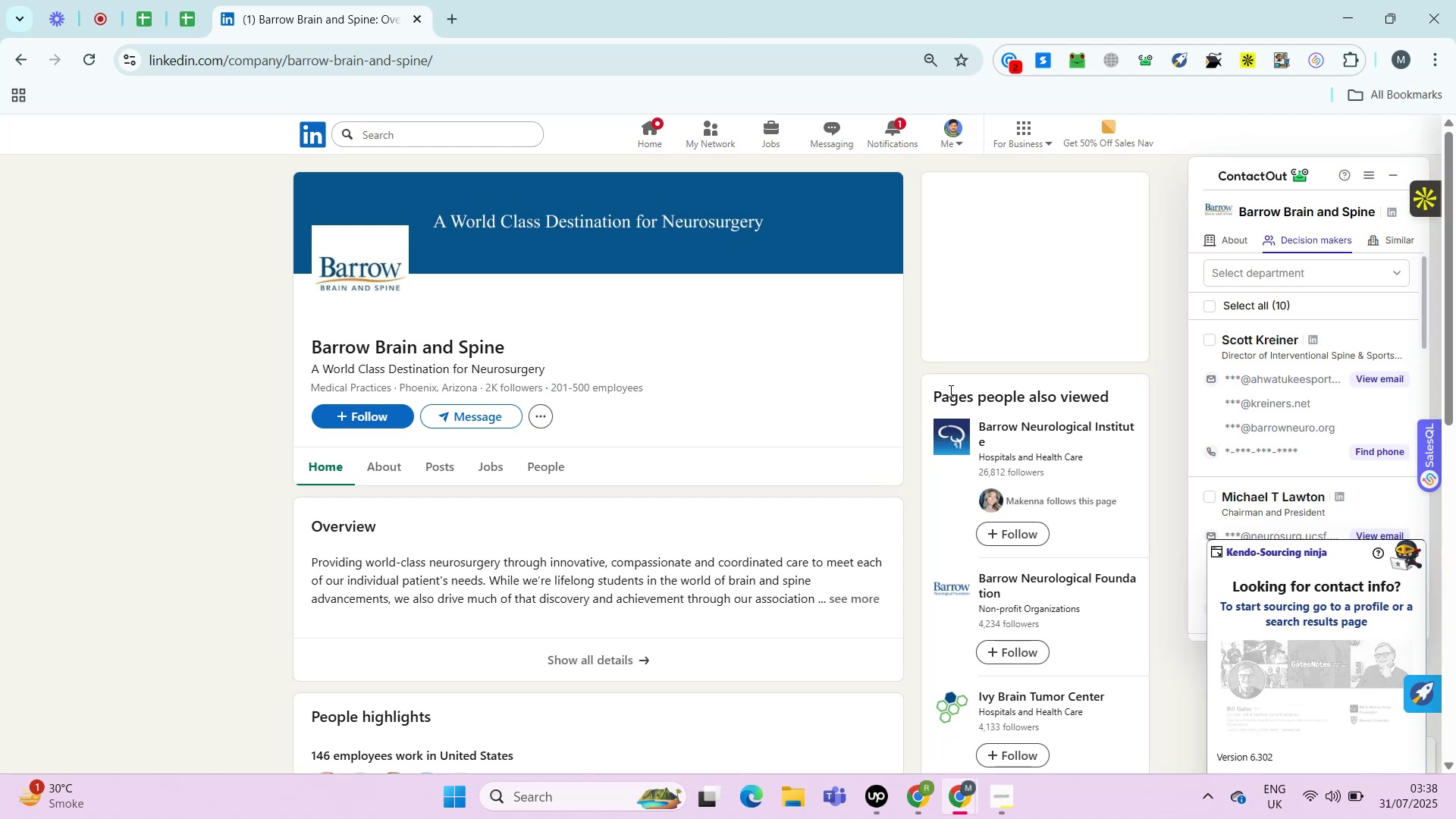 
key(Alt+Control+AltLeft)
 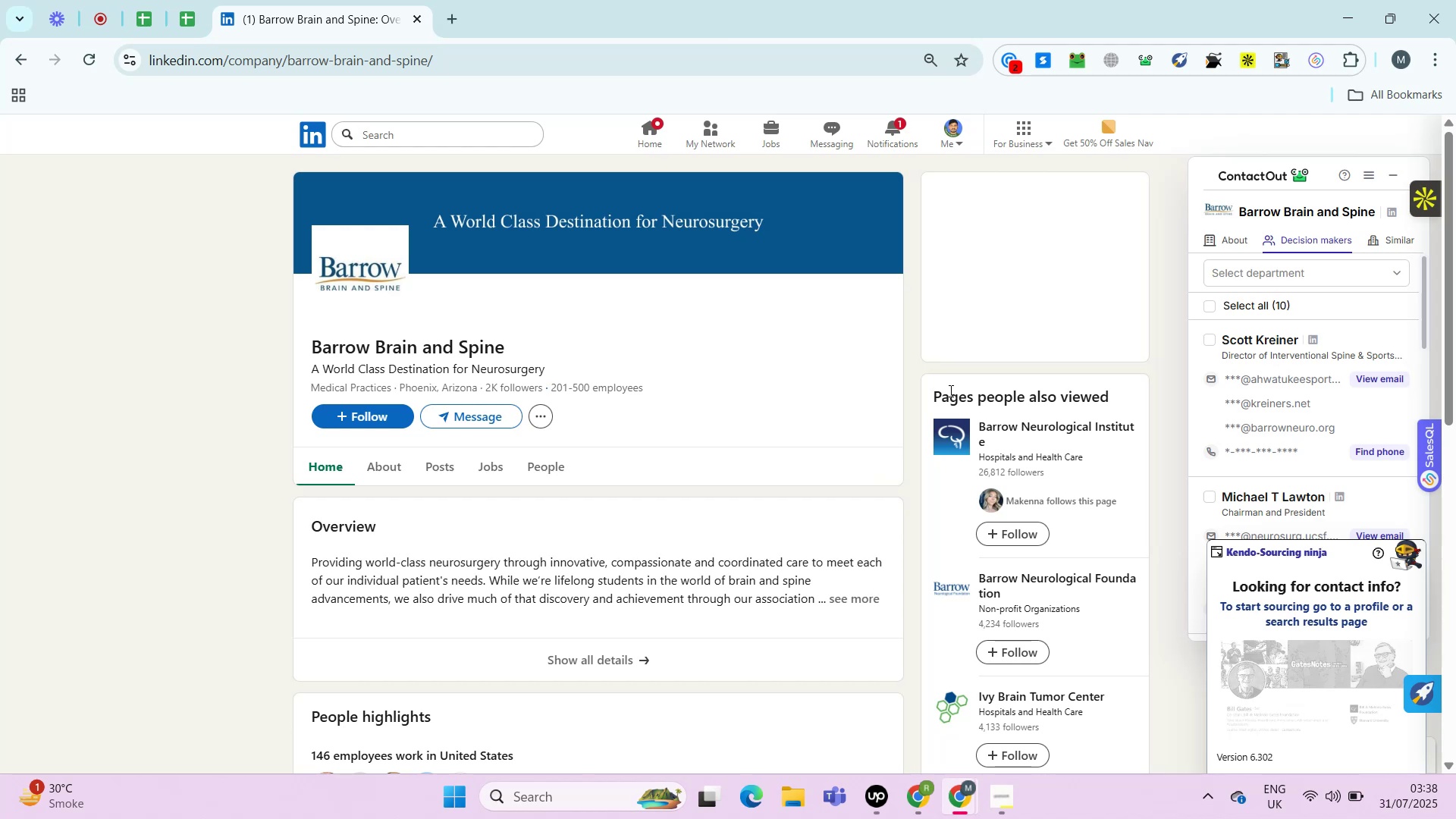 
key(Alt+Control+ControlLeft)
 